 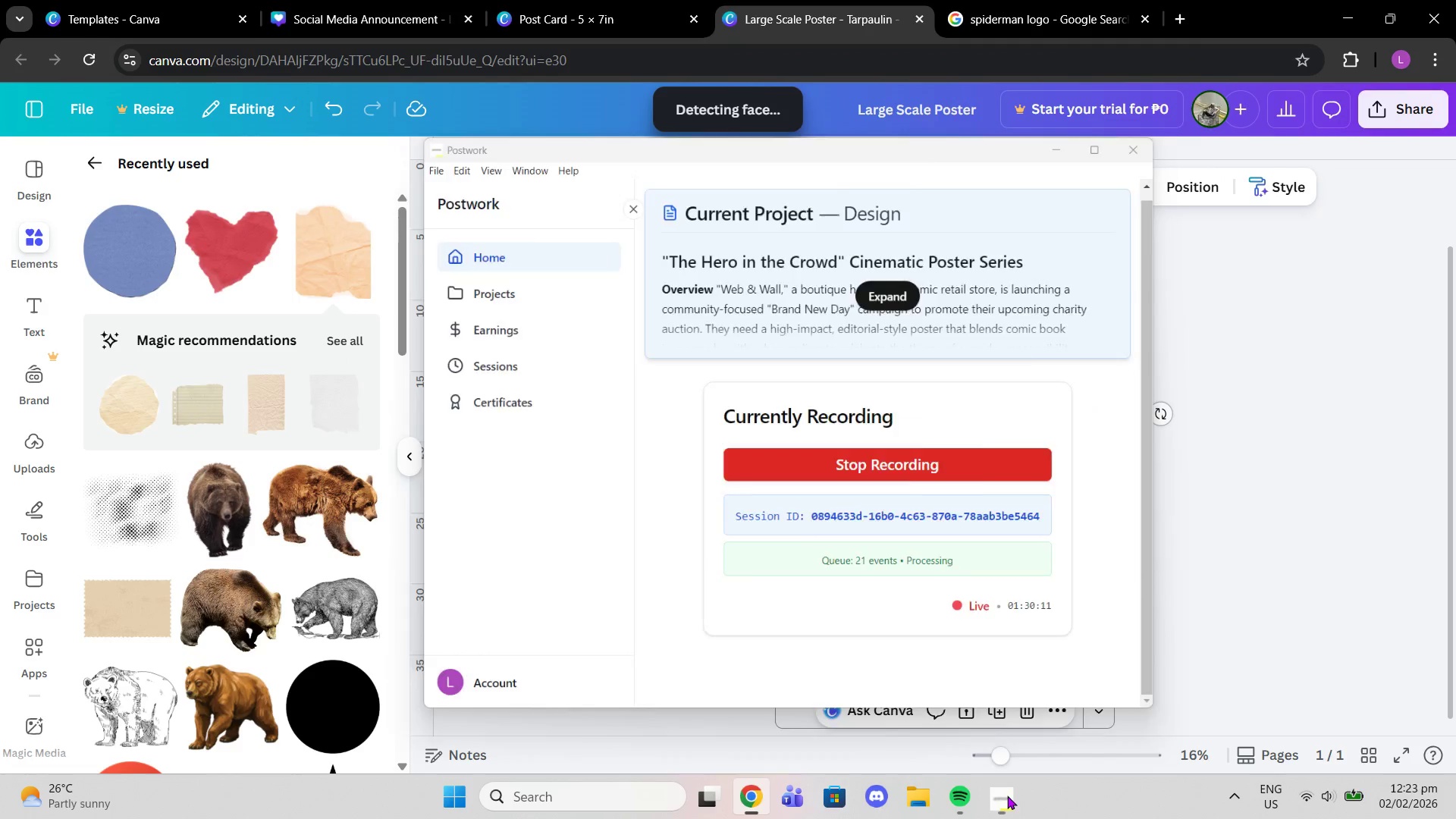 
scroll: coordinate [1044, 583], scroll_direction: up, amount: 1.0
 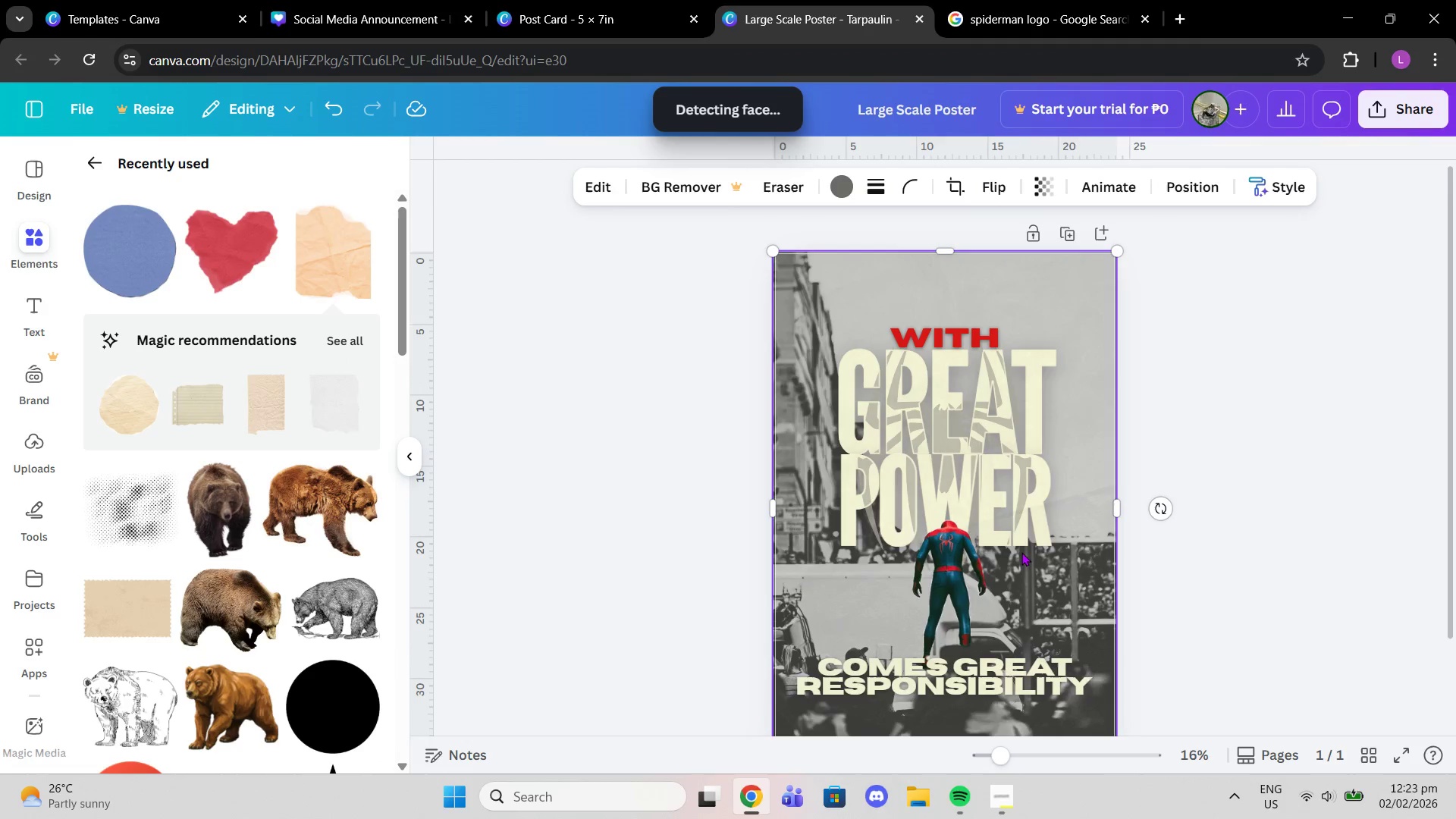 
scroll: coordinate [1150, 341], scroll_direction: down, amount: 1.0
 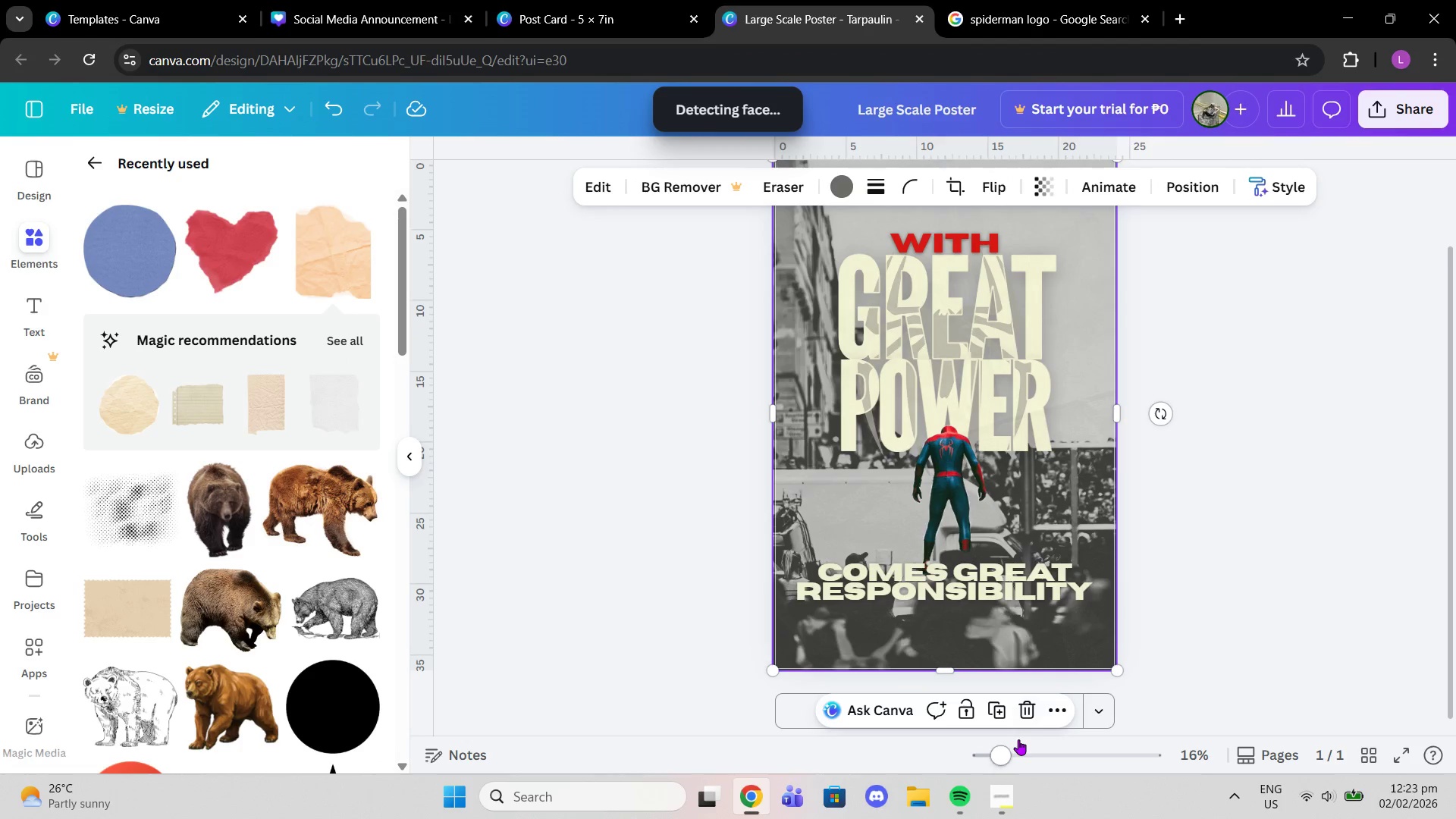 
left_click_drag(start_coordinate=[1008, 749], to_coordinate=[1023, 756])
 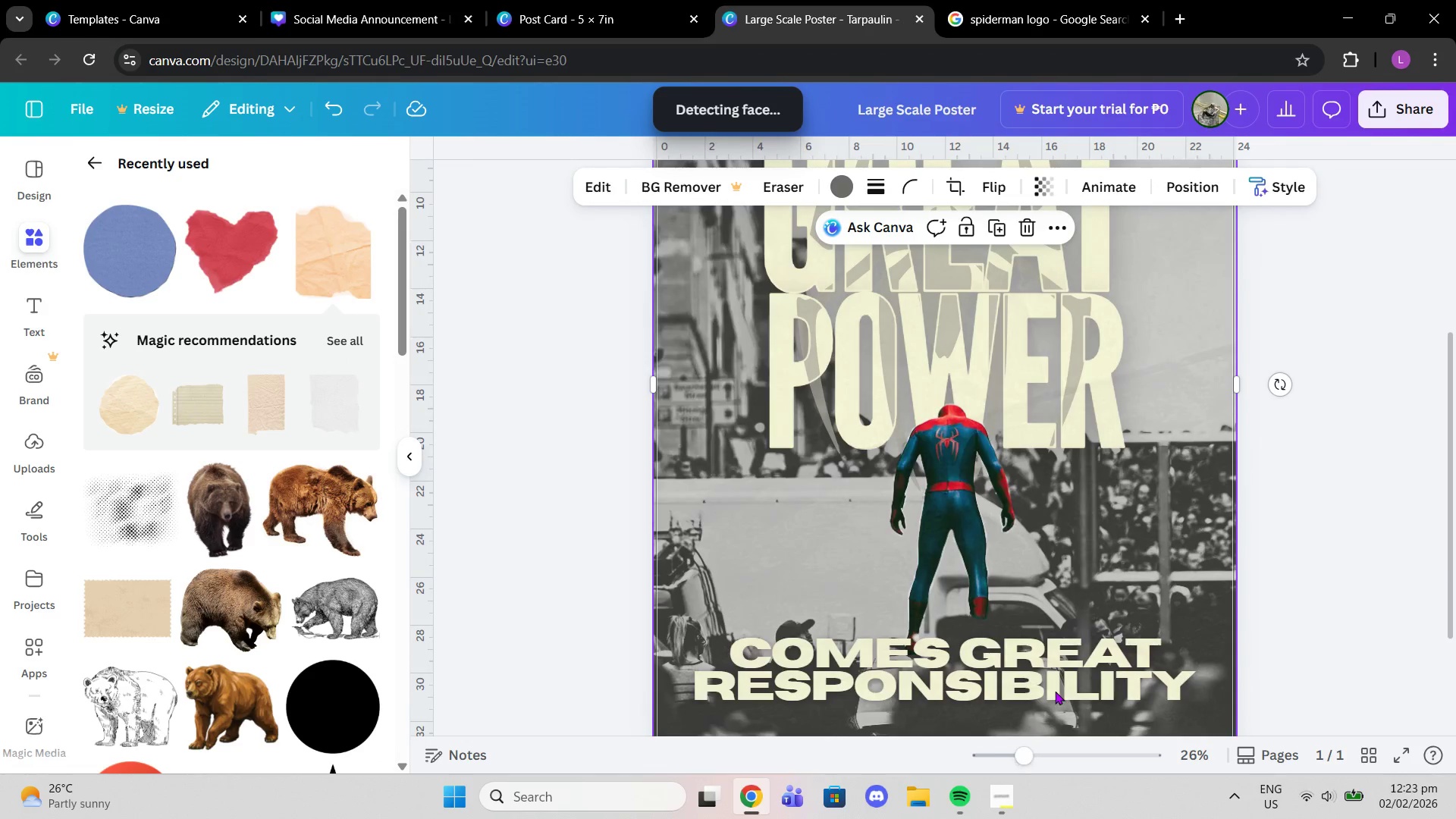 
left_click([1055, 691])
 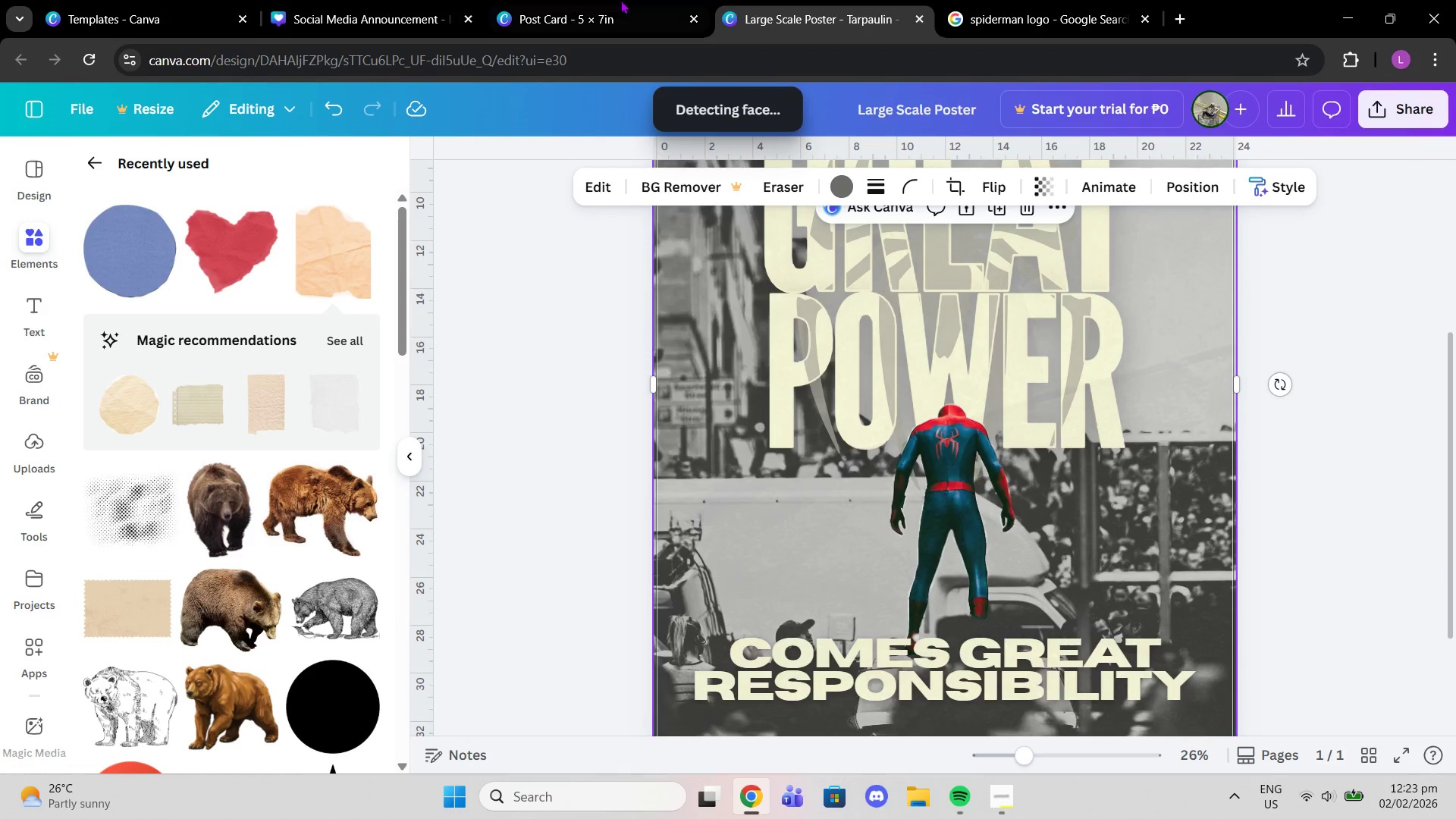 
left_click([580, 0])
 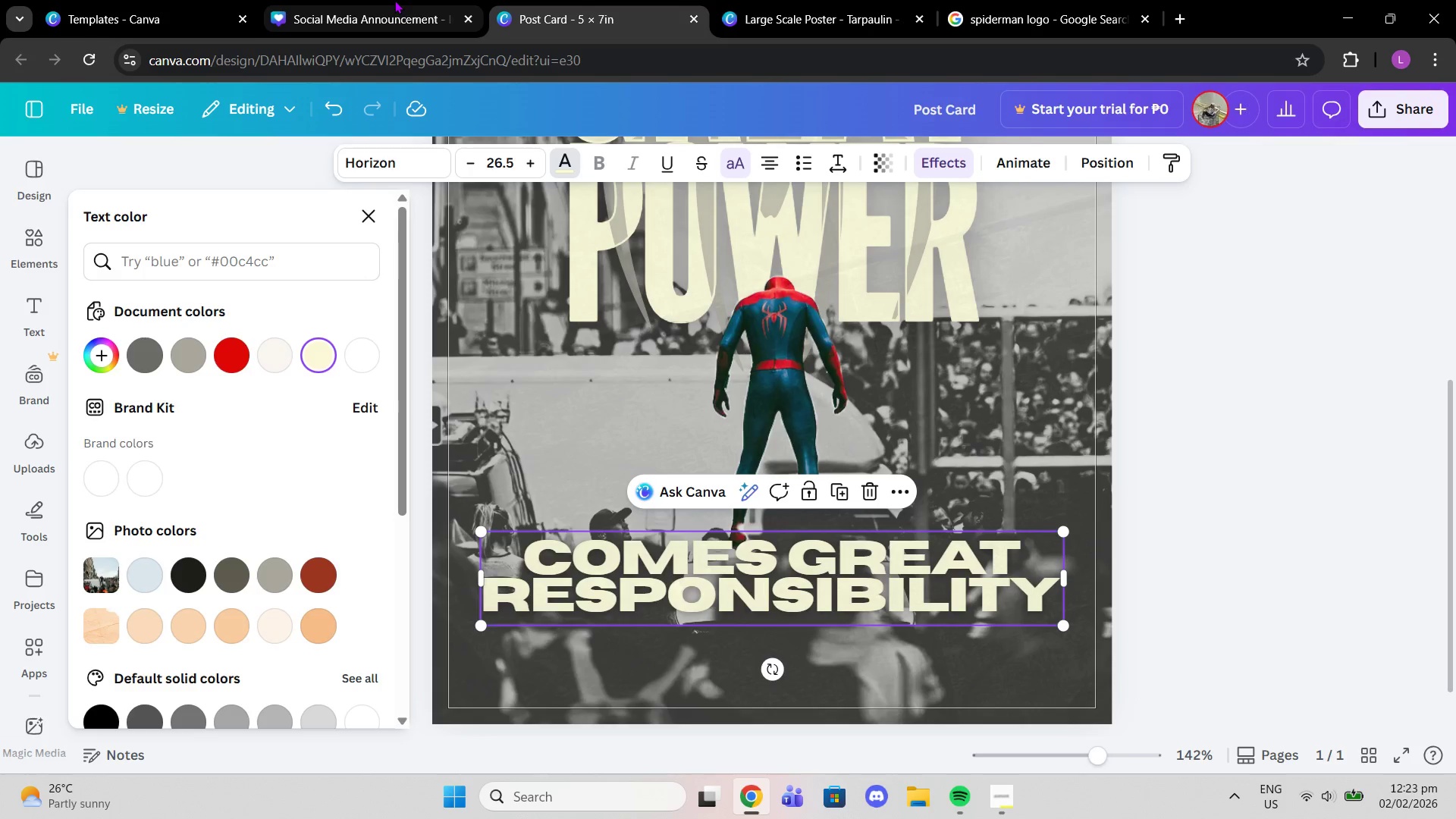 
left_click([394, 0])
 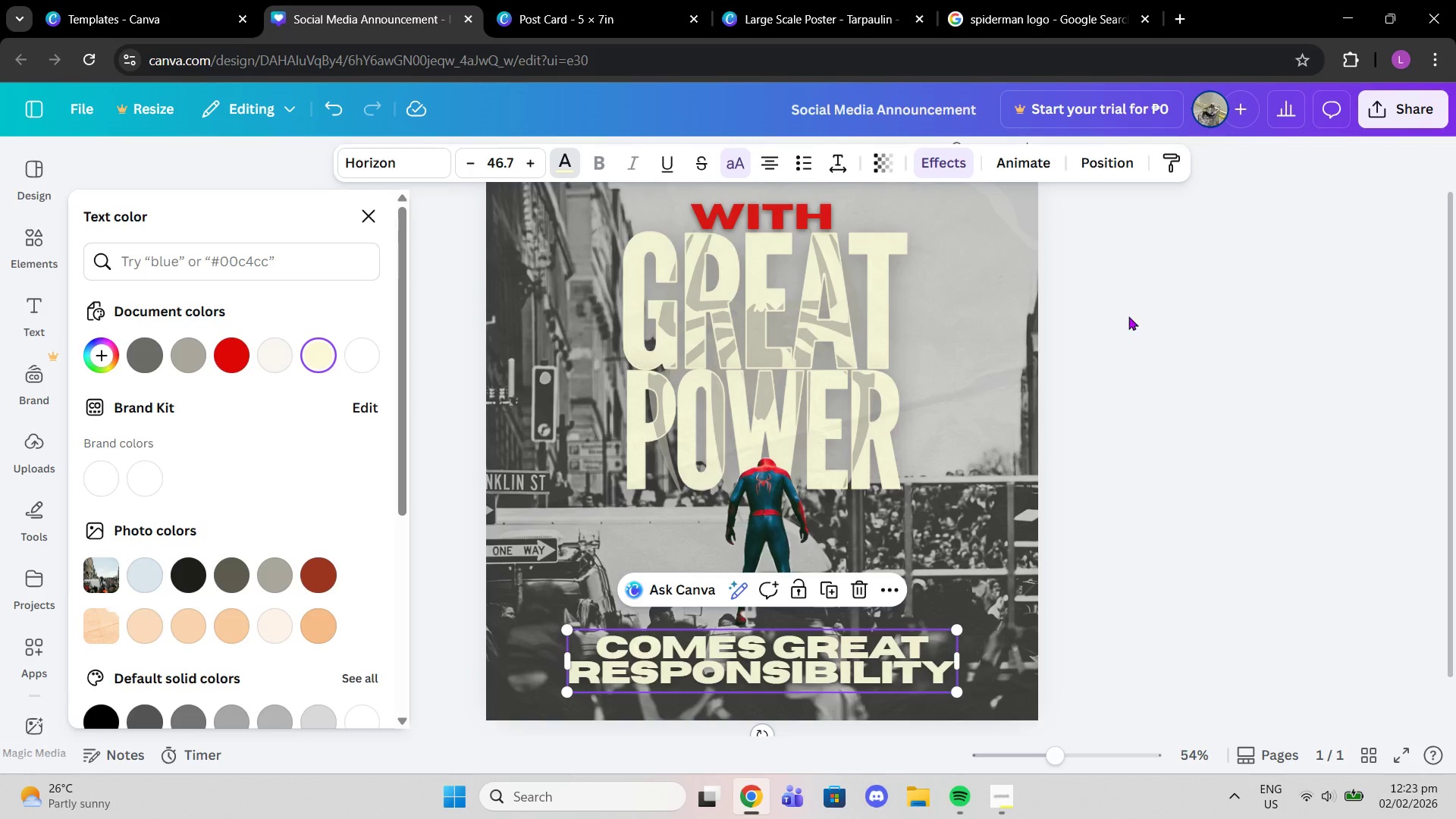 
double_click([1133, 318])
 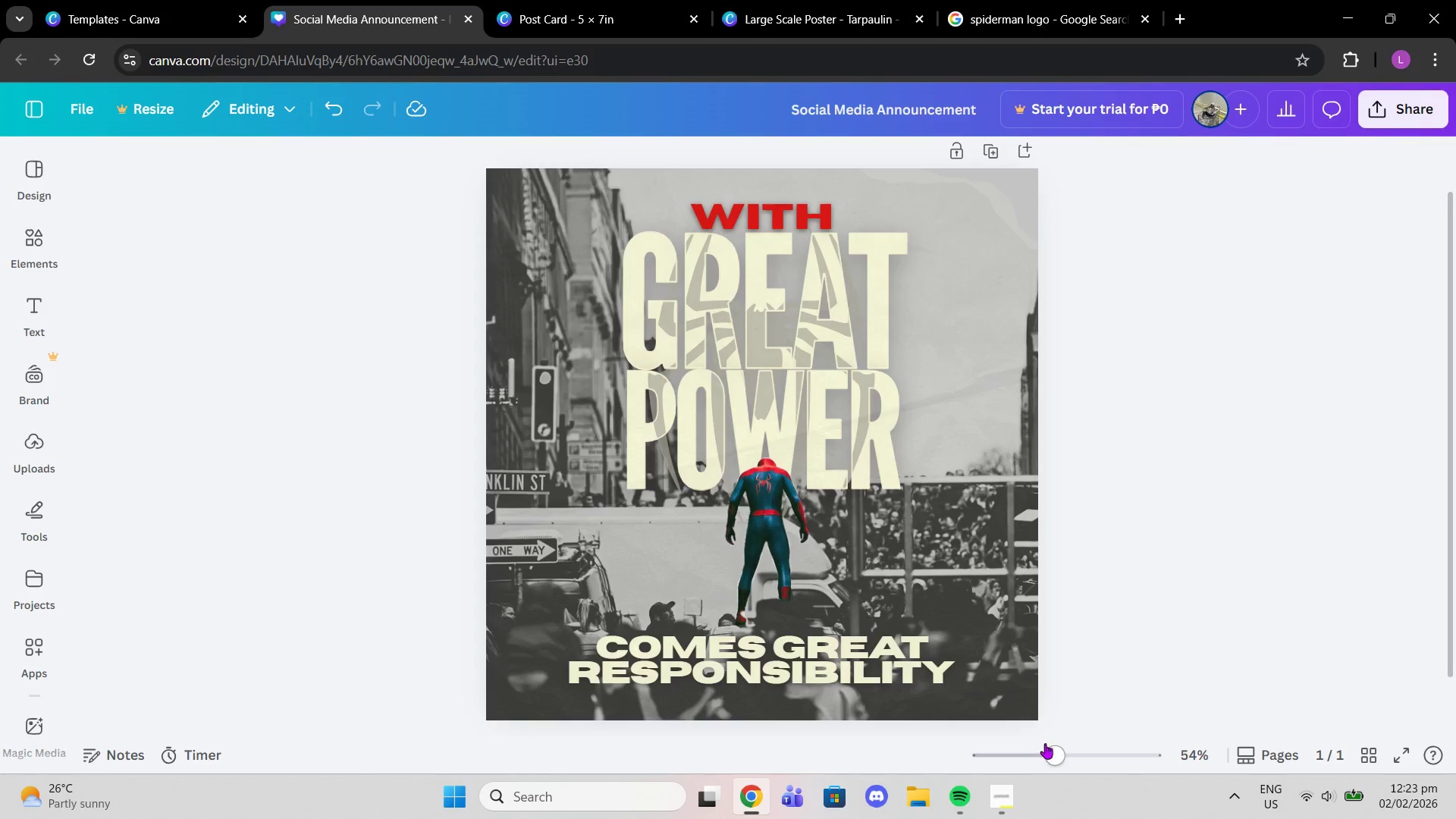 
left_click_drag(start_coordinate=[1051, 752], to_coordinate=[1065, 755])
 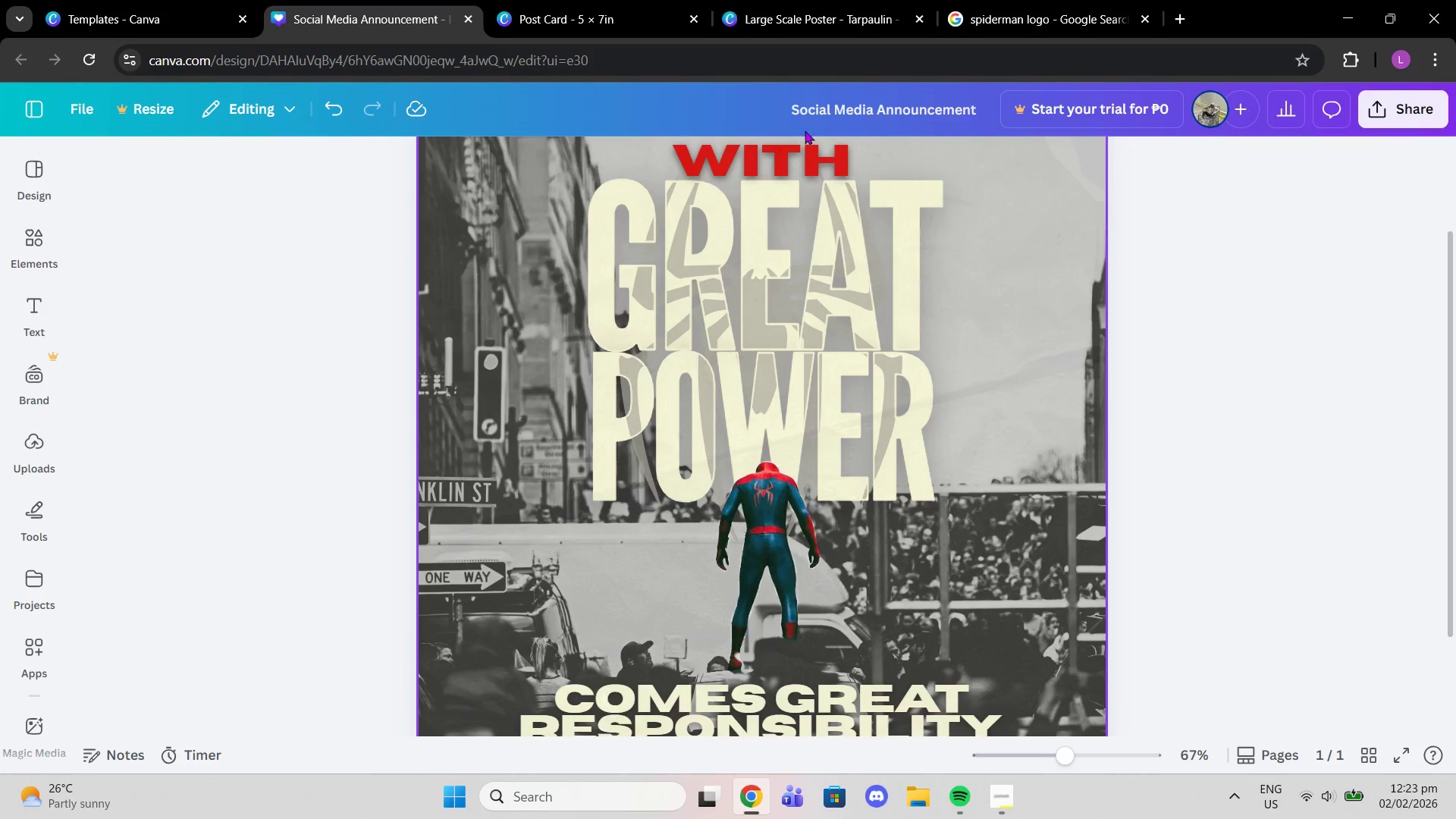 
left_click([1100, 0])
 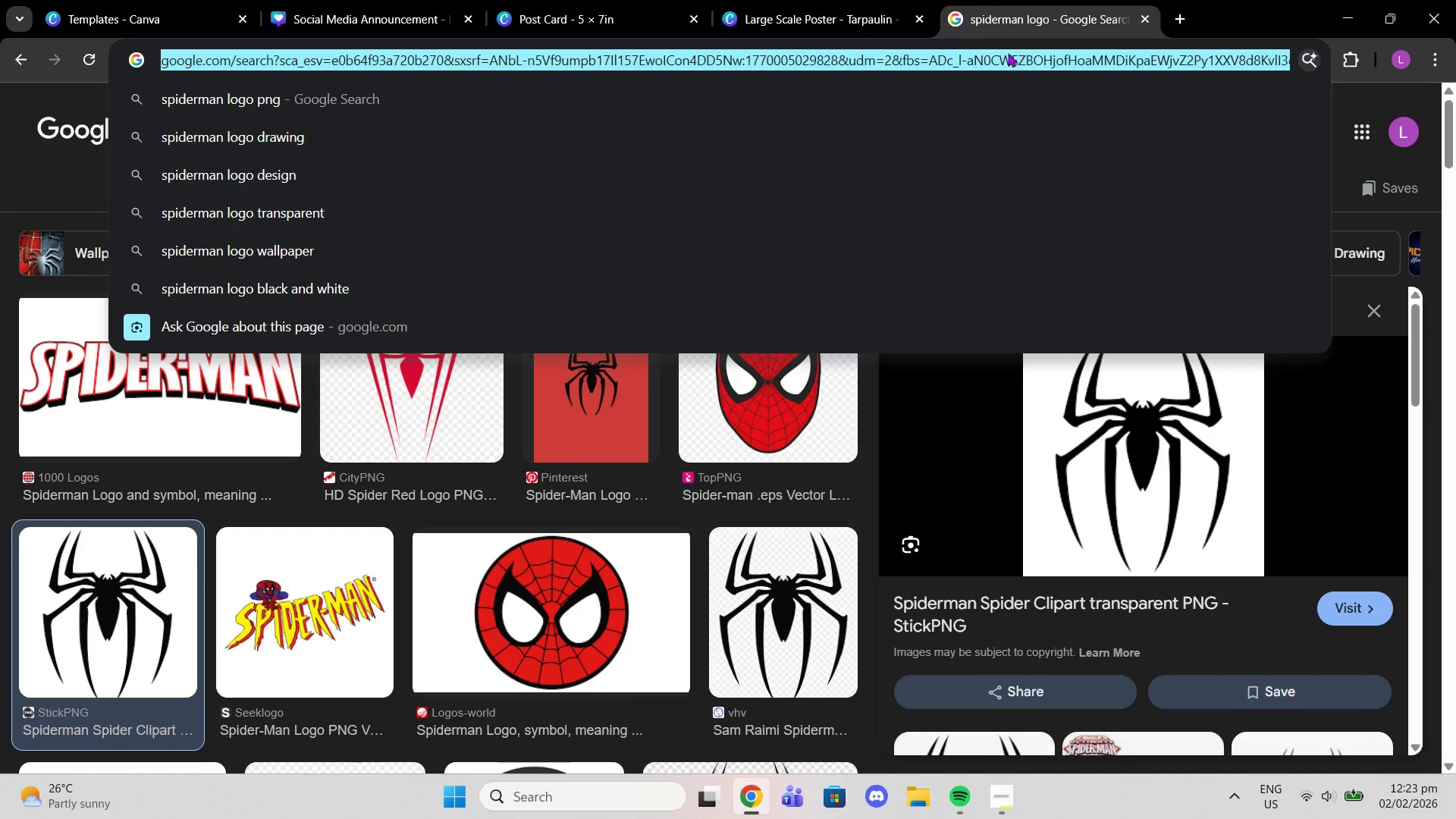 
type(sider )
key(Backspace)
key(Backspace)
key(Backspace)
key(Backspace)
key(Backspace)
type(pider man bright red)
 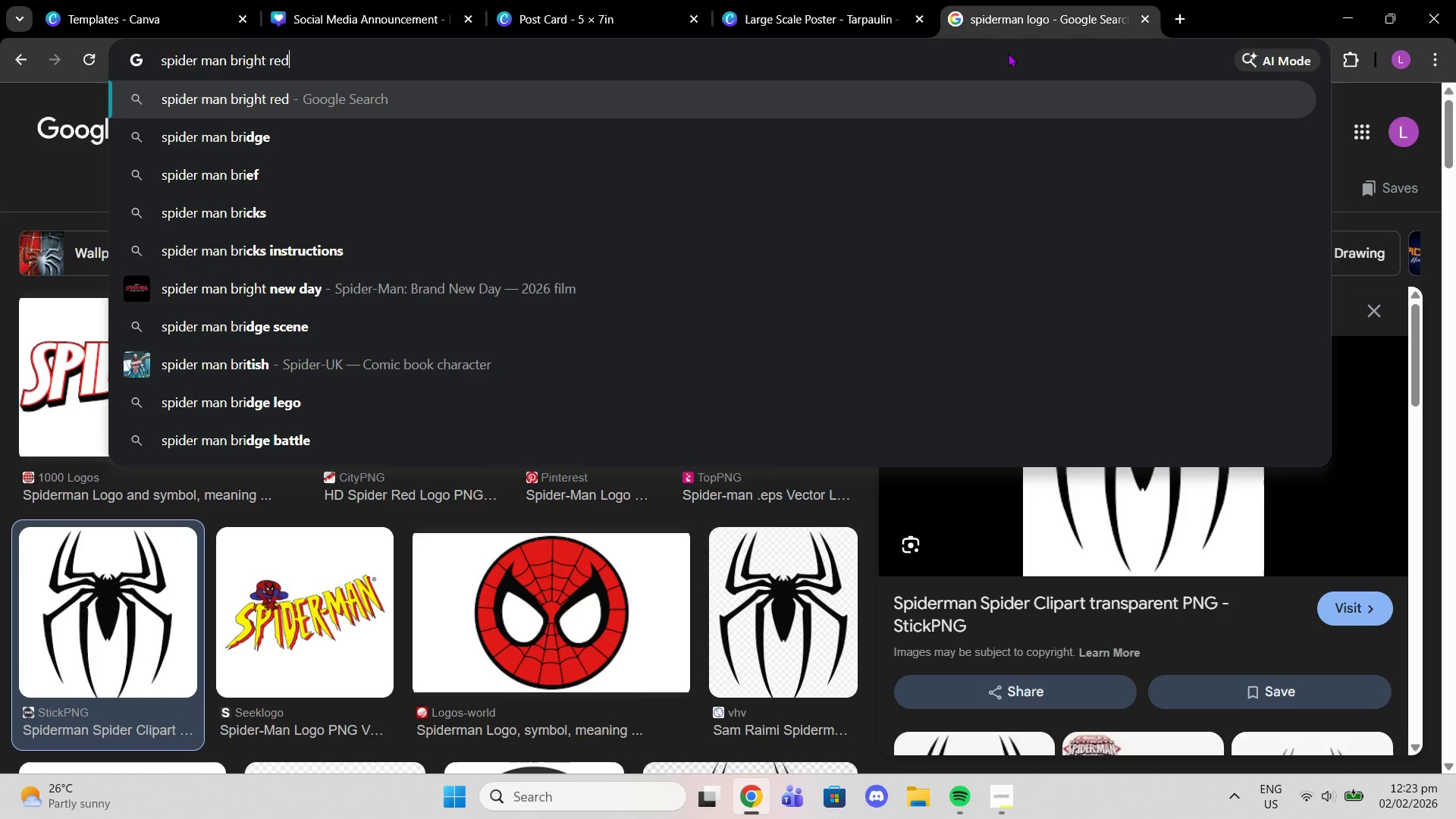 
key(Enter)
 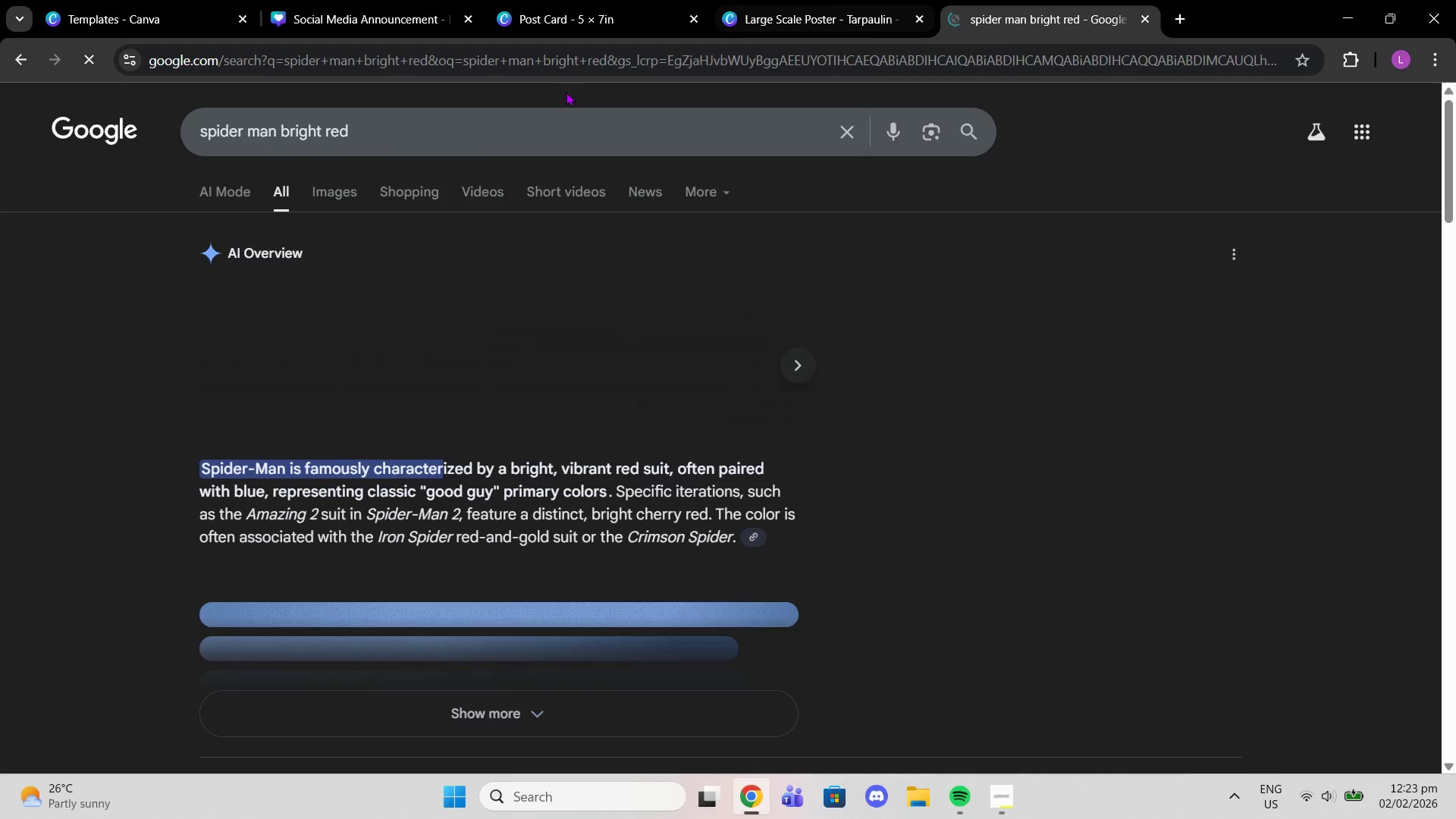 
left_click([344, 203])
 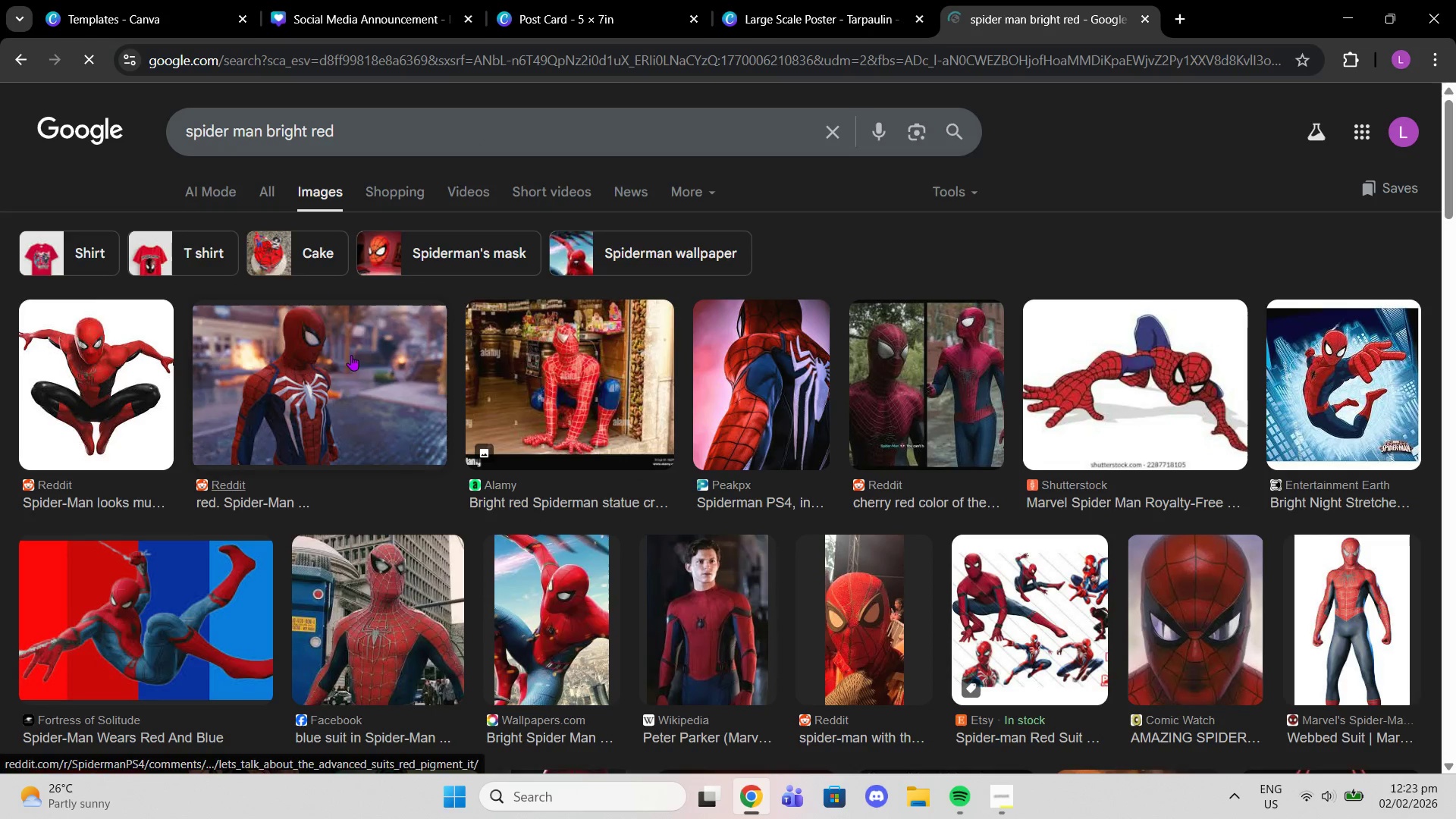 
left_click([373, 118])
 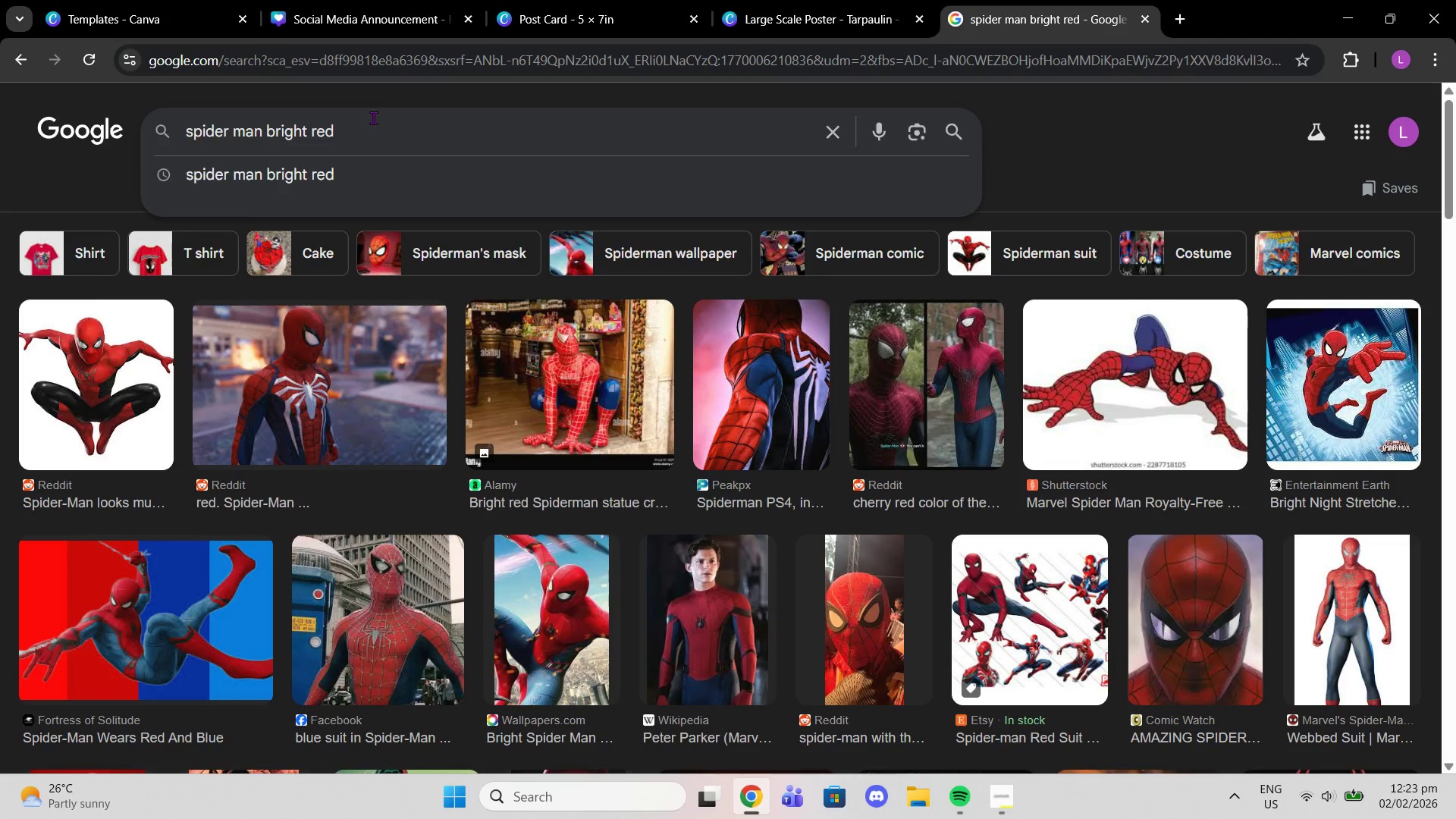 
type( hex code)
 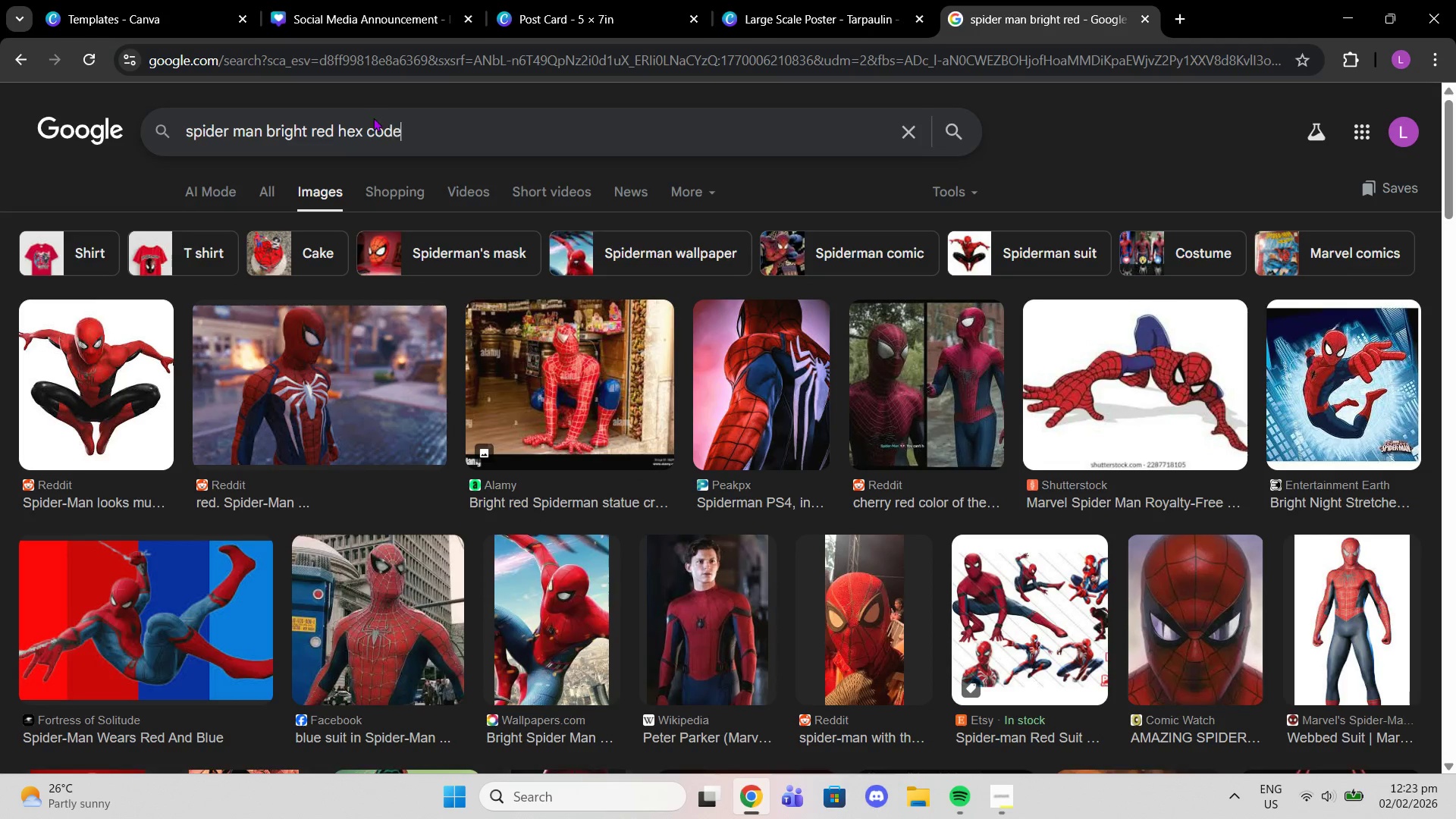 
key(Enter)
 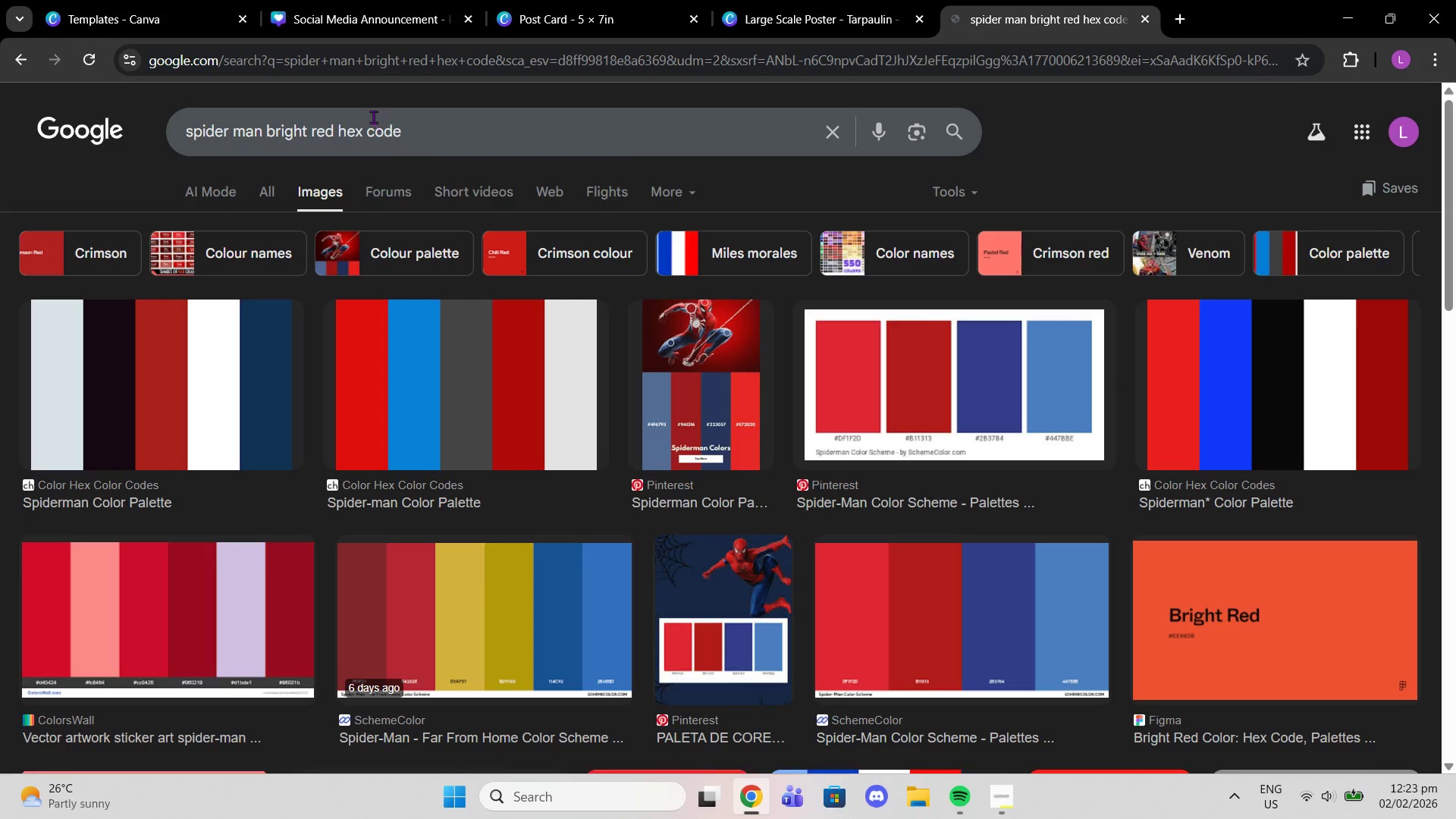 
left_click([268, 190])
 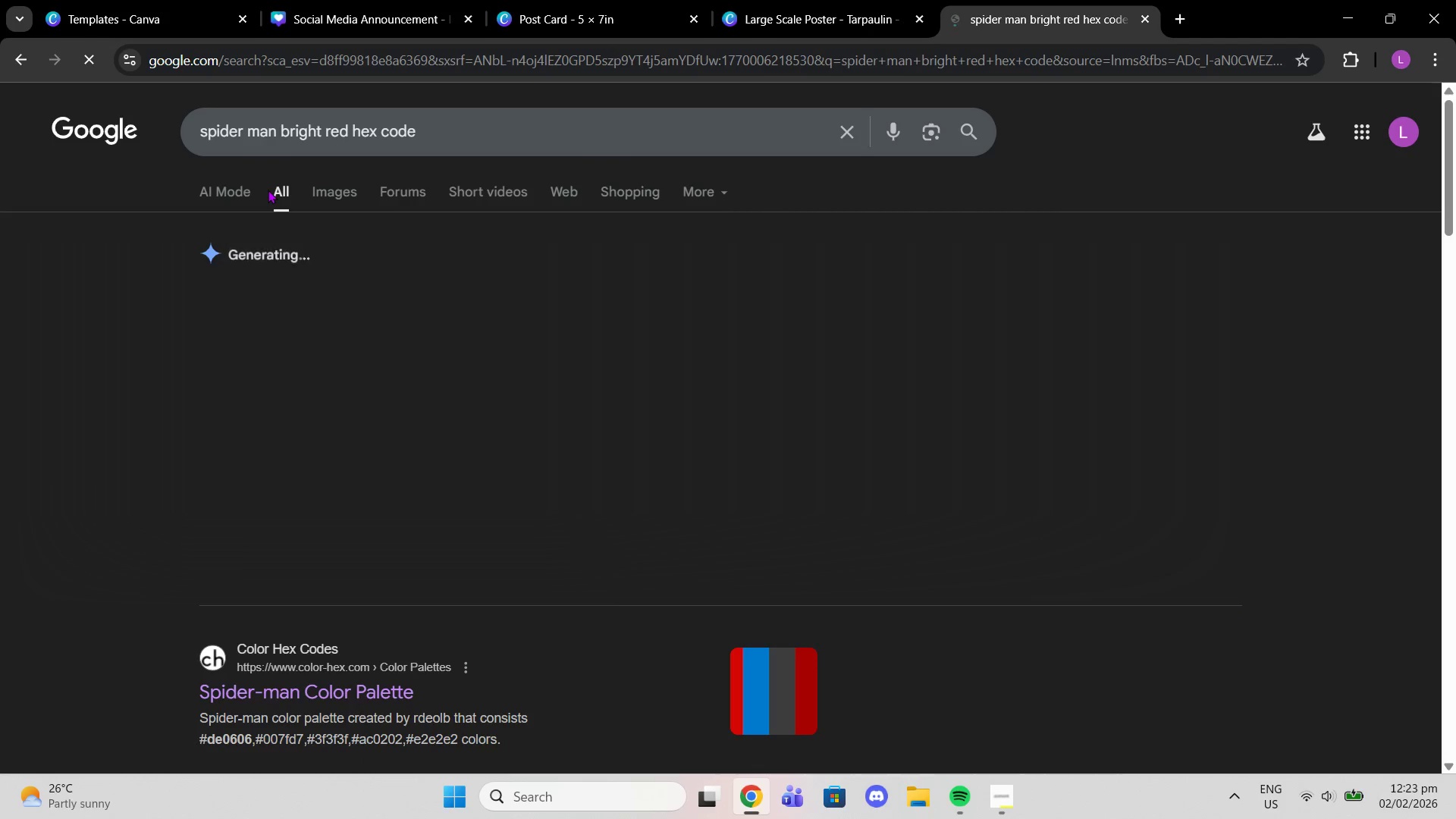 
mouse_move([371, 366])
 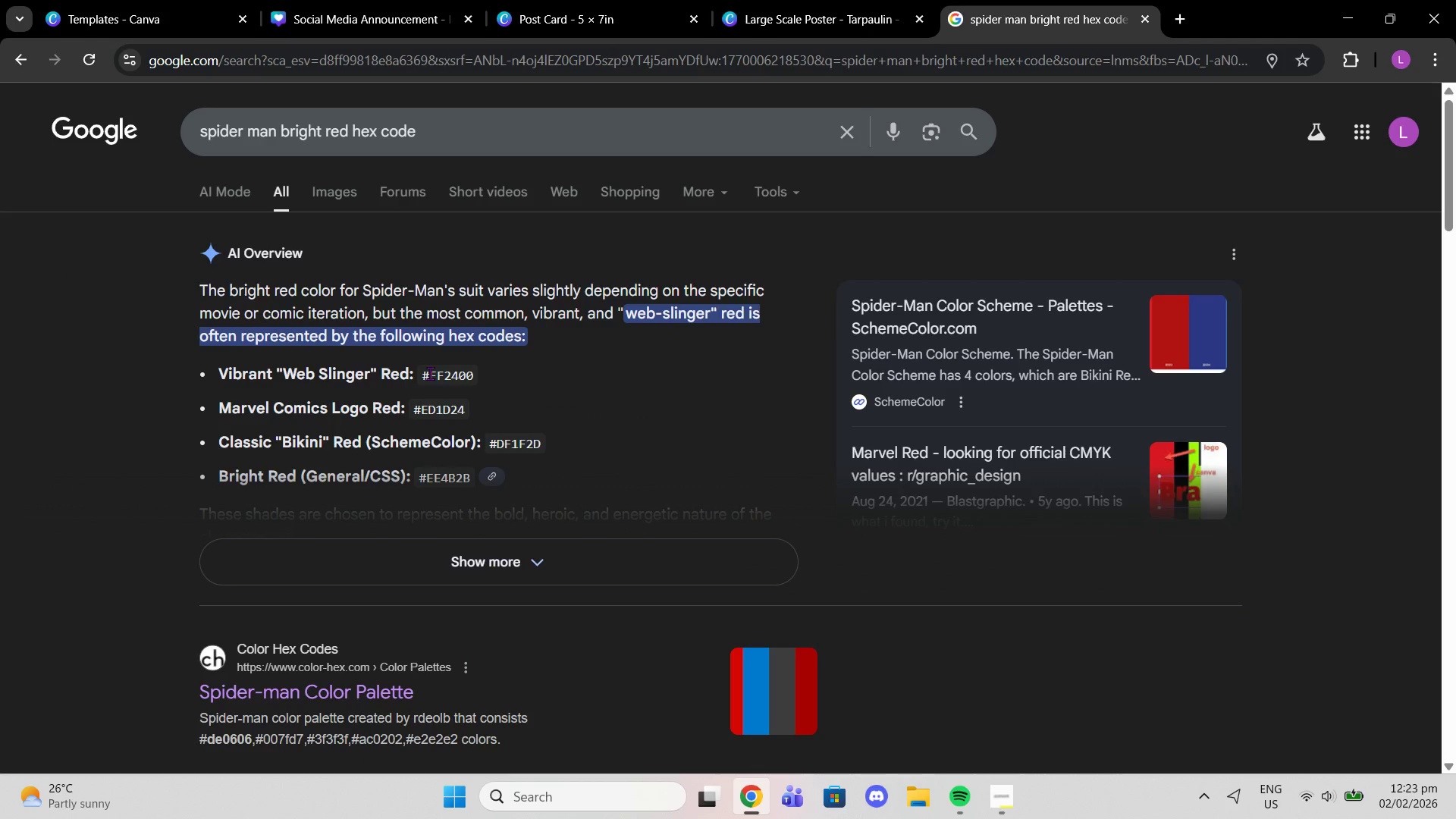 
left_click([430, 373])
 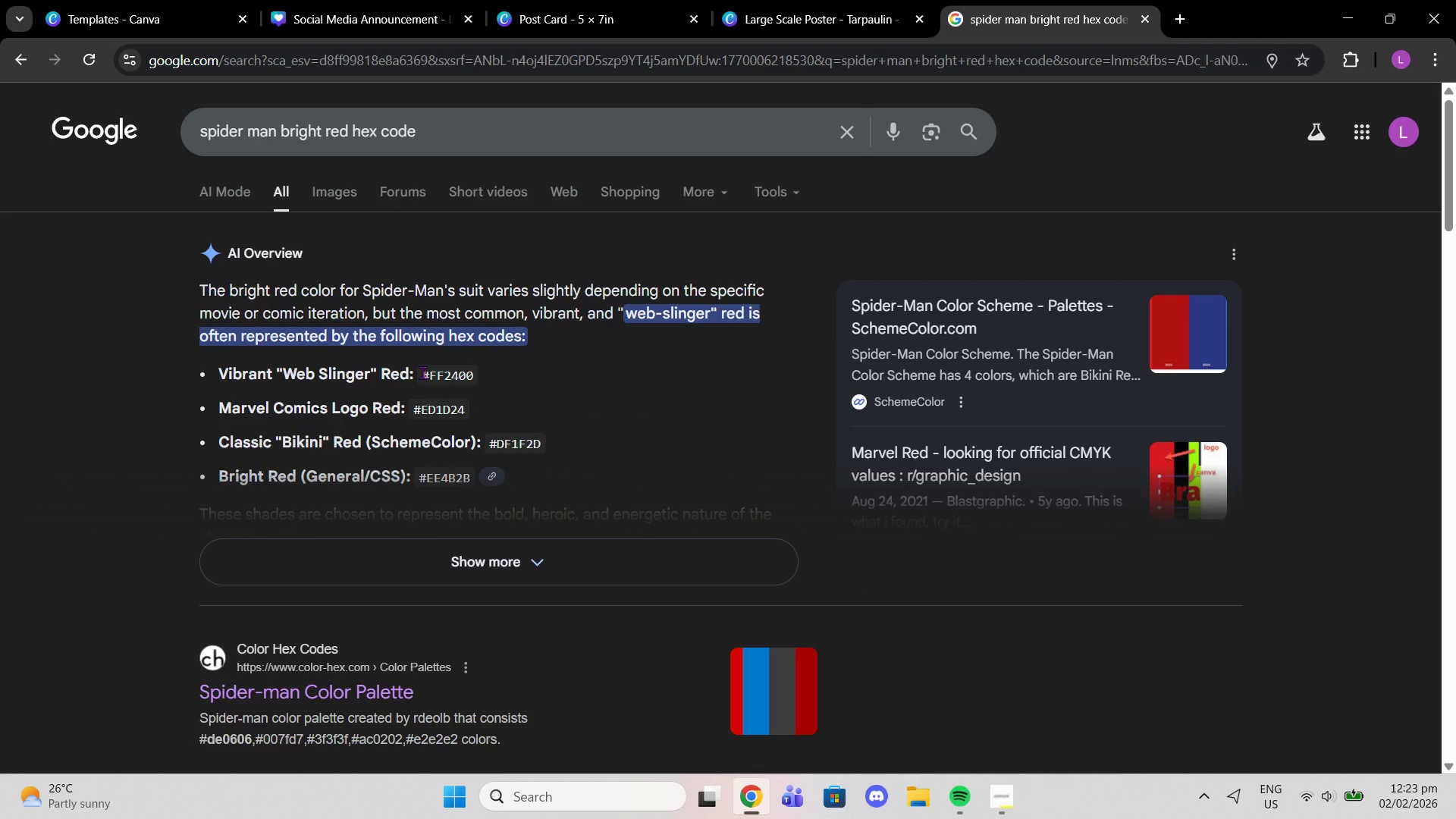 
left_click_drag(start_coordinate=[421, 372], to_coordinate=[475, 384])
 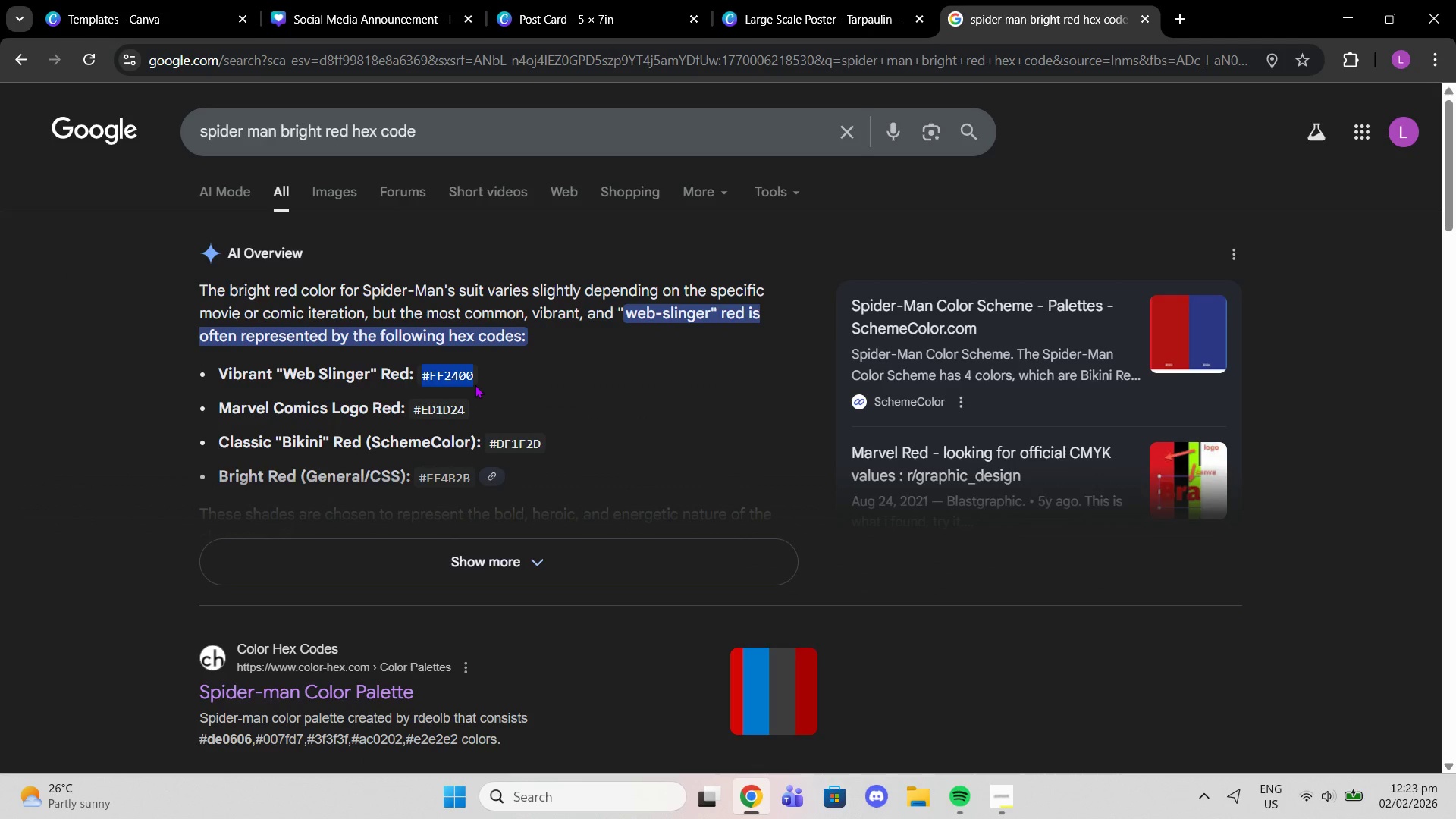 
key(Control+C)
 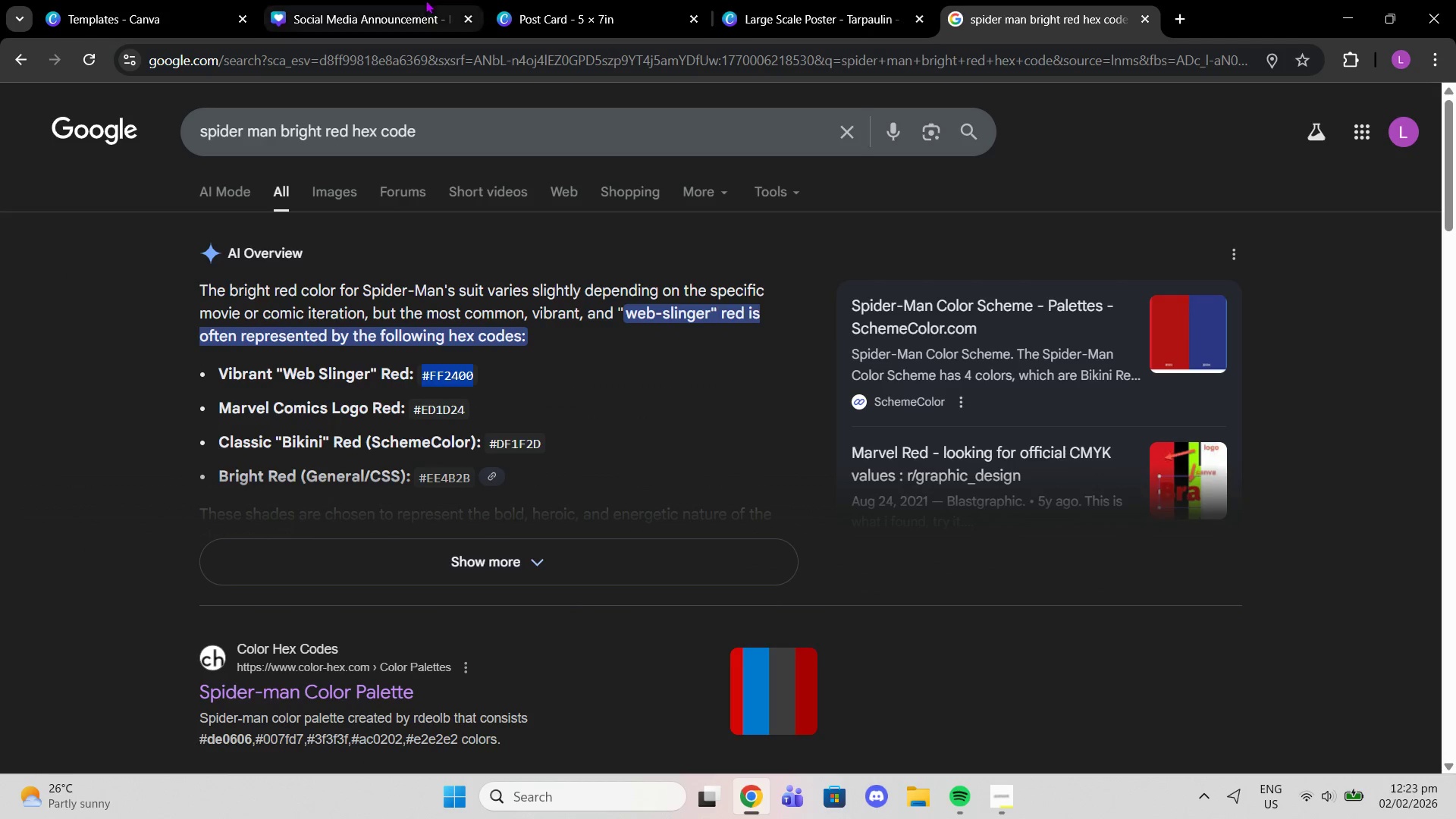 
left_click([425, 0])
 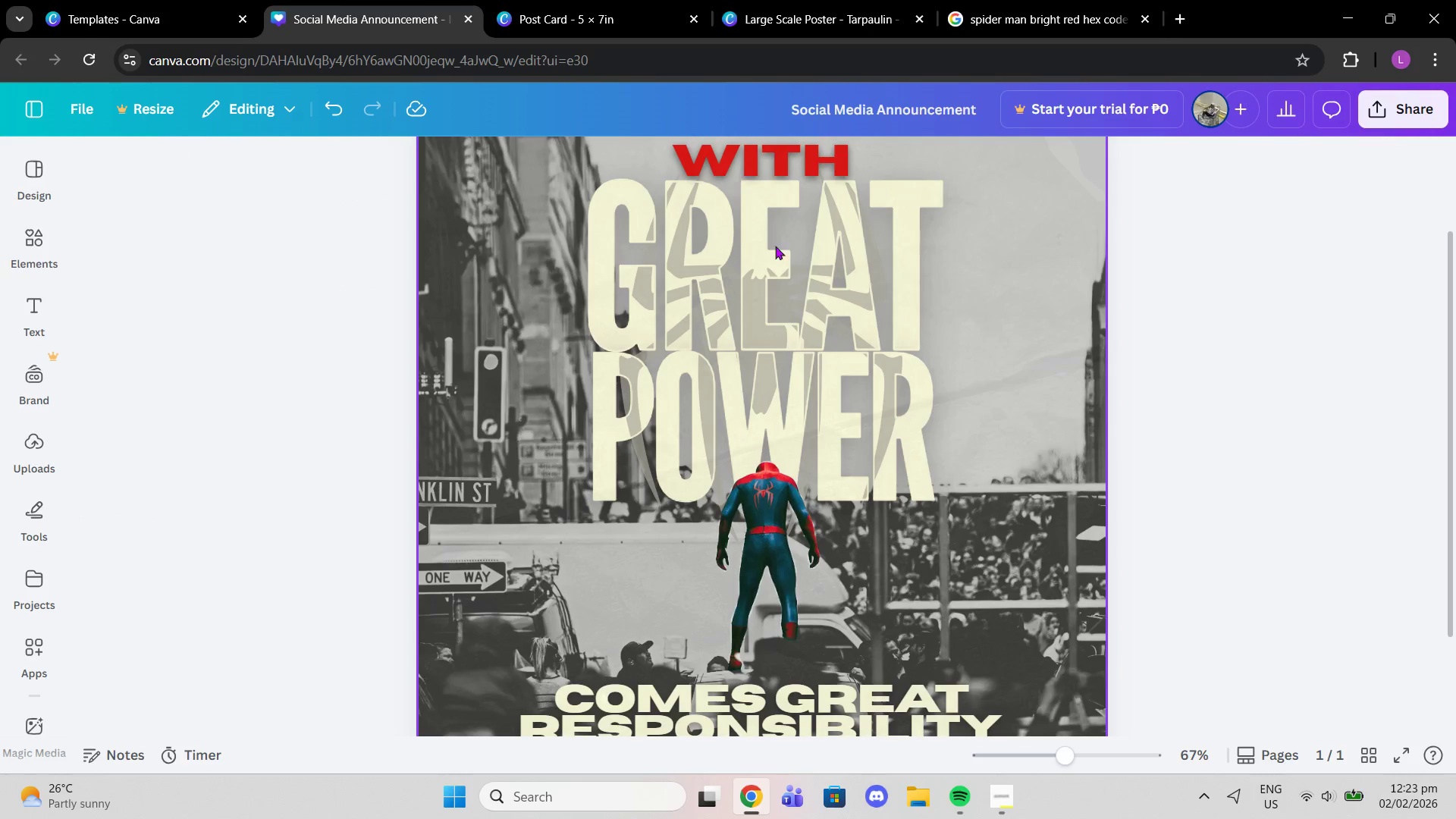 
scroll: coordinate [799, 275], scroll_direction: up, amount: 2.0
 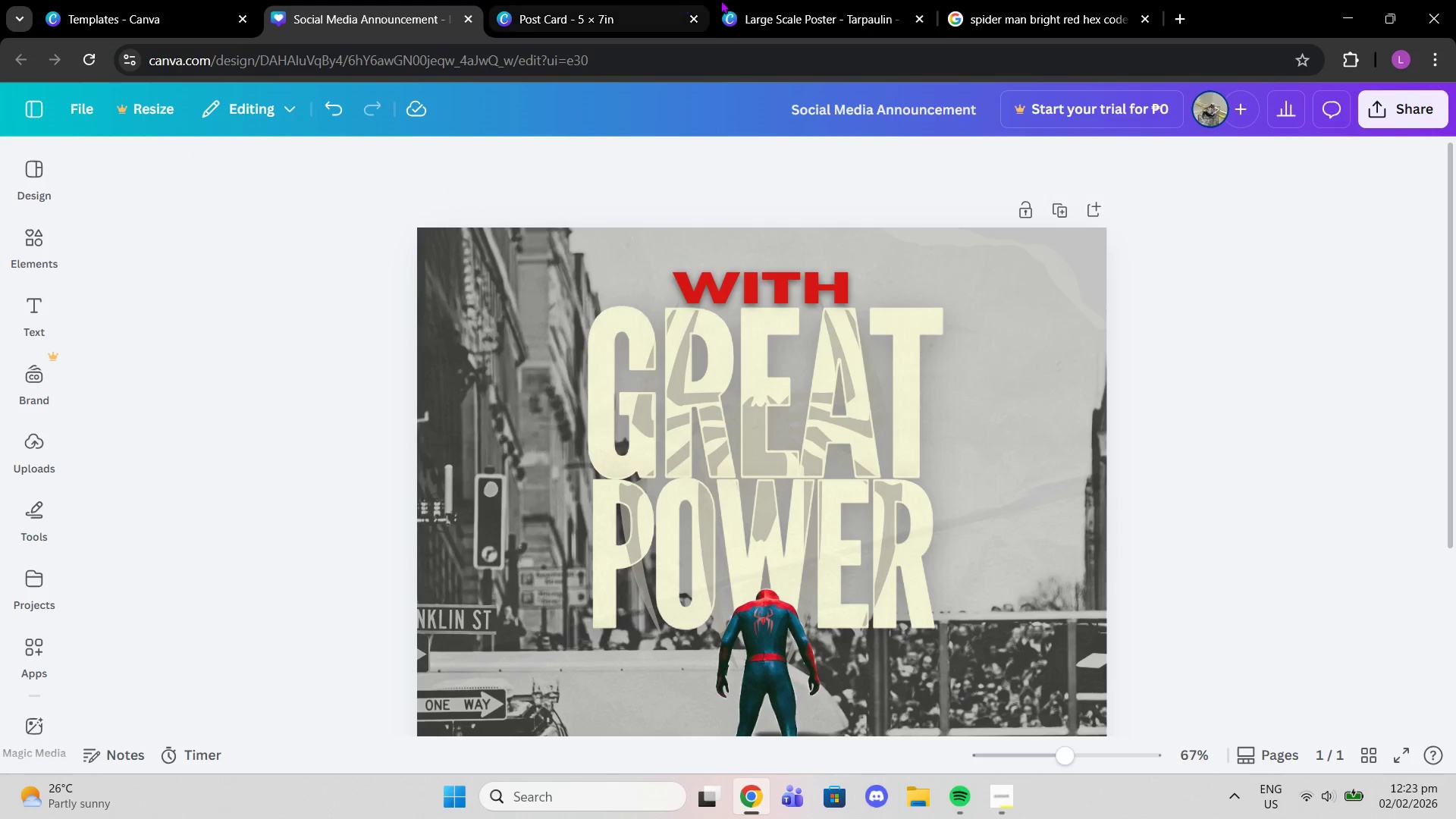 
left_click([874, 0])
 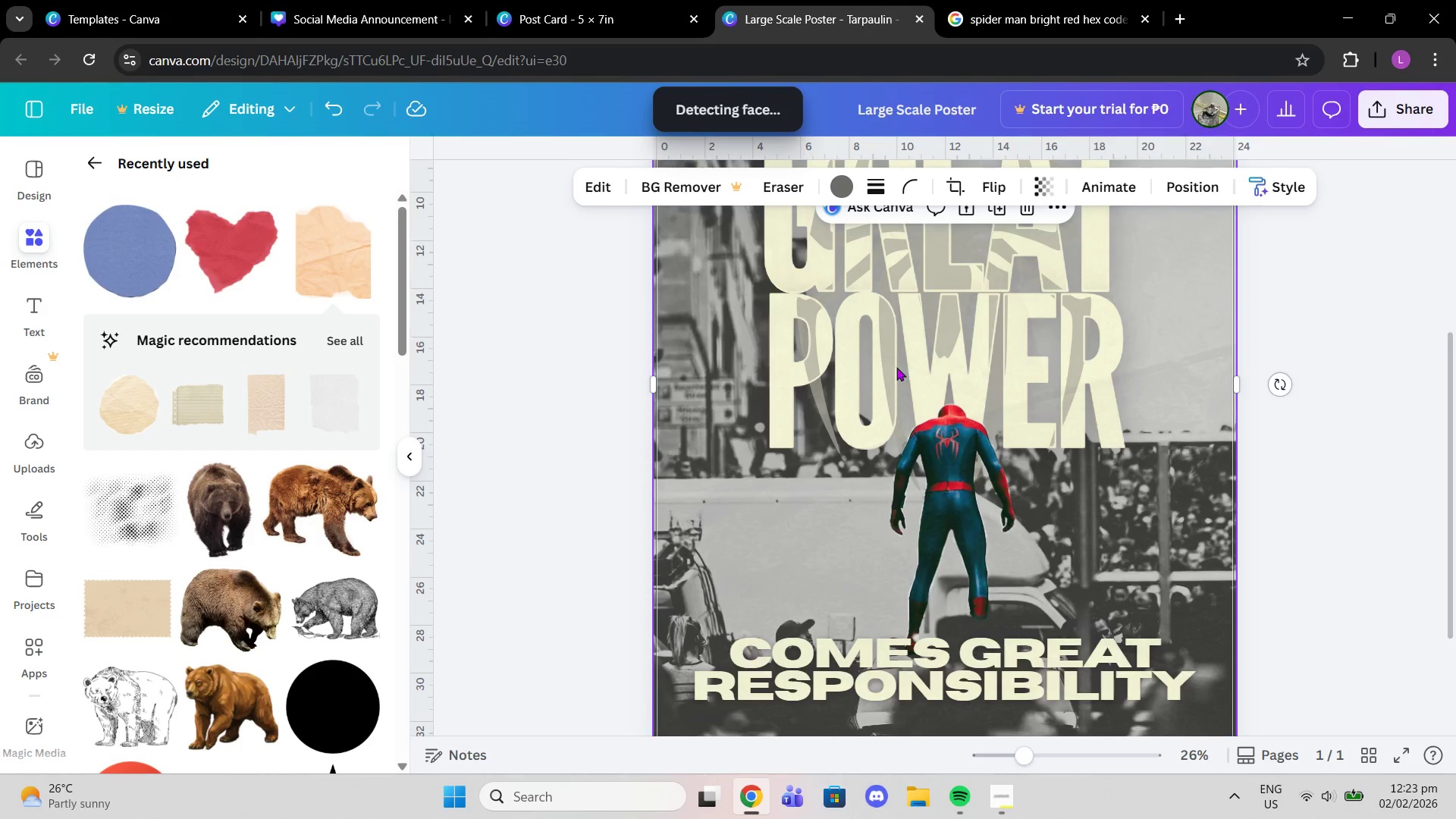 
left_click([1308, 343])
 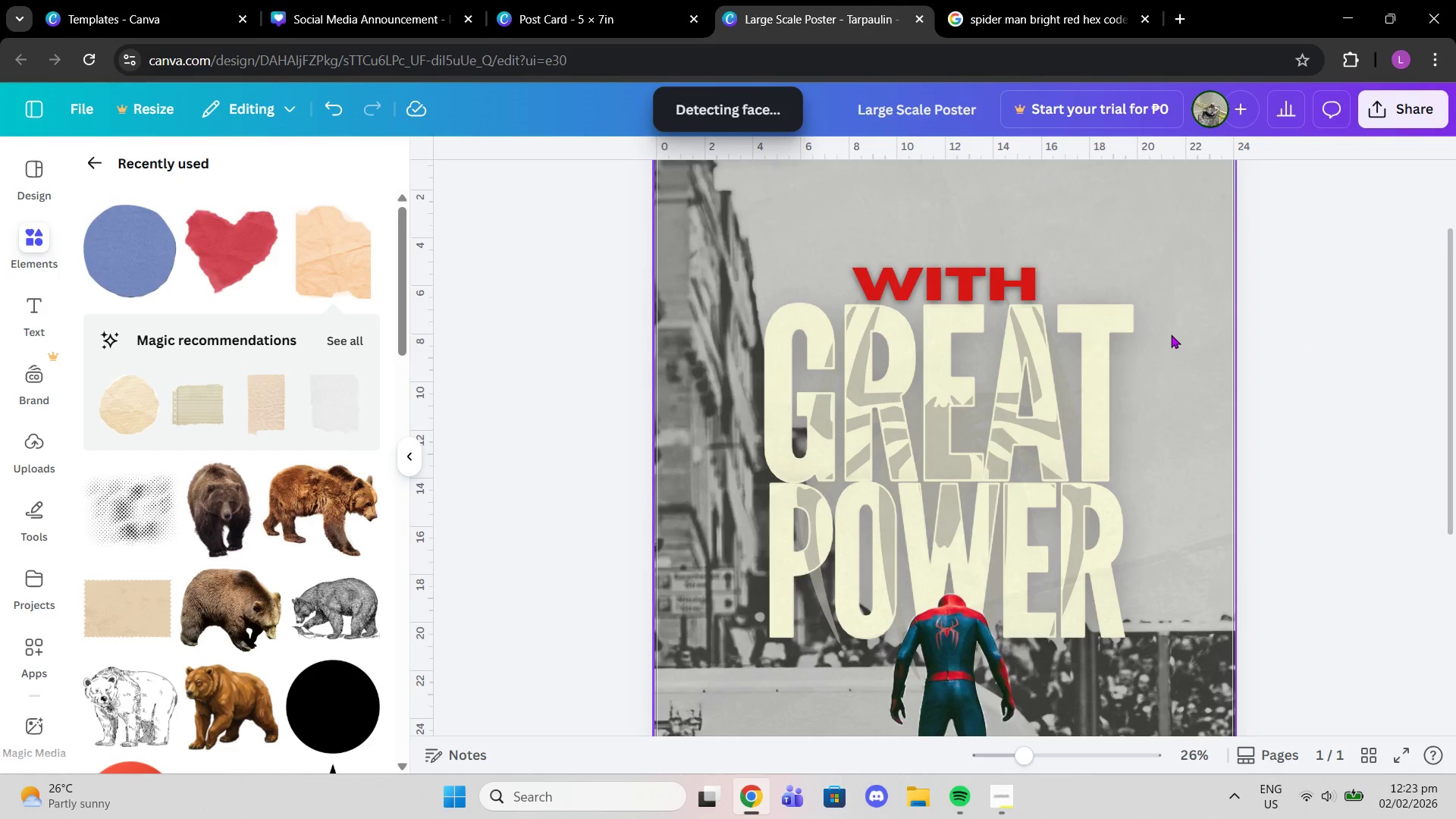 
scroll: coordinate [1066, 436], scroll_direction: up, amount: 2.0
 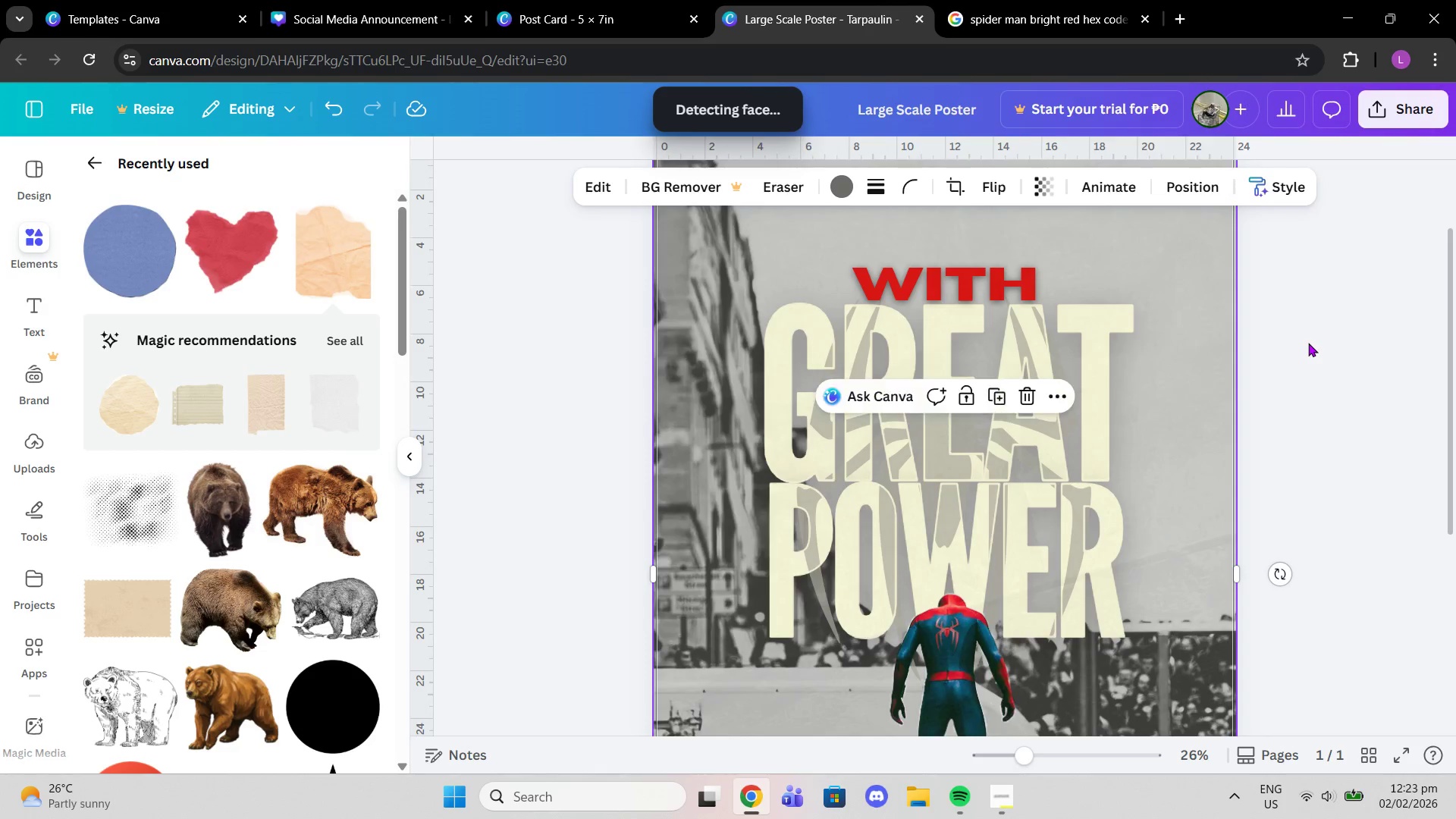 
left_click([1168, 334])
 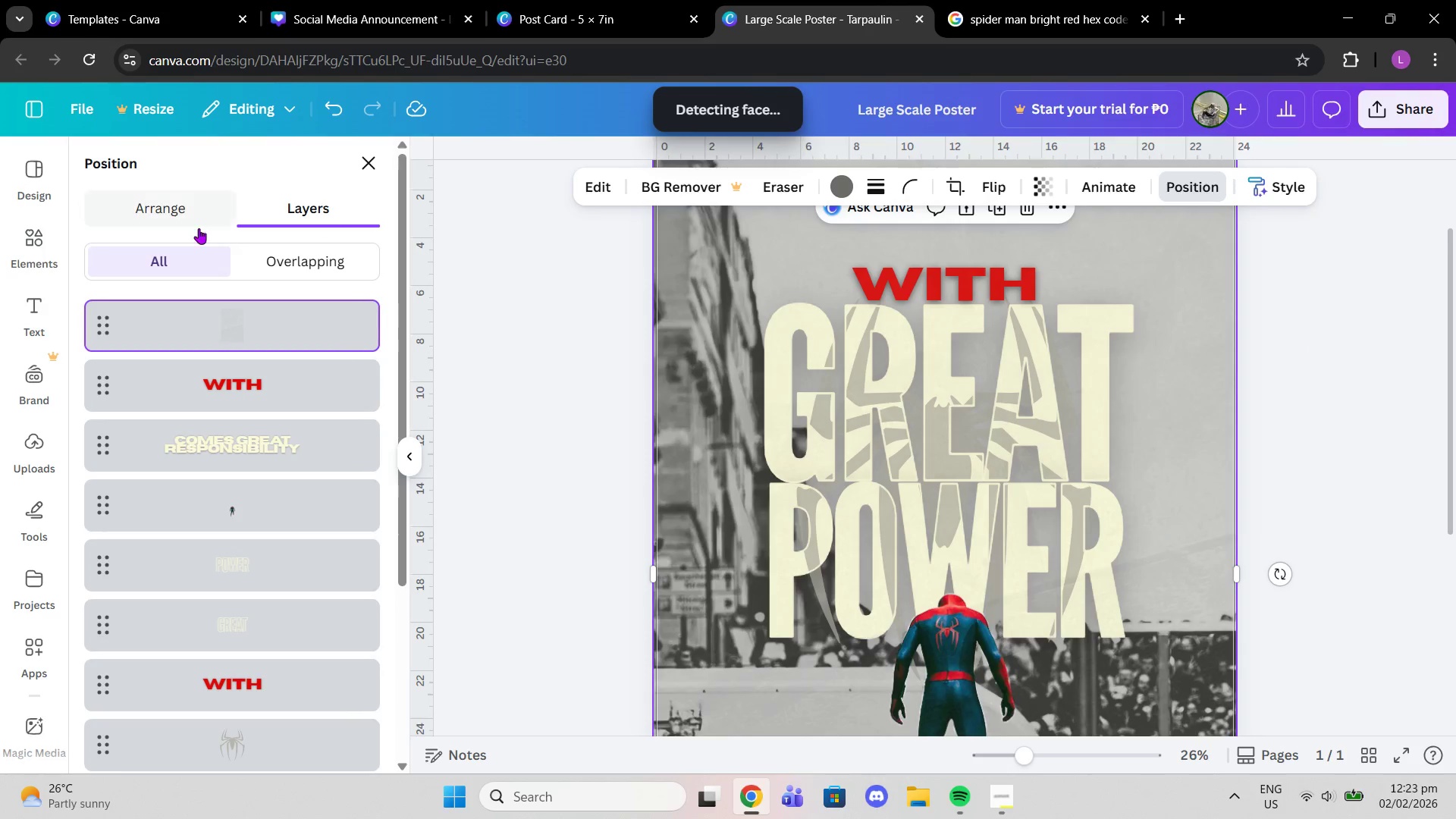 
left_click([225, 389])
 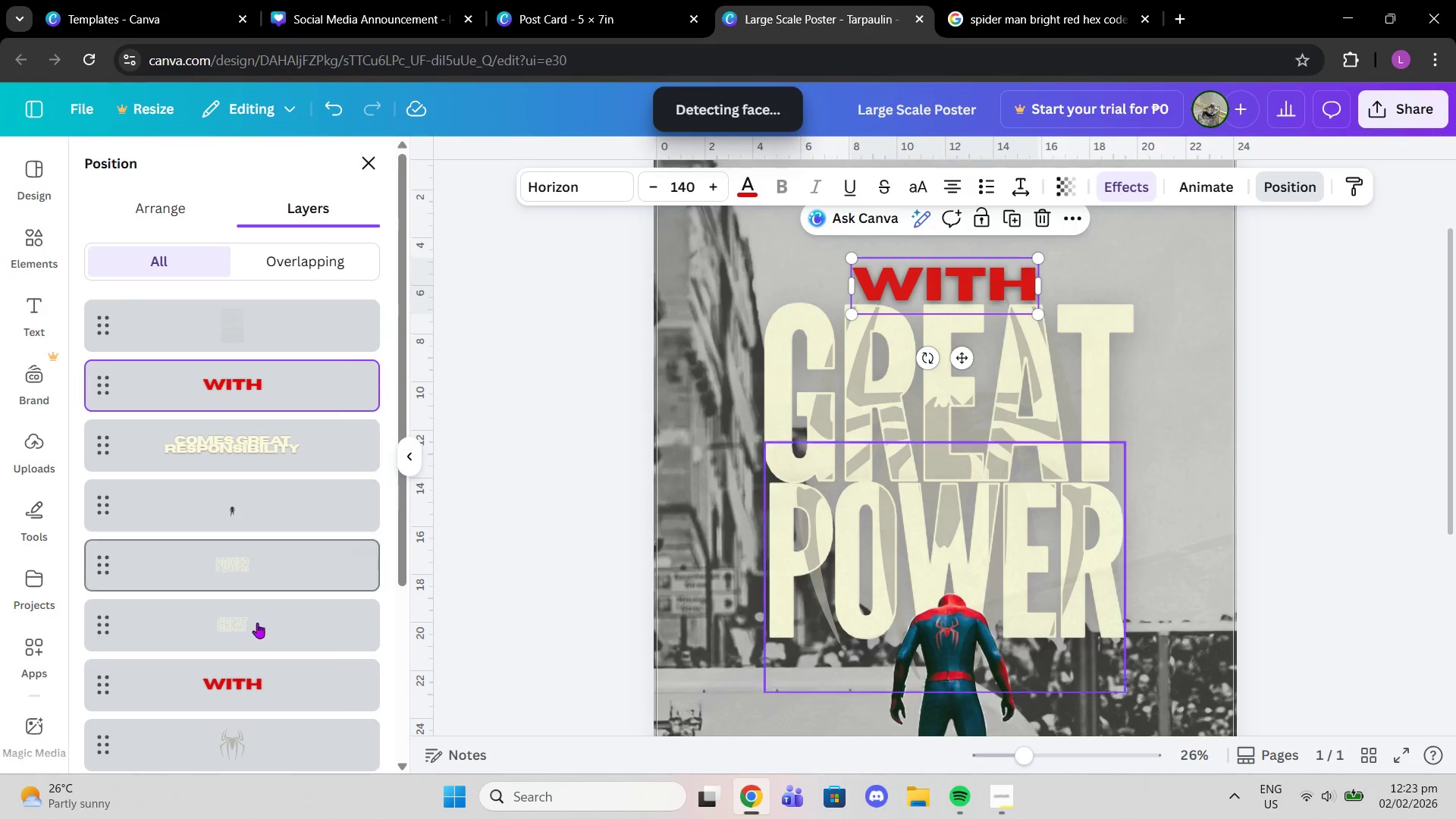 
left_click([244, 676])
 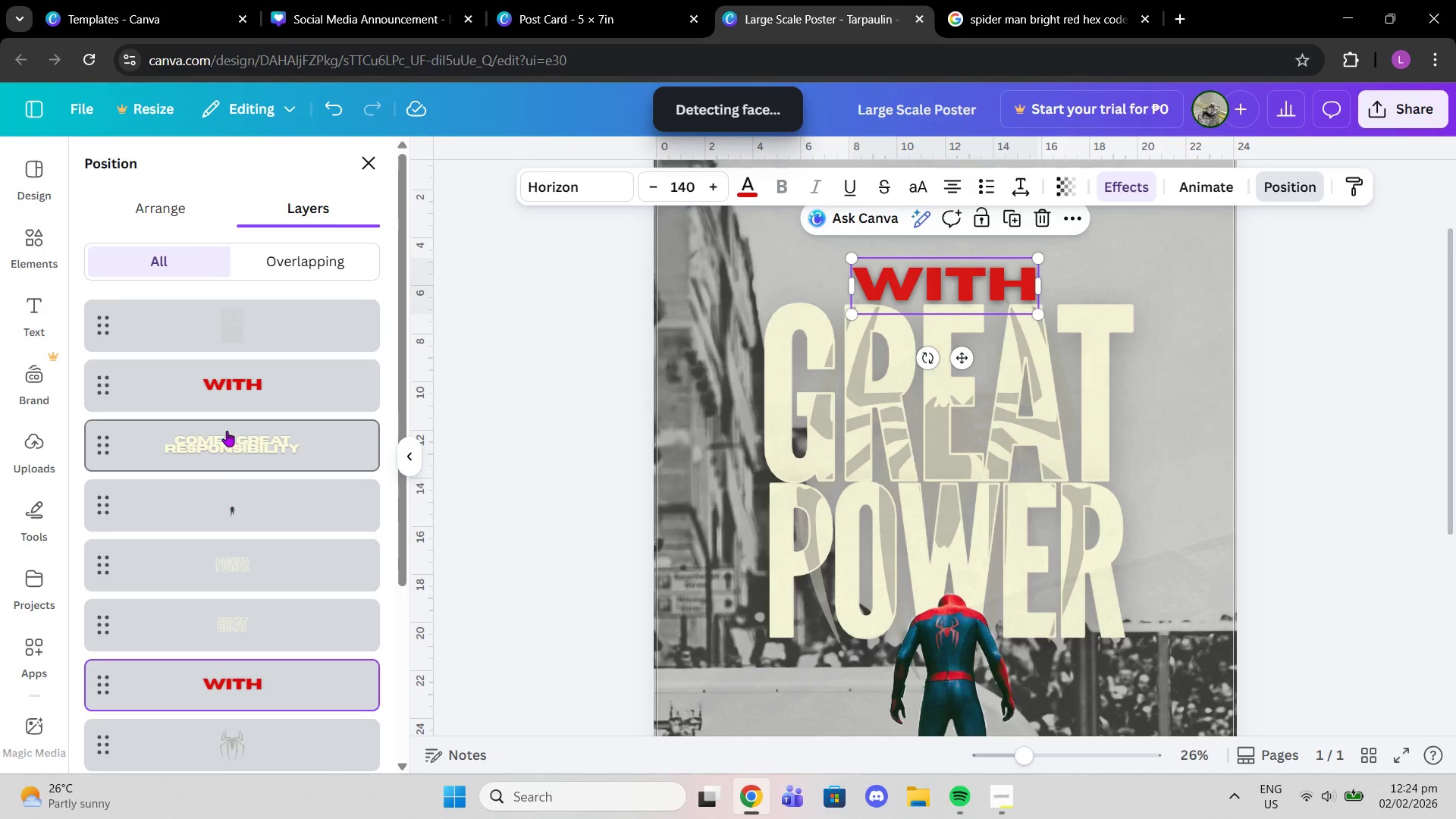 
left_click([226, 402])
 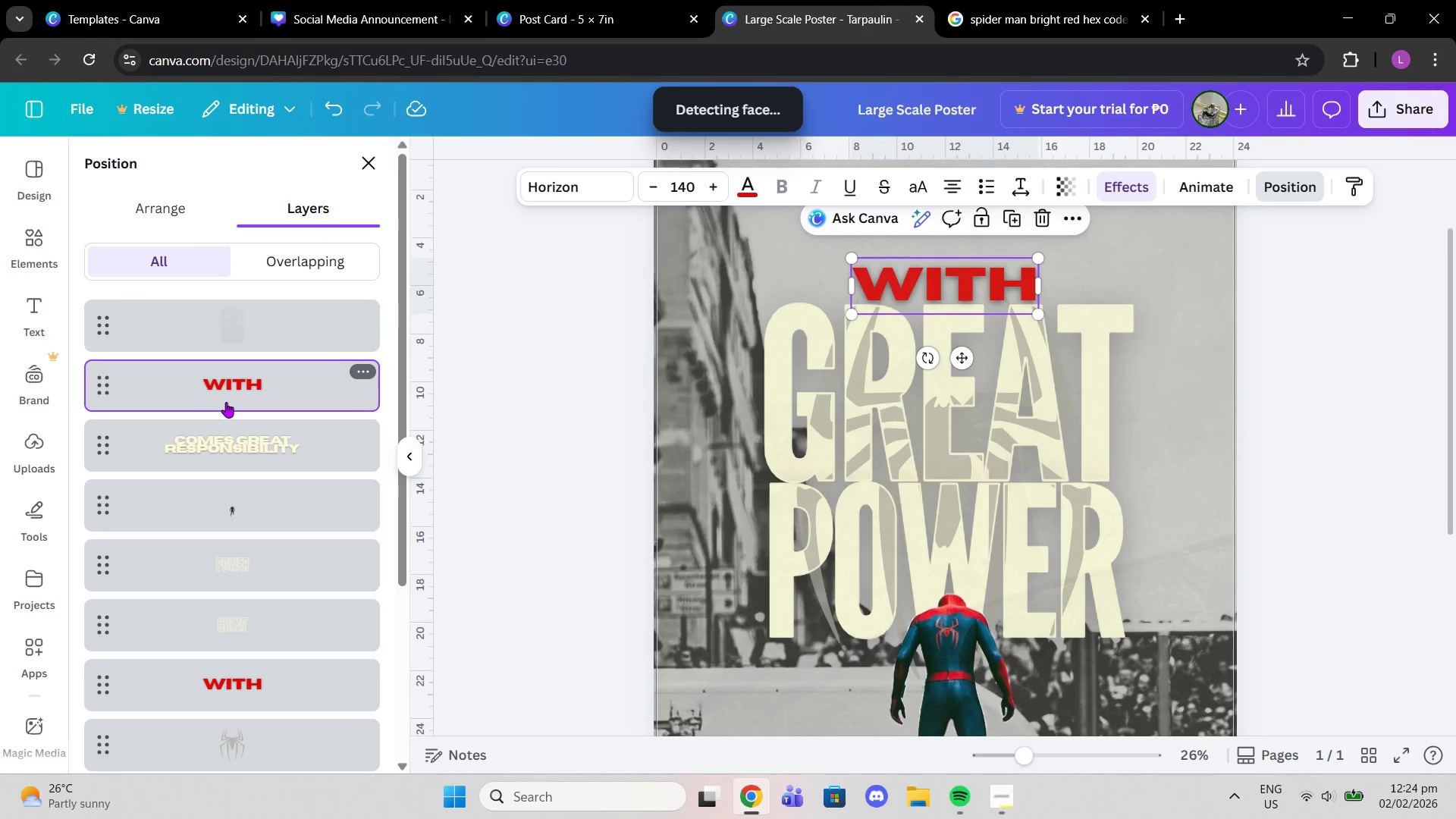 
key(Delete)
 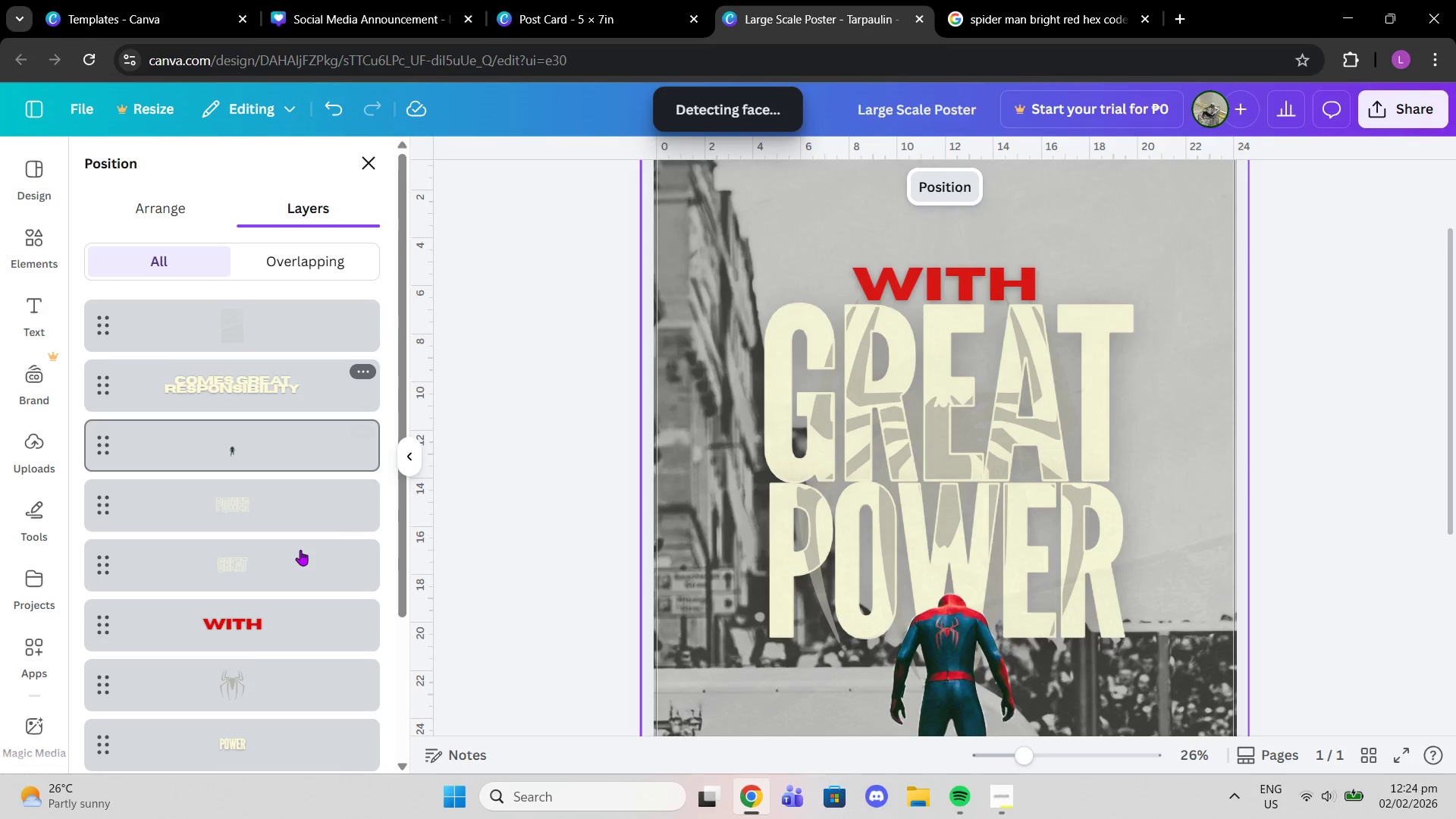 
left_click([236, 637])
 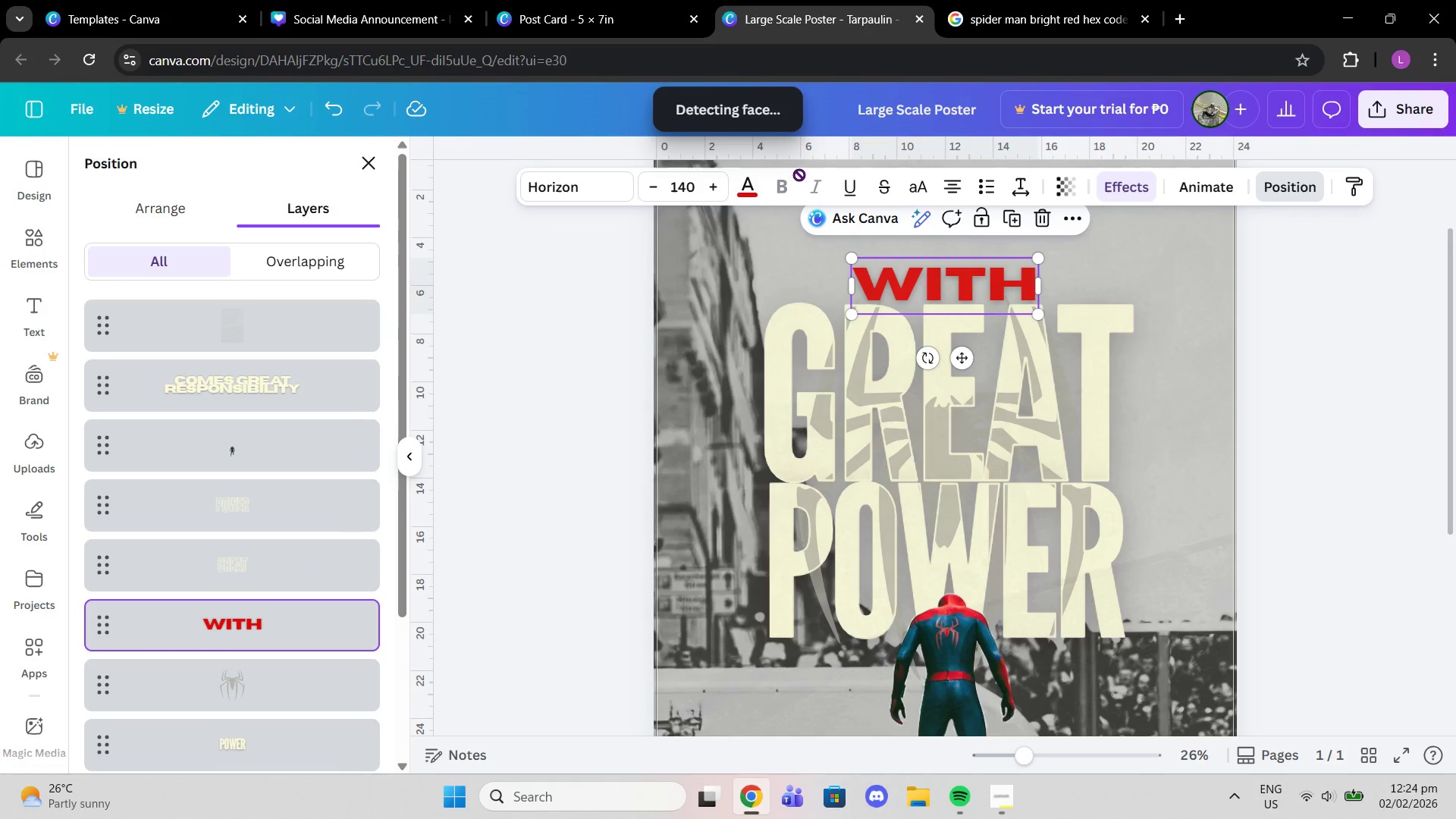 
left_click([742, 187])
 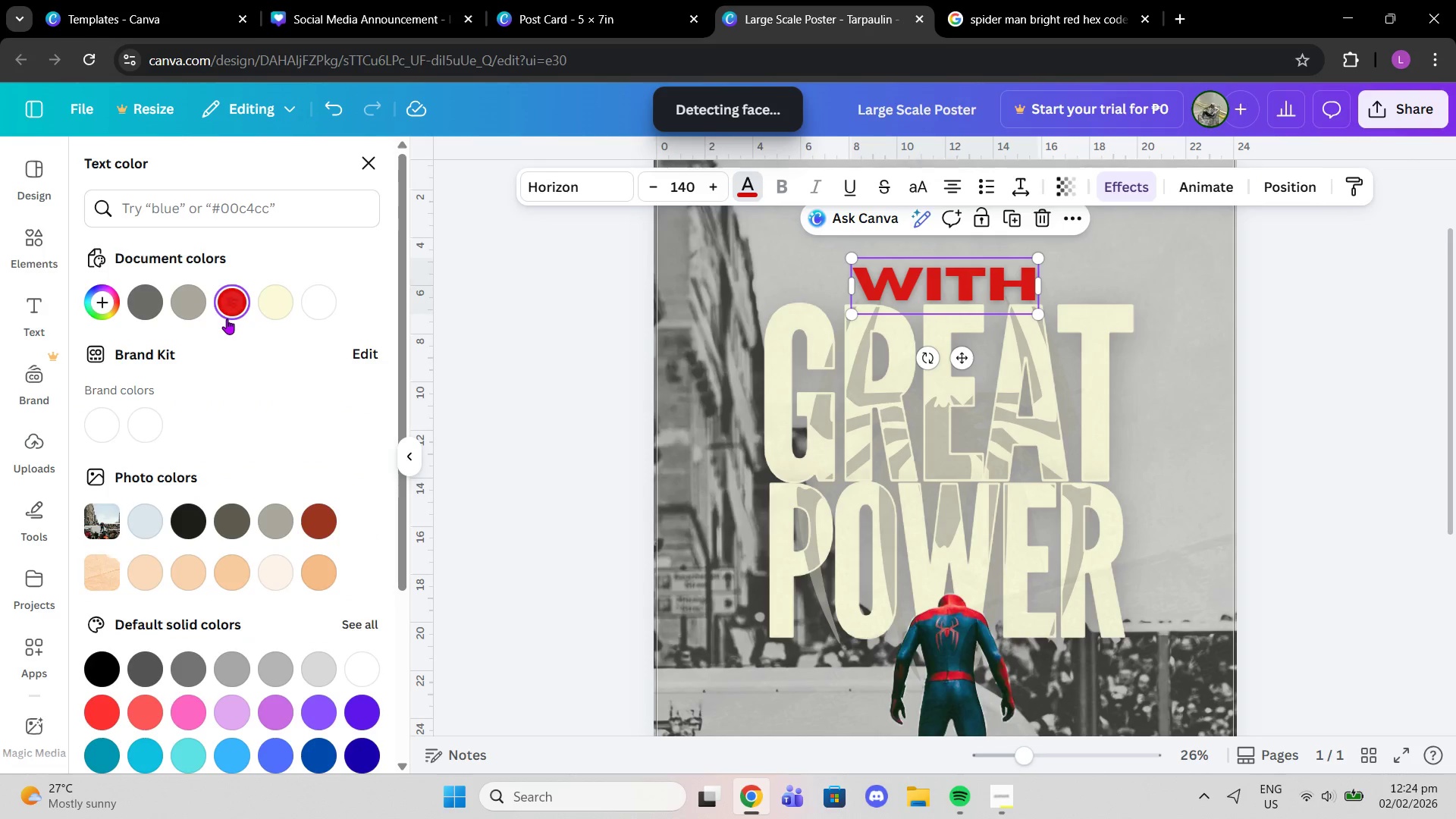 
left_click([227, 309])
 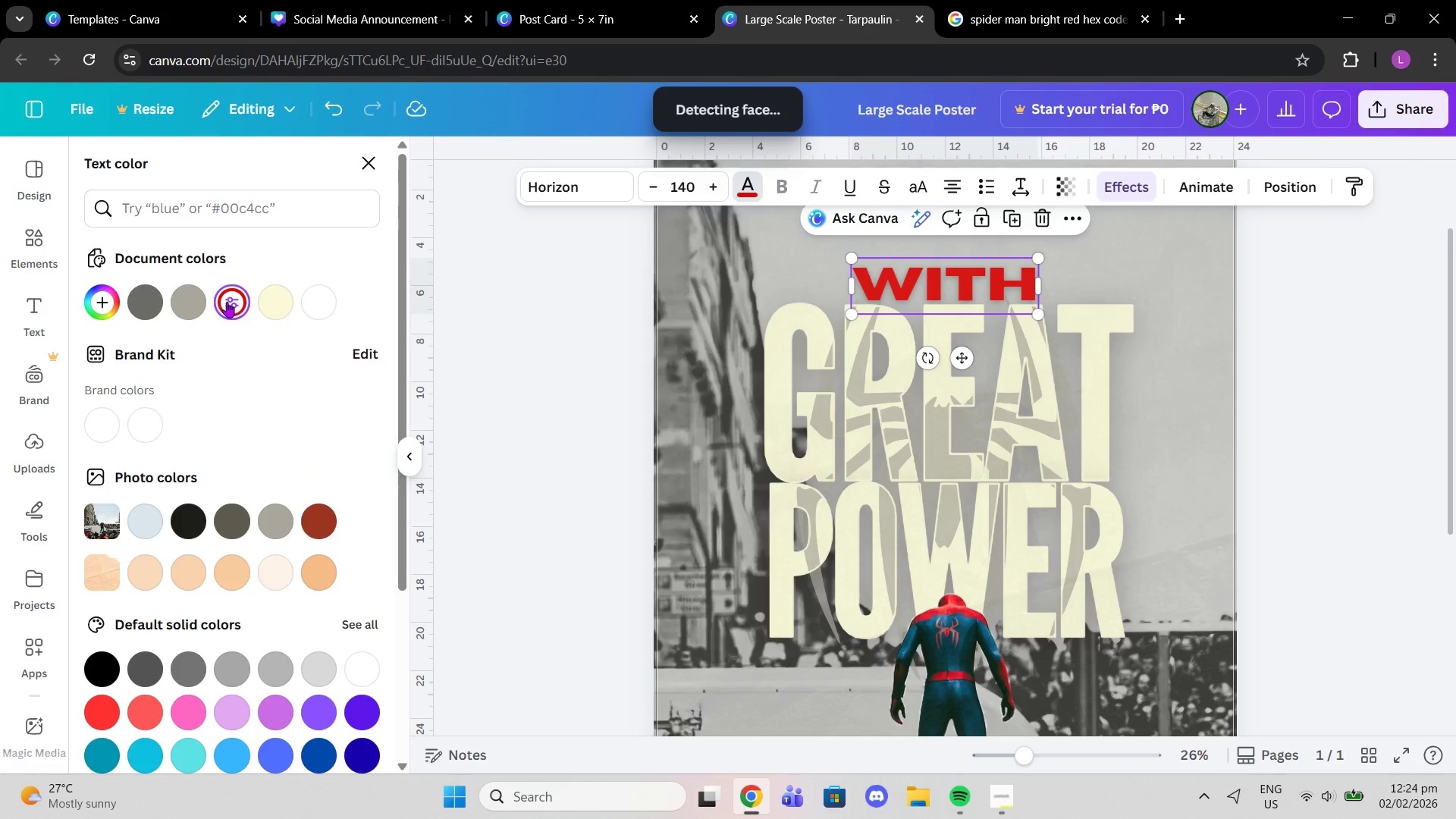 
left_click([231, 303])
 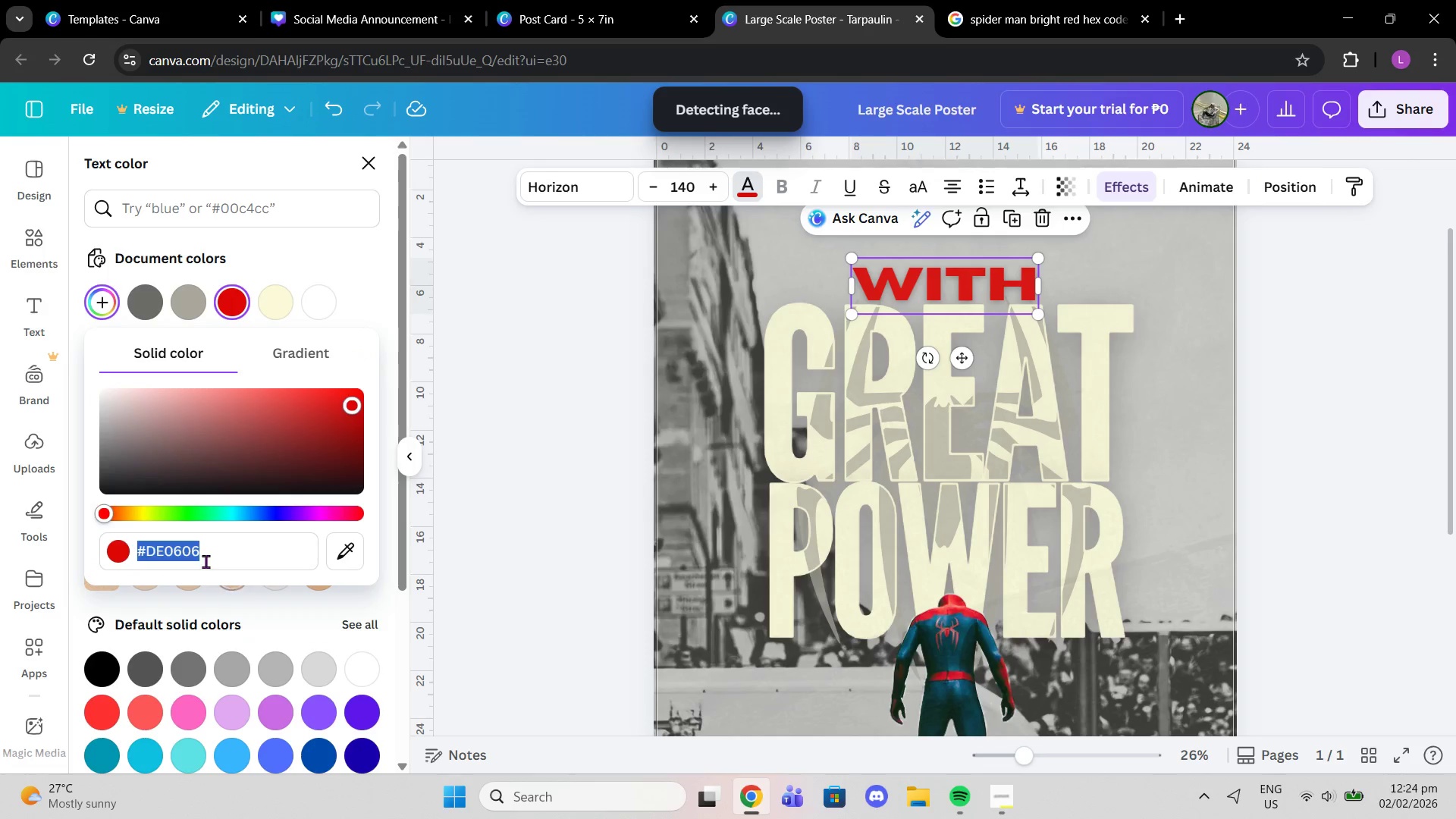 
left_click([204, 559])
 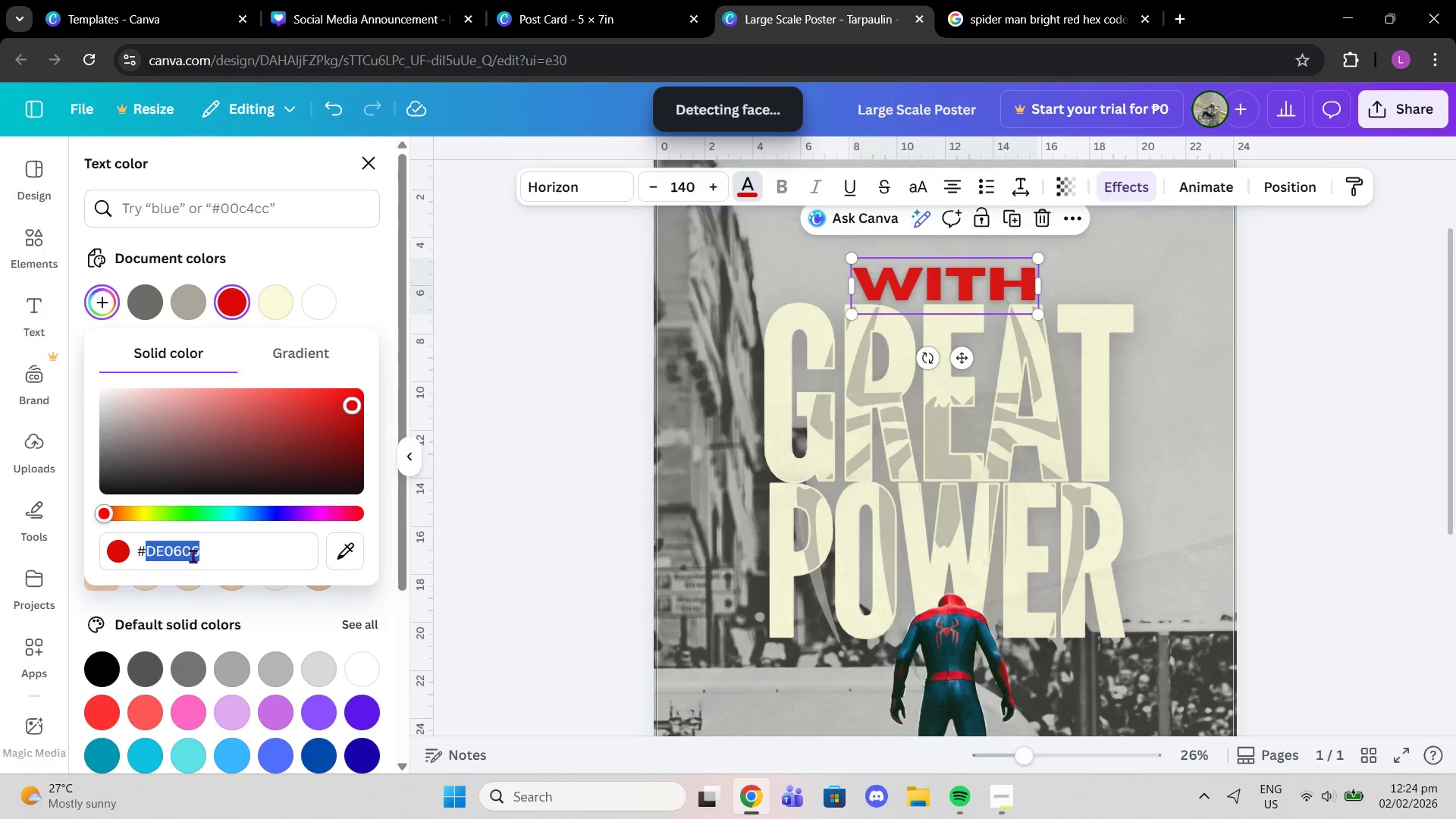 
left_click_drag(start_coordinate=[204, 559], to_coordinate=[143, 546])
 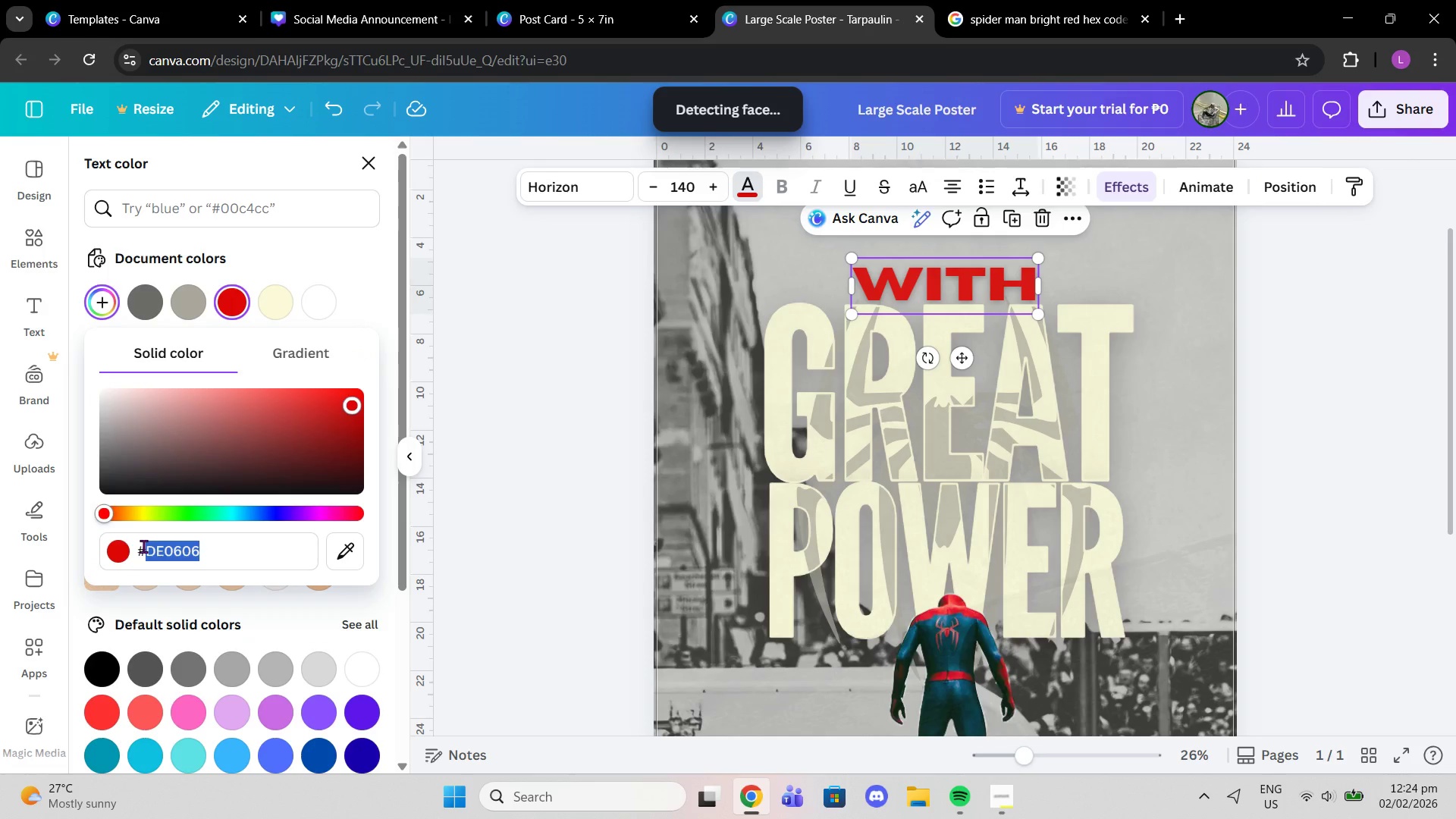 
key(Control+Shift+V)
 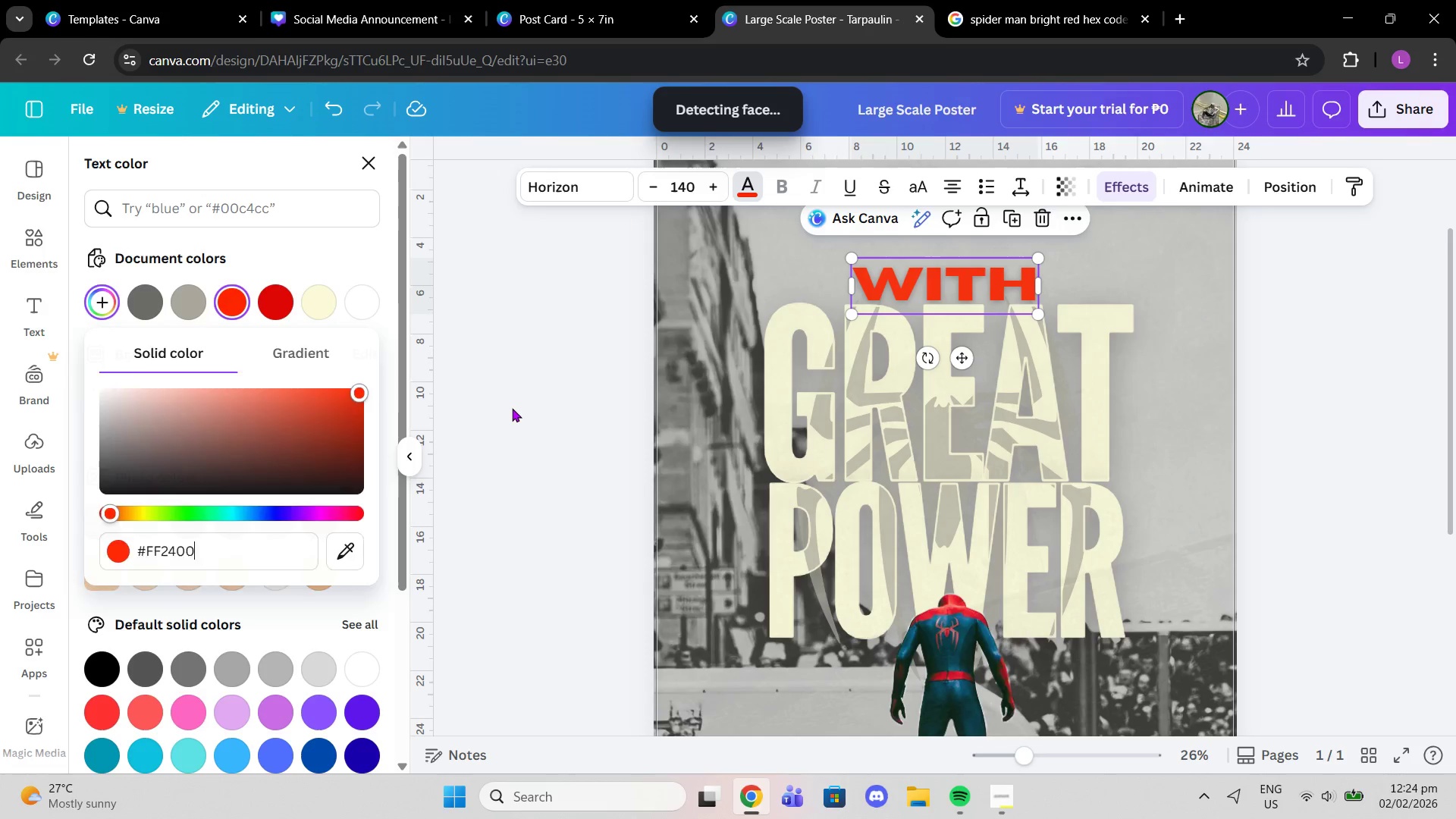 
double_click([504, 406])
 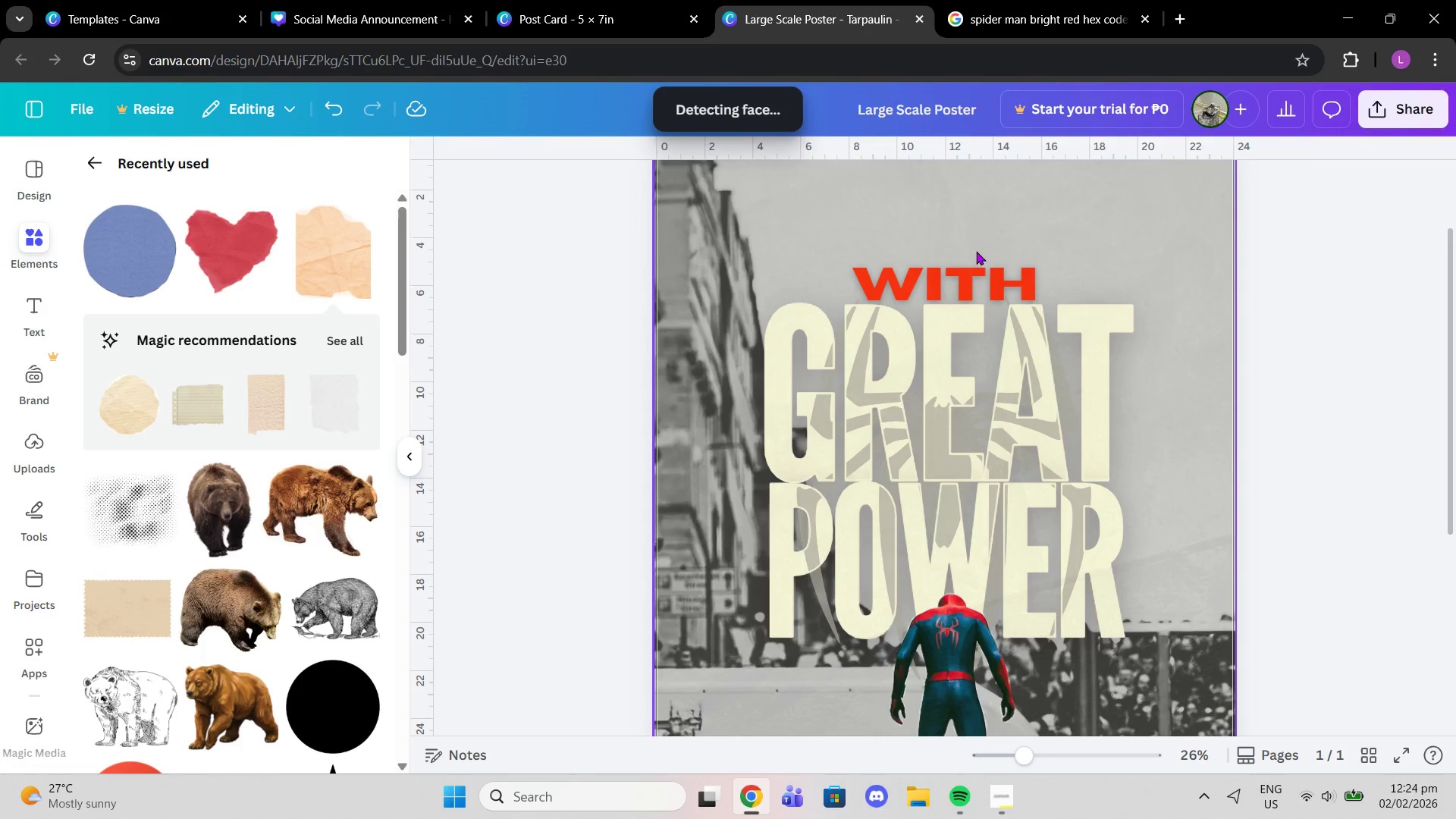 
left_click([982, 268])
 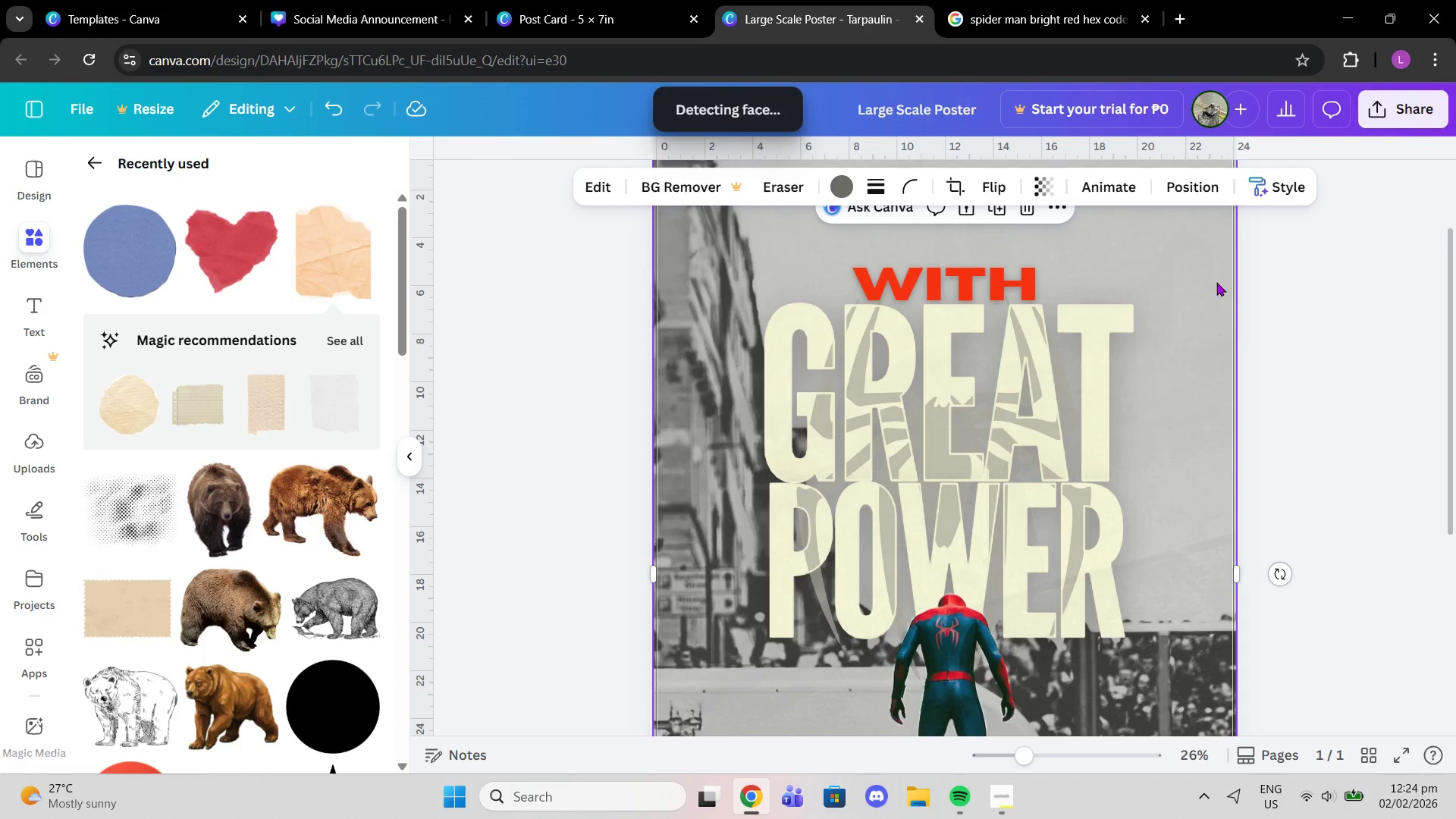 
scroll: coordinate [1232, 336], scroll_direction: down, amount: 3.0
 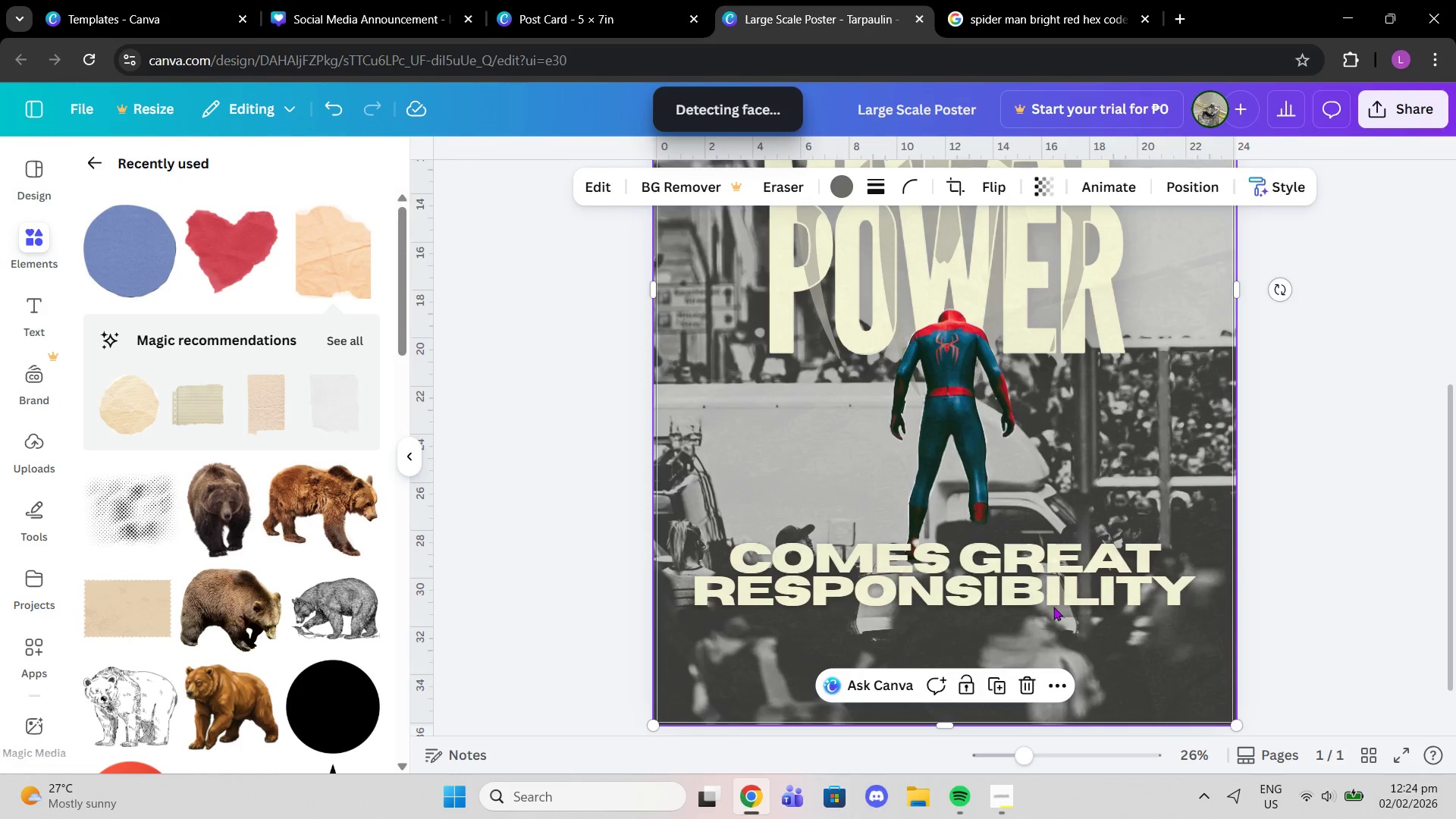 
left_click([1053, 607])
 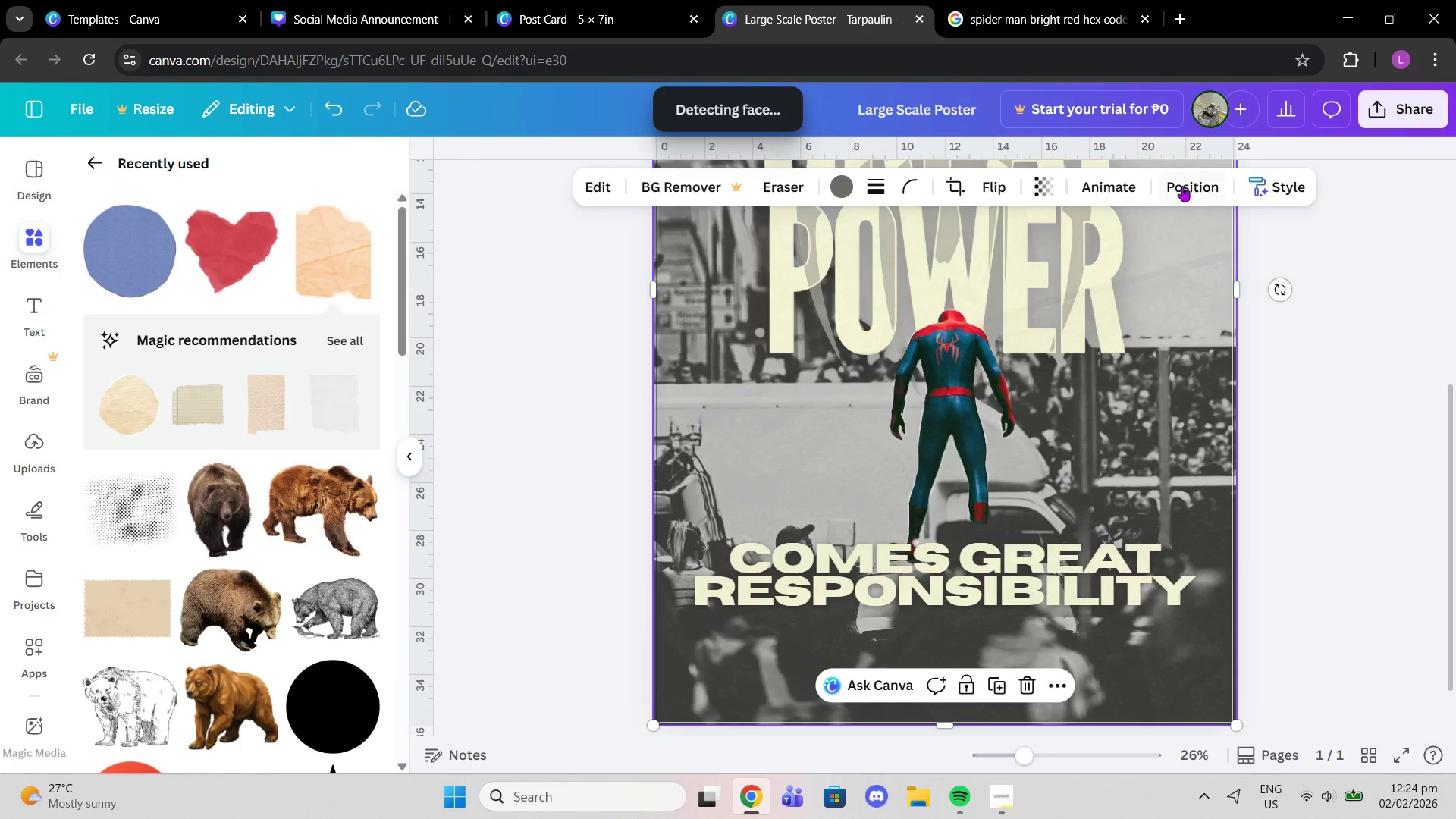 
left_click([1185, 185])
 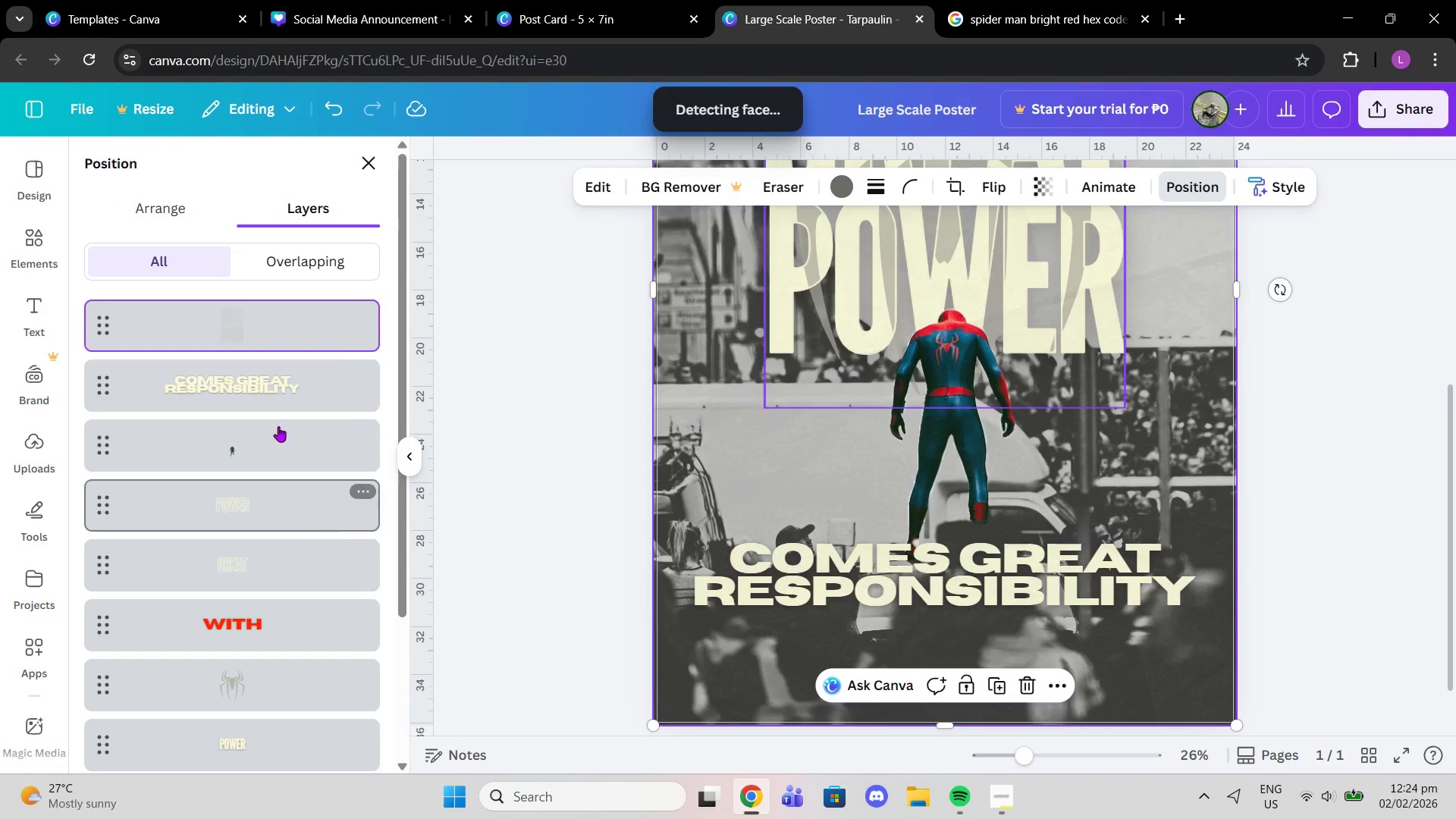 
left_click([273, 404])
 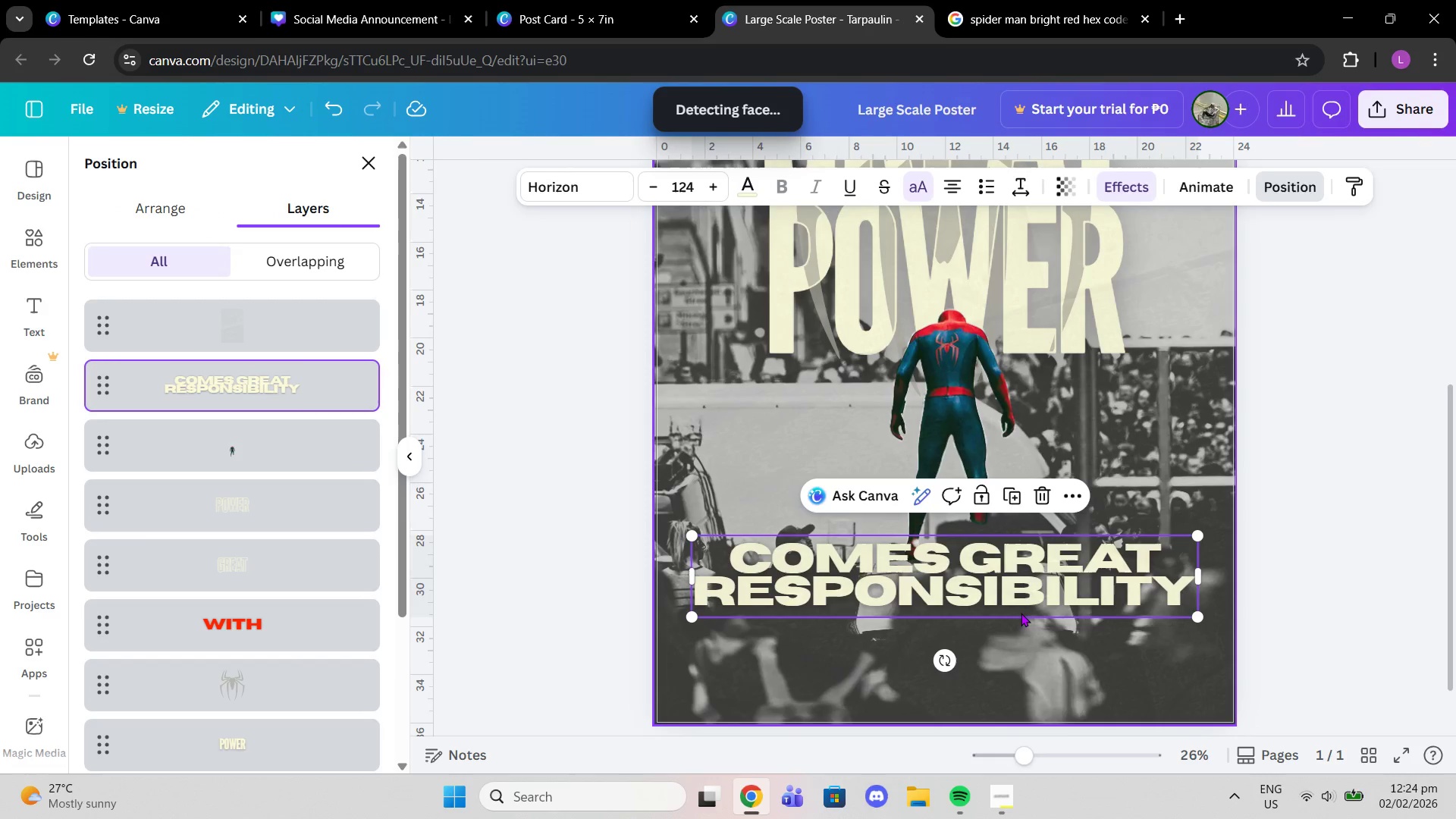 
double_click([1028, 579])
 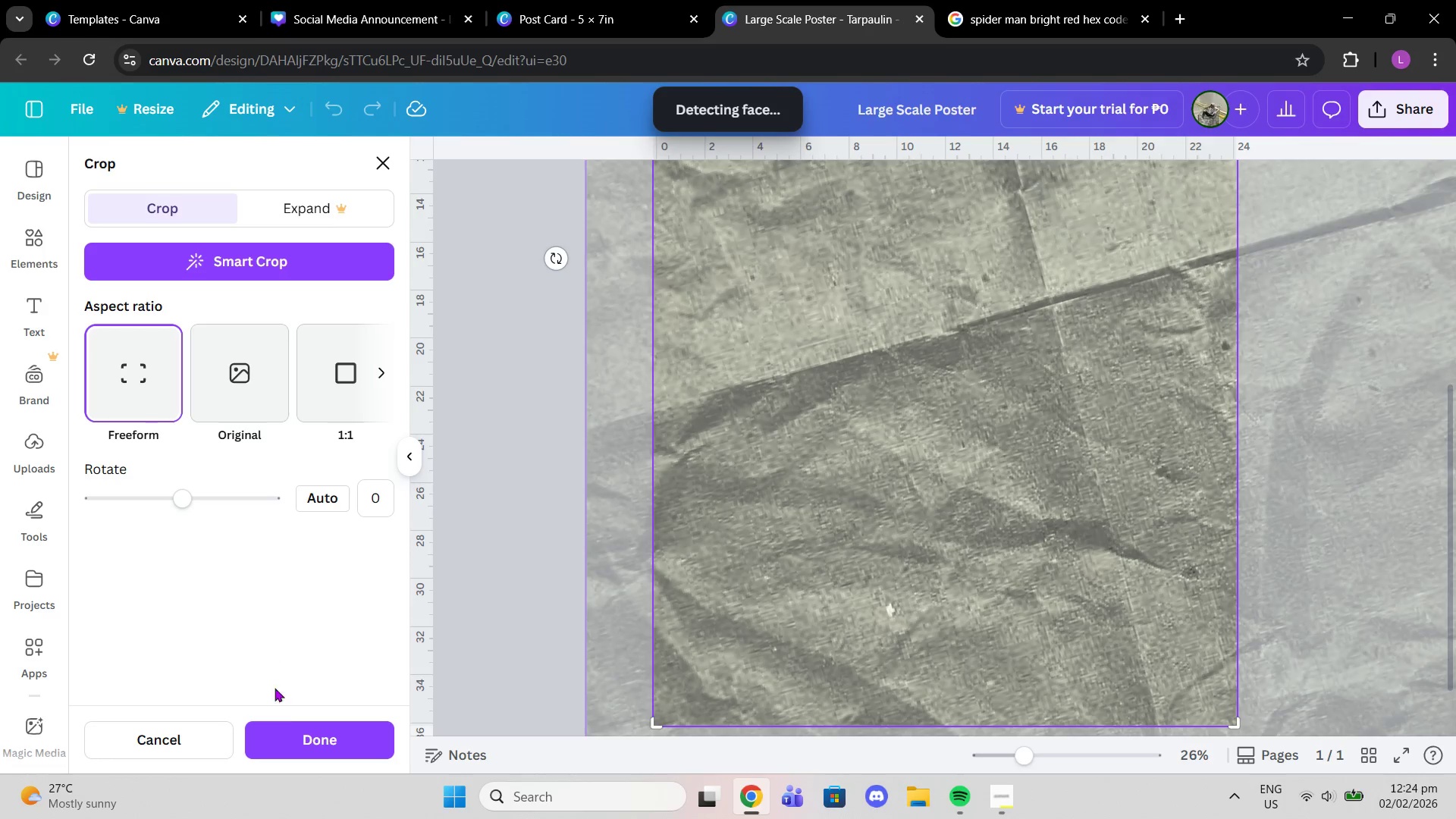 
left_click([301, 737])
 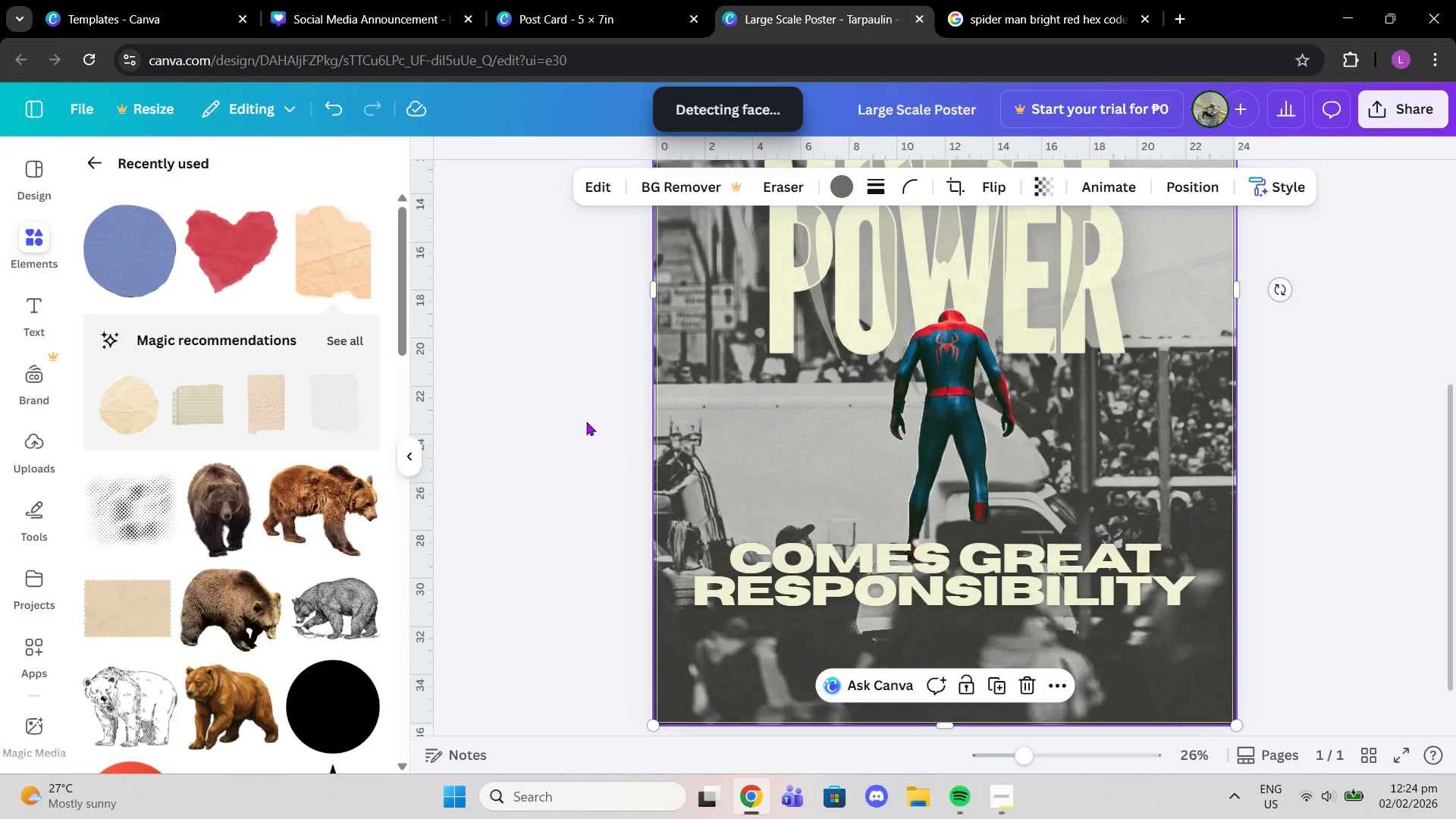 
left_click([540, 398])
 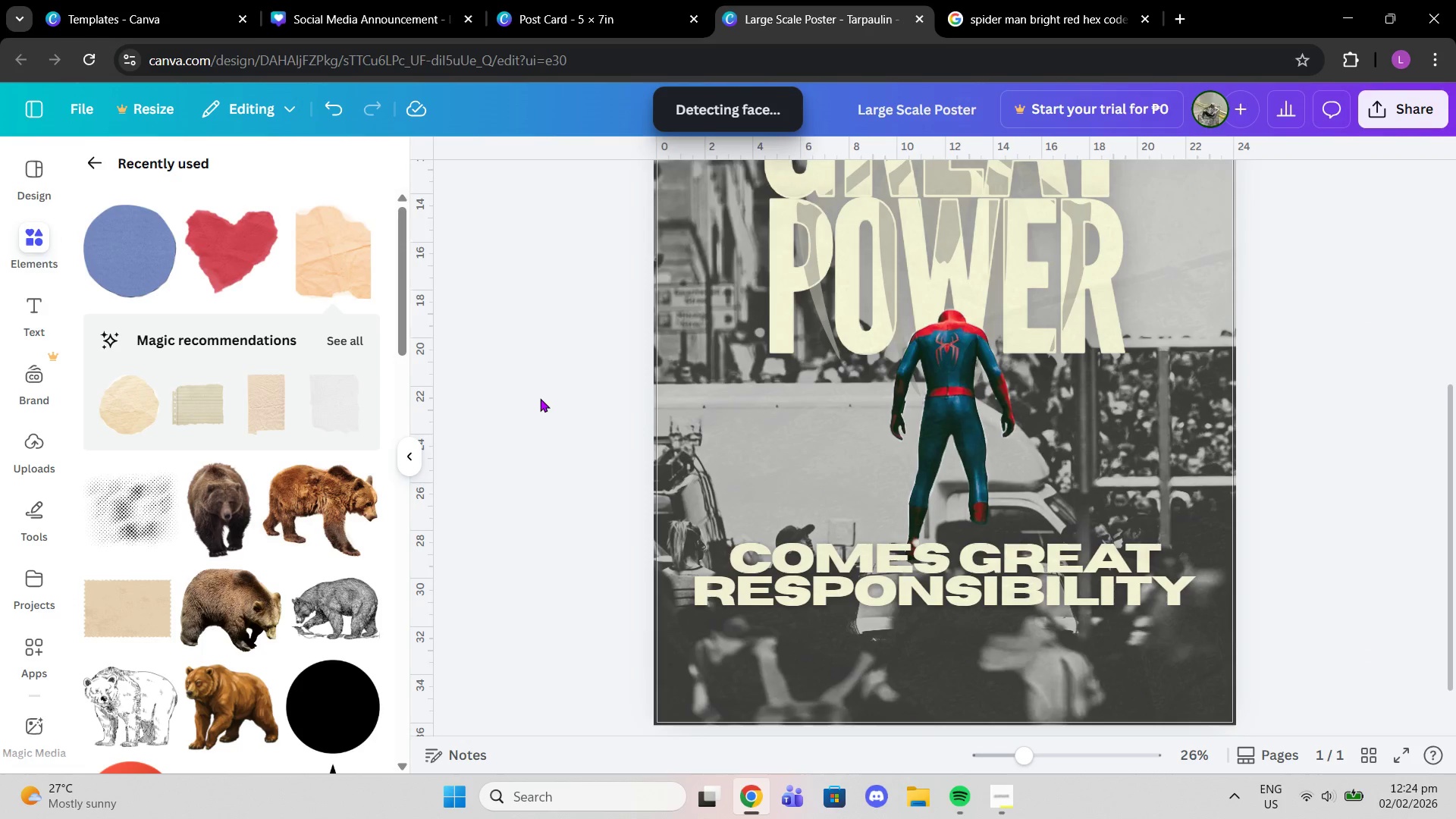 
scroll: coordinate [558, 394], scroll_direction: up, amount: 4.0
 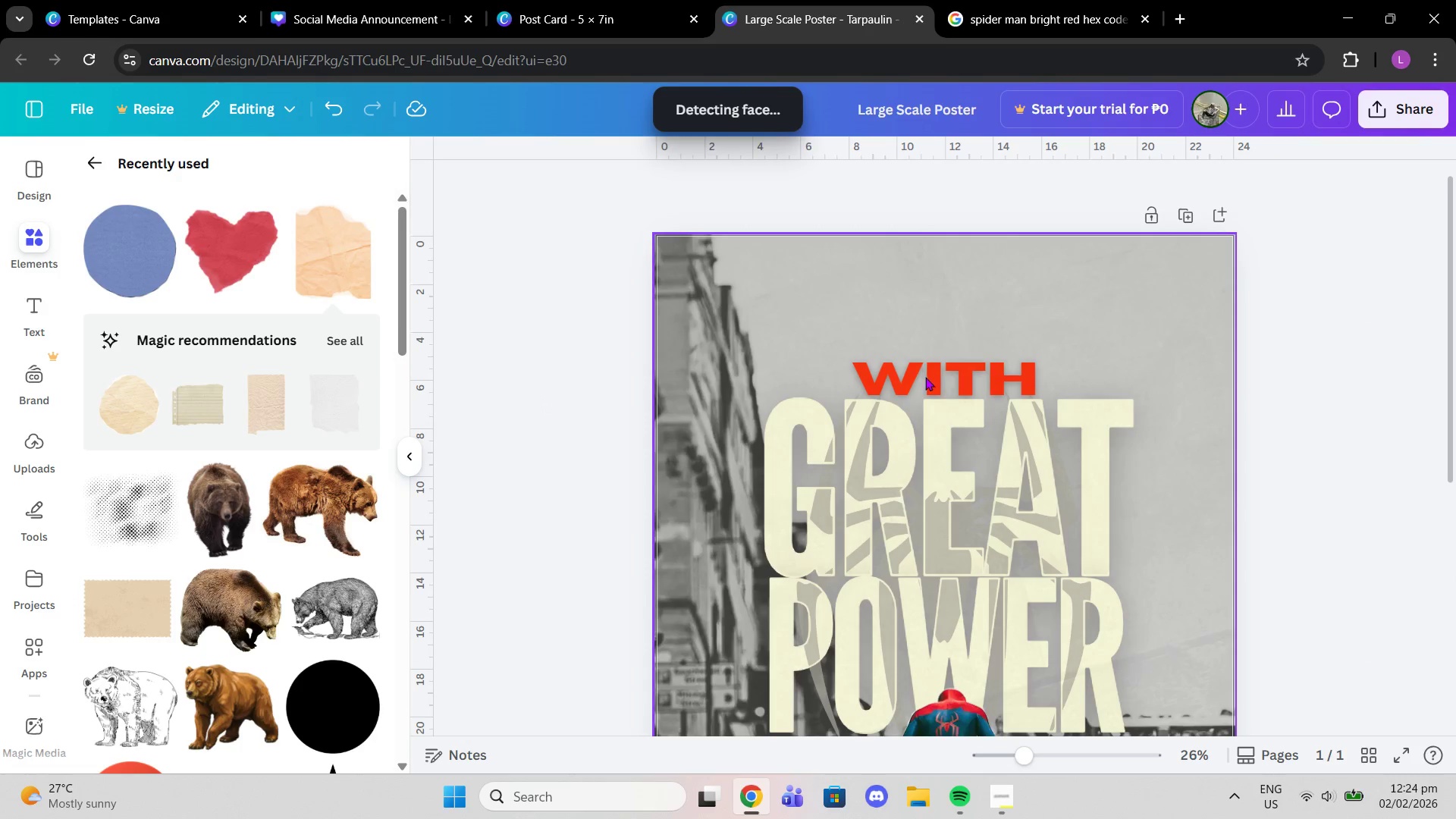 
left_click([925, 377])
 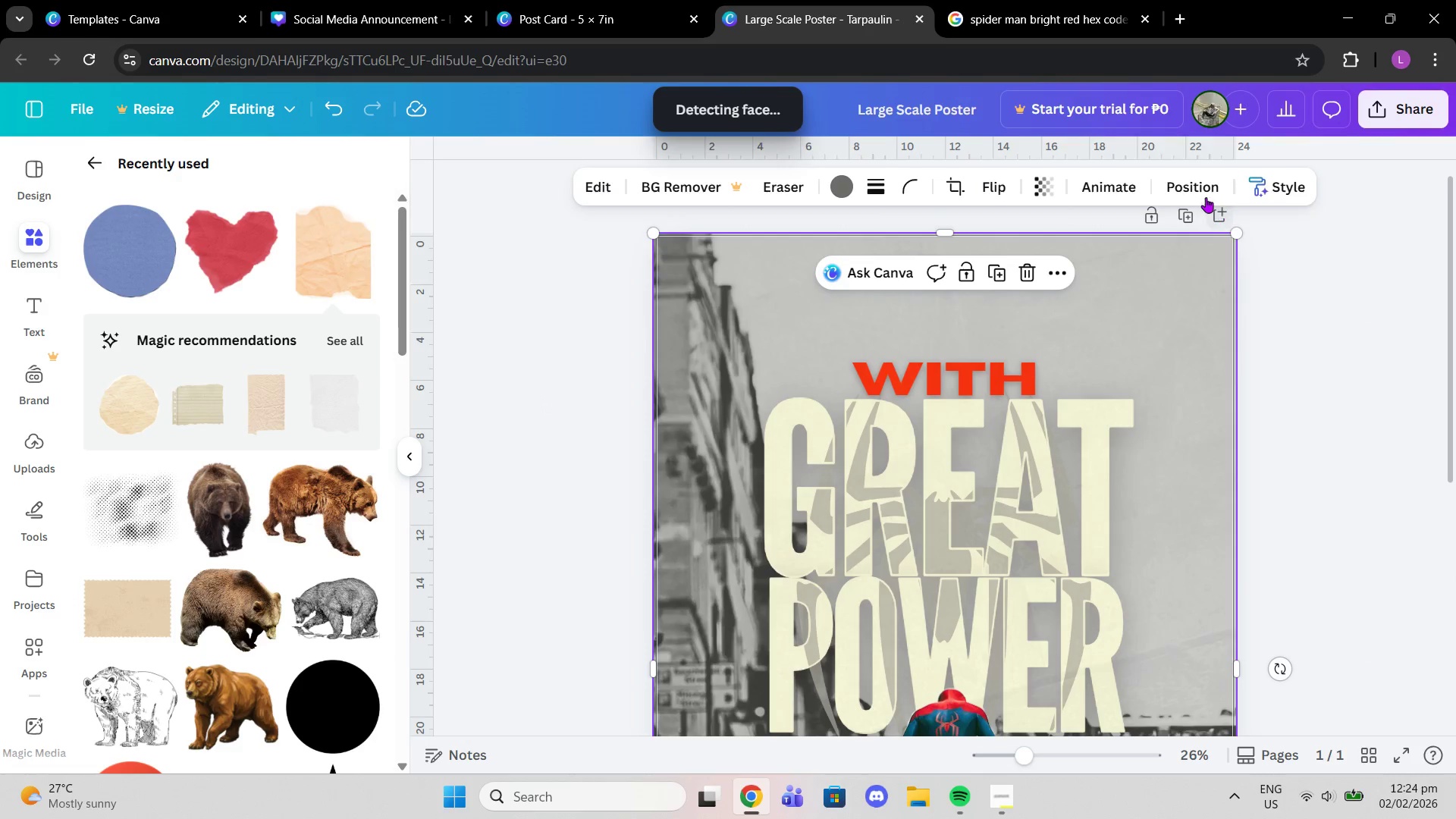 
left_click([1188, 190])
 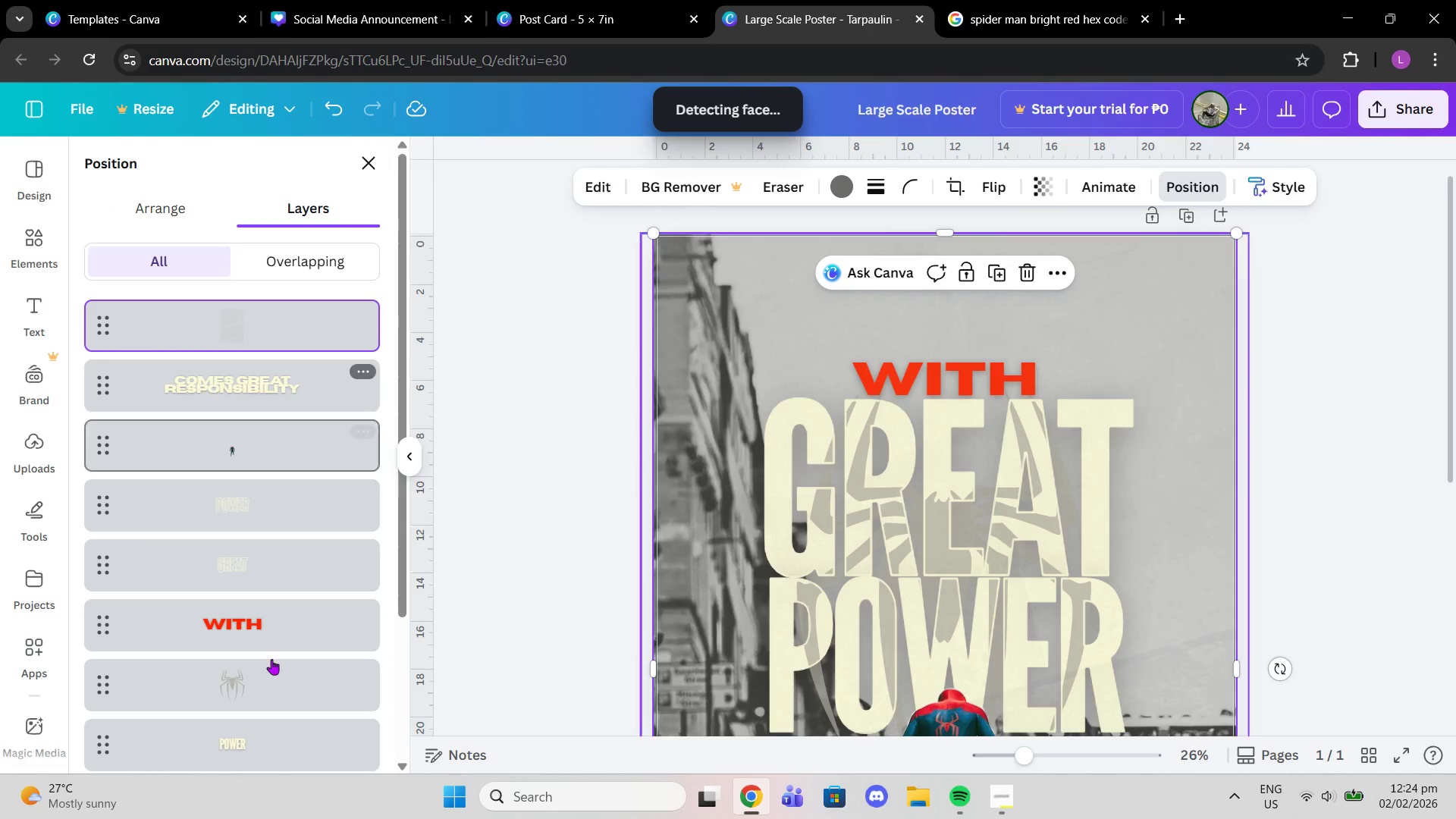 
left_click([237, 620])
 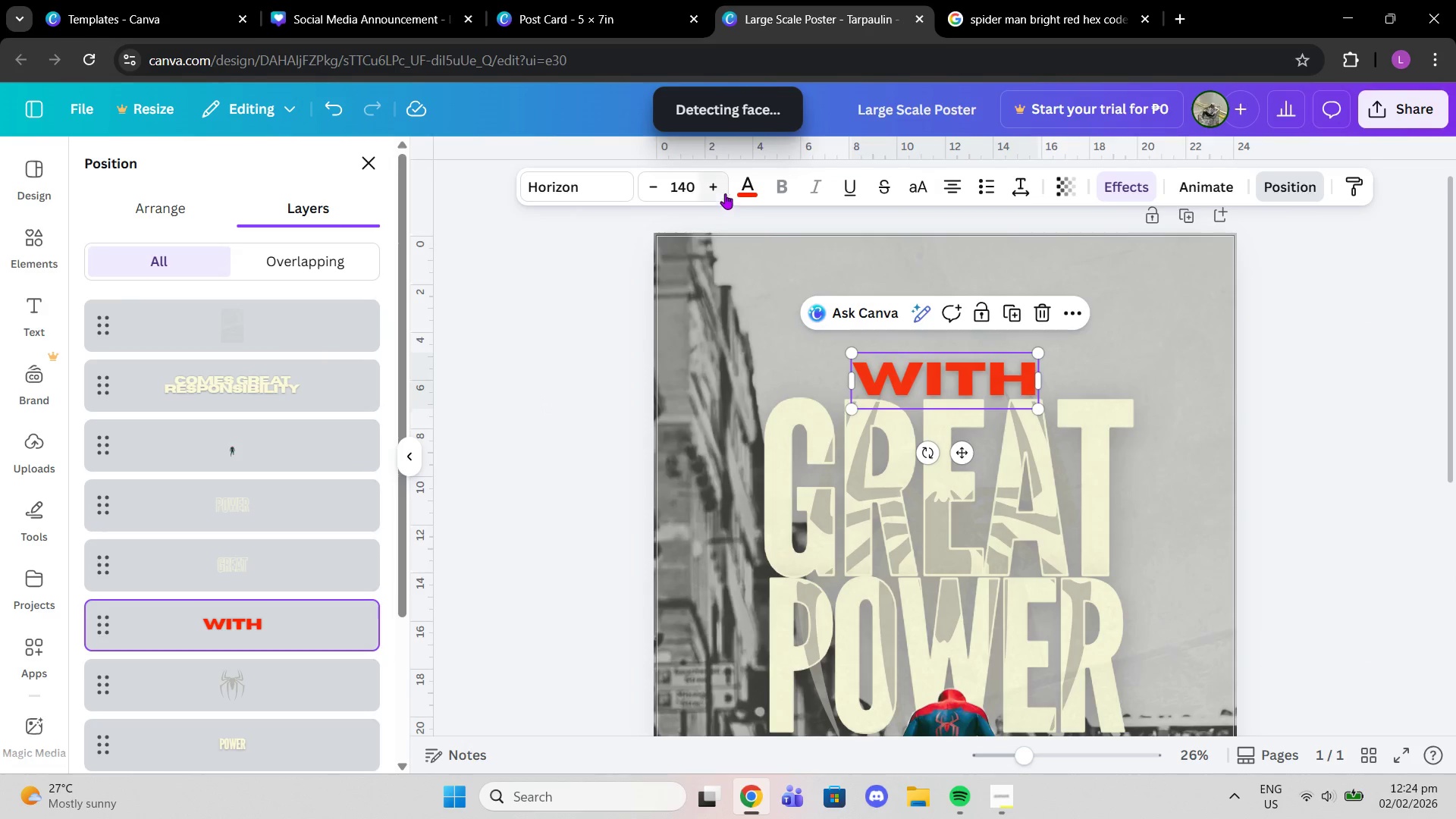 
left_click([749, 185])
 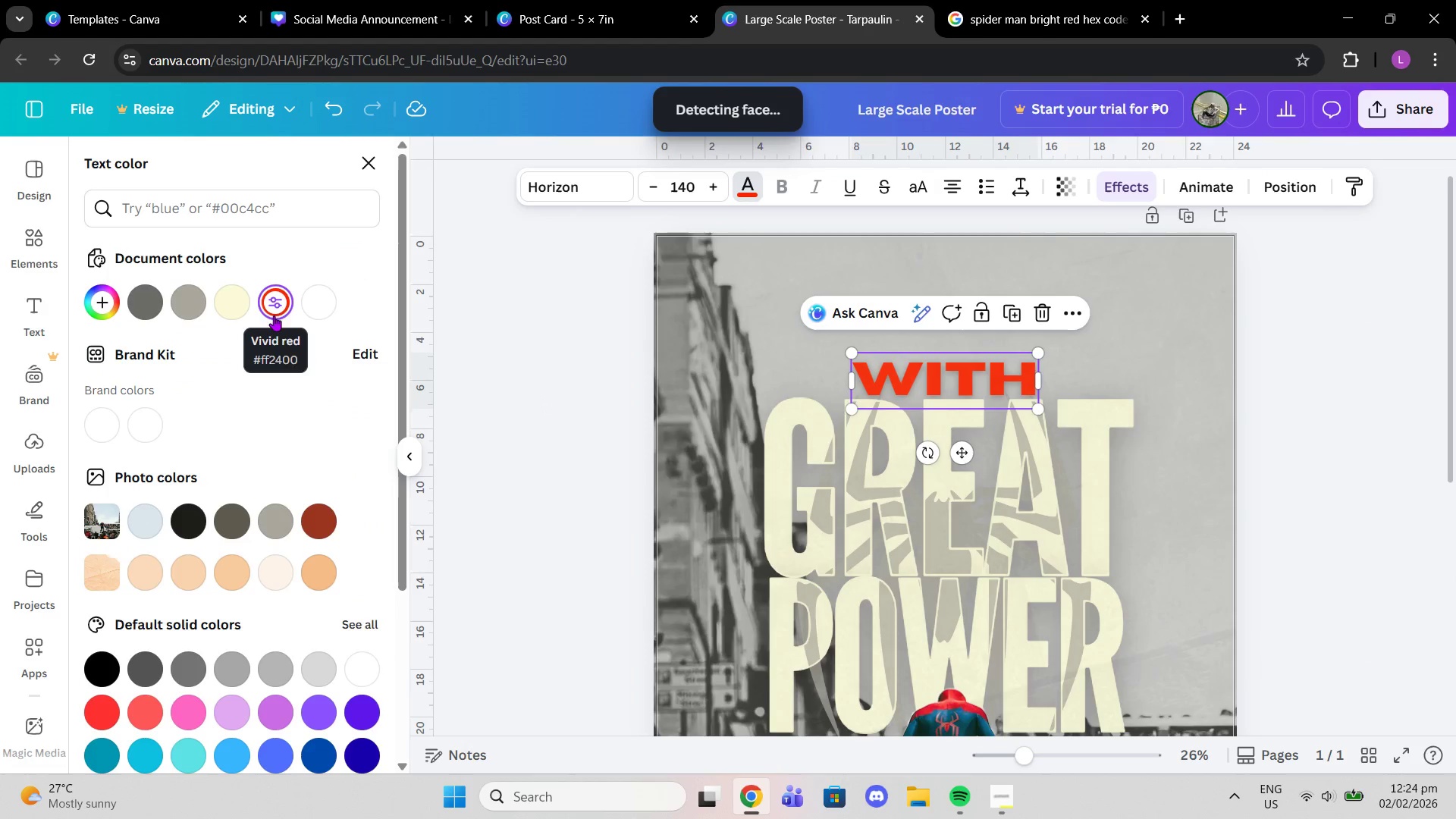 
left_click([1018, 0])
 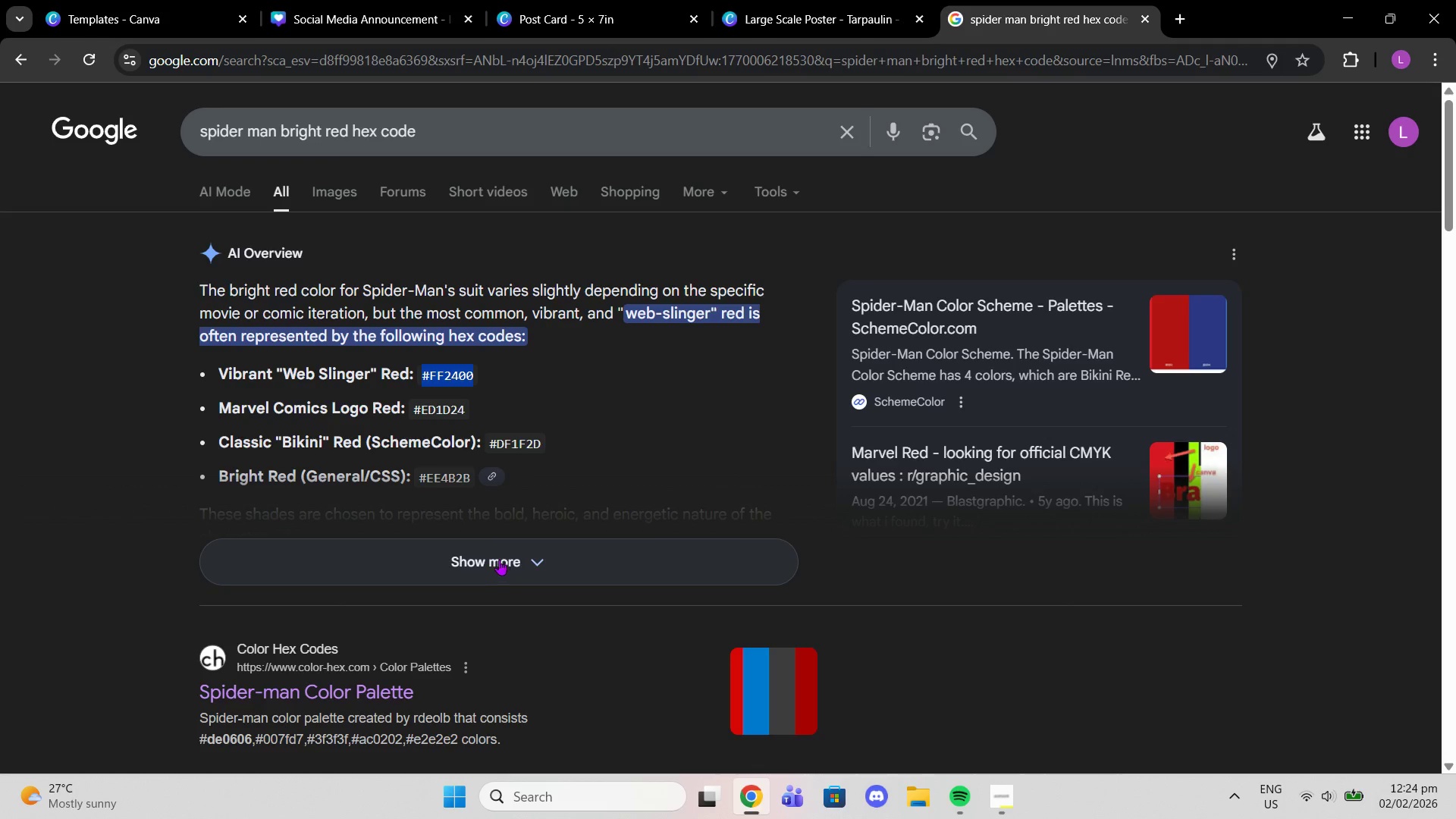 
left_click([500, 560])
 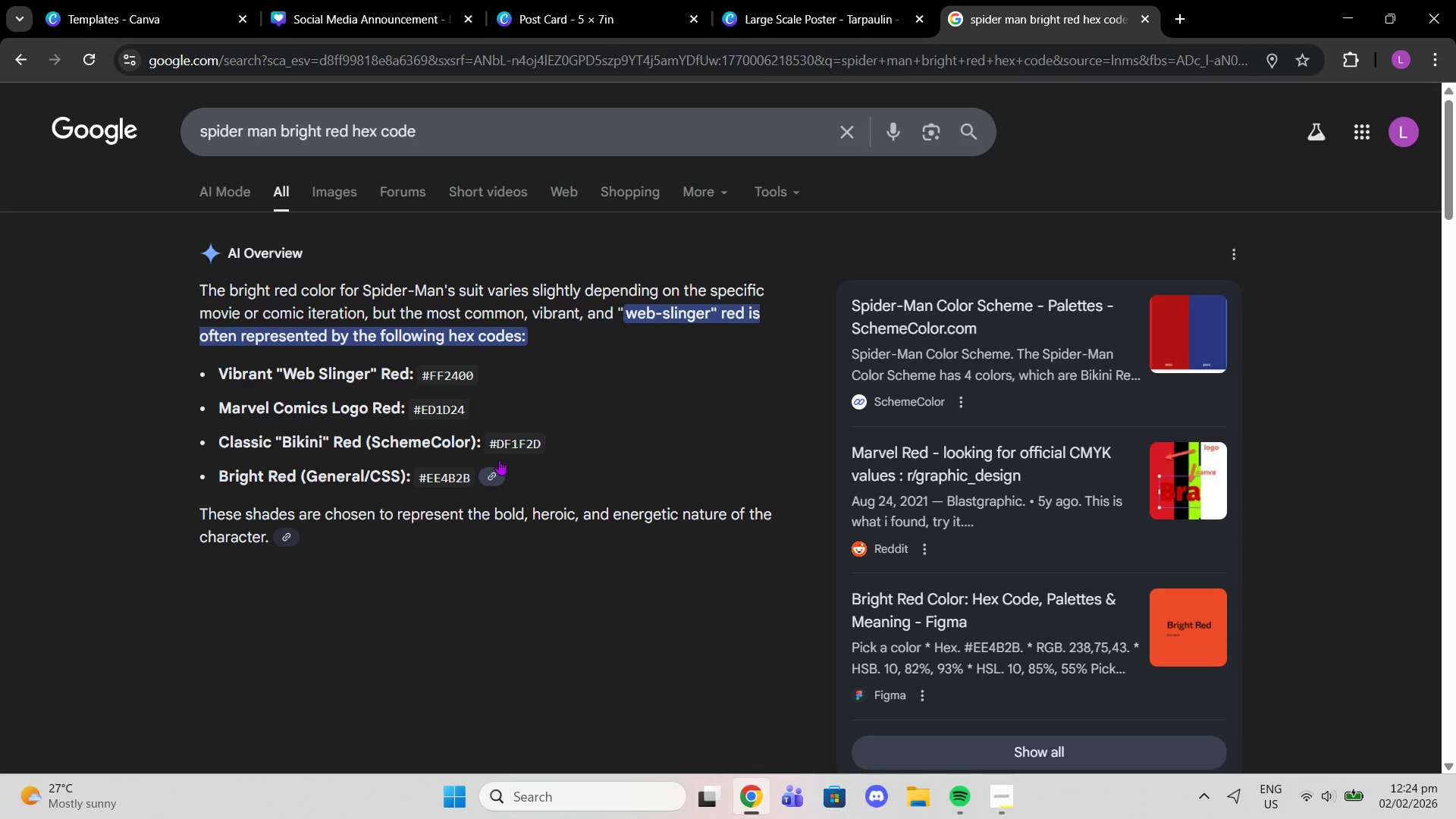 
scroll: coordinate [498, 462], scroll_direction: down, amount: 8.0
 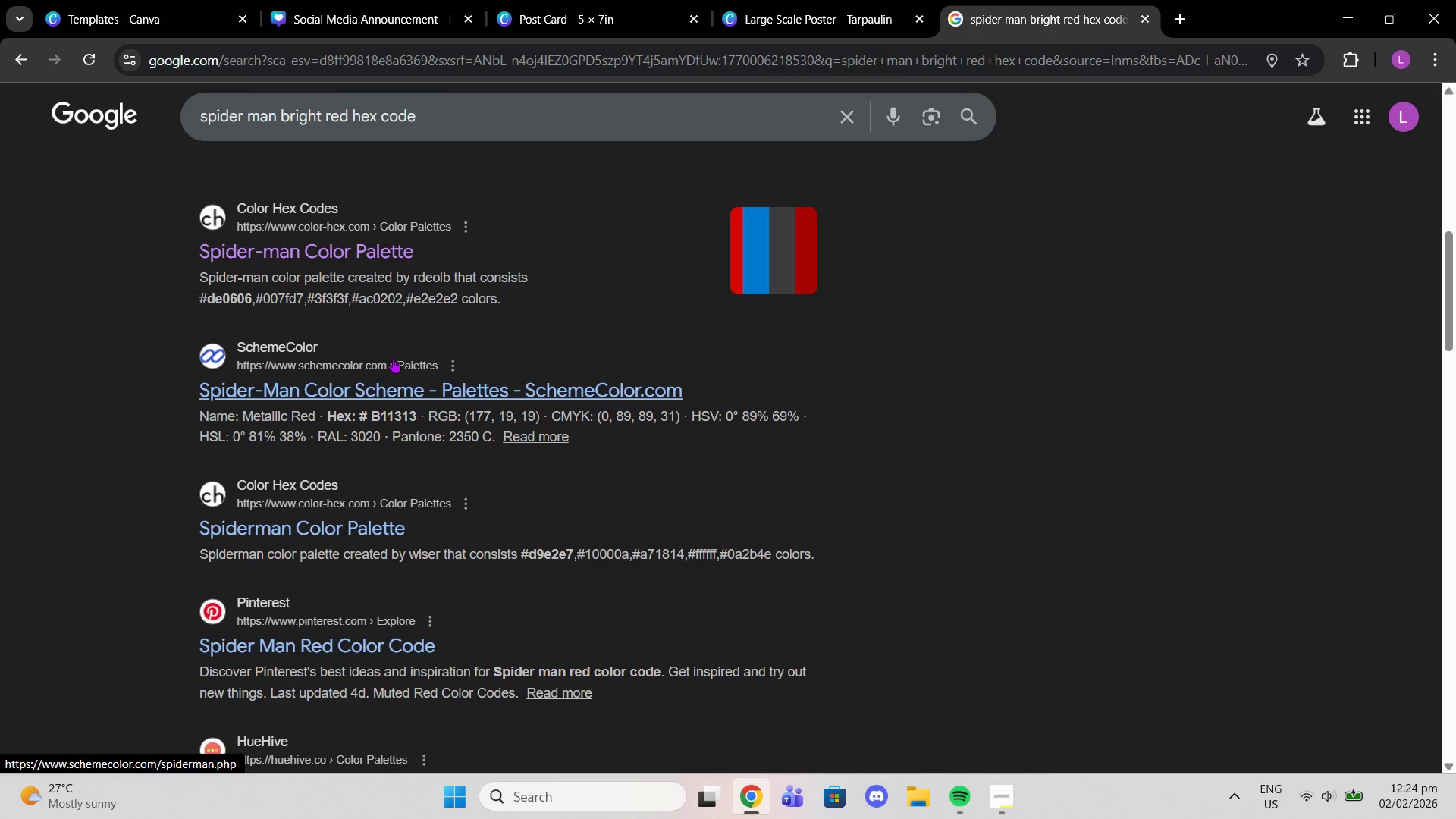 
scroll: coordinate [386, 356], scroll_direction: up, amount: 9.0
 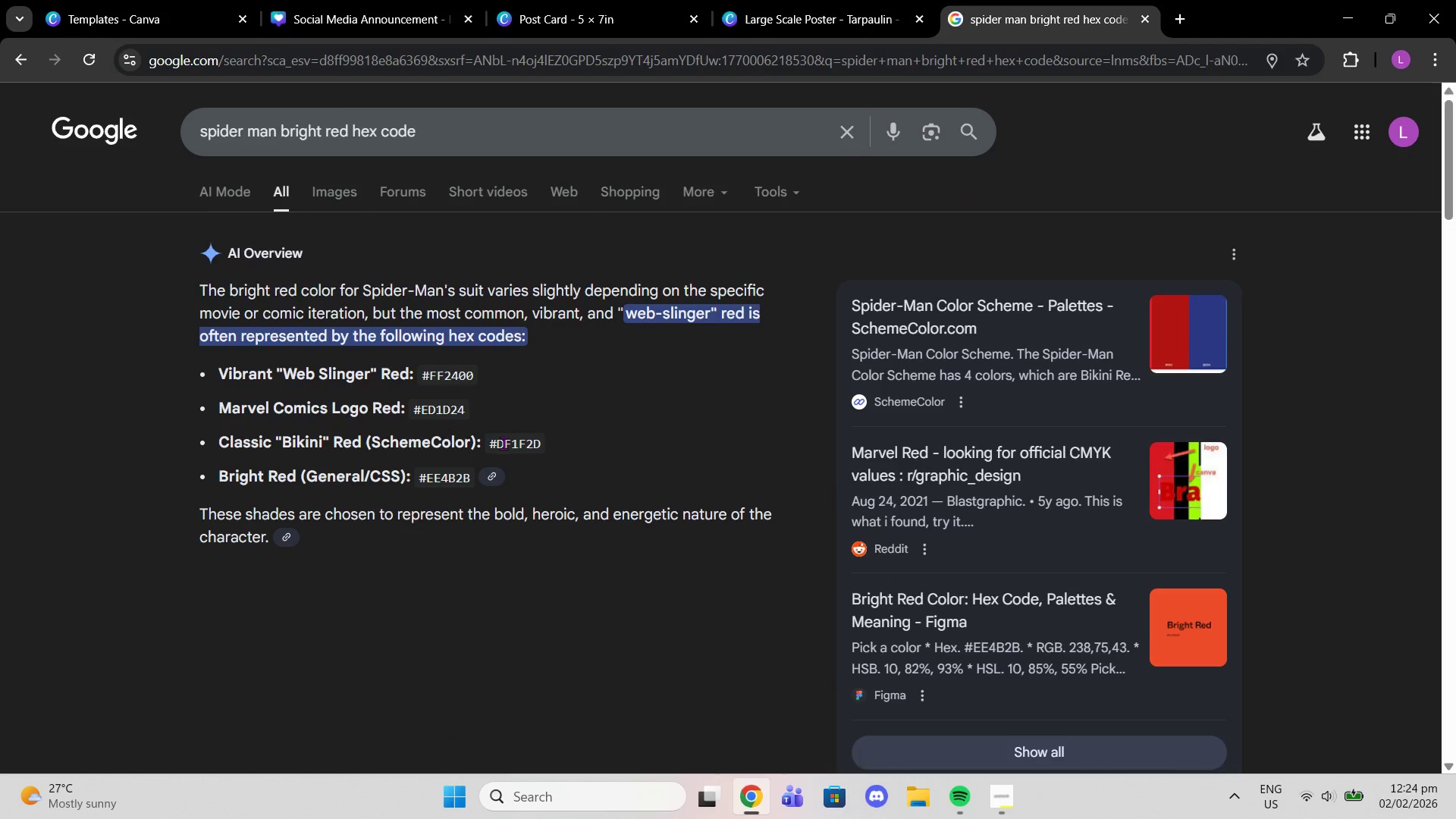 
left_click_drag(start_coordinate=[489, 443], to_coordinate=[541, 444])
 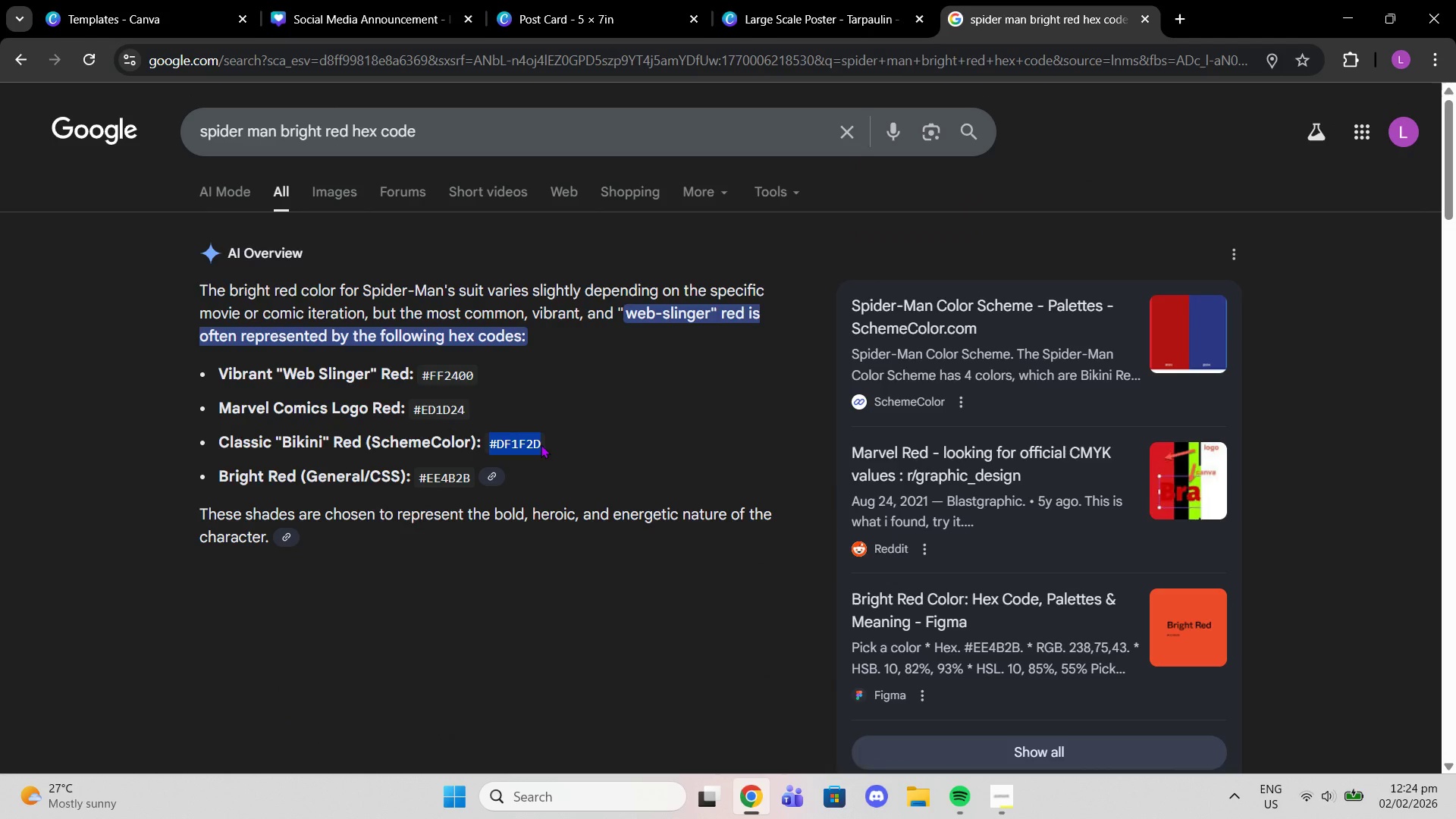 
key(Control+C)
 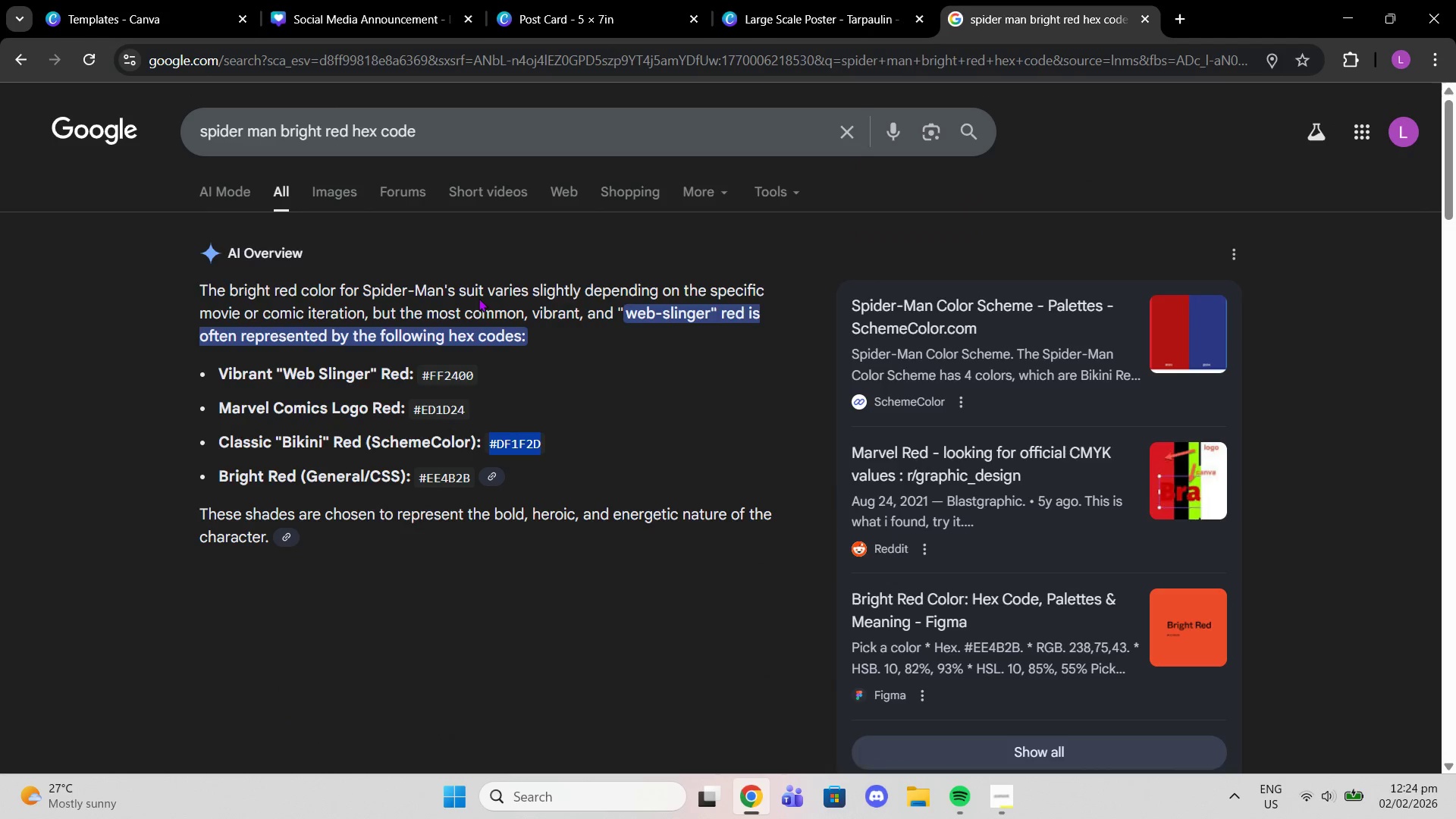 
left_click([382, 0])
 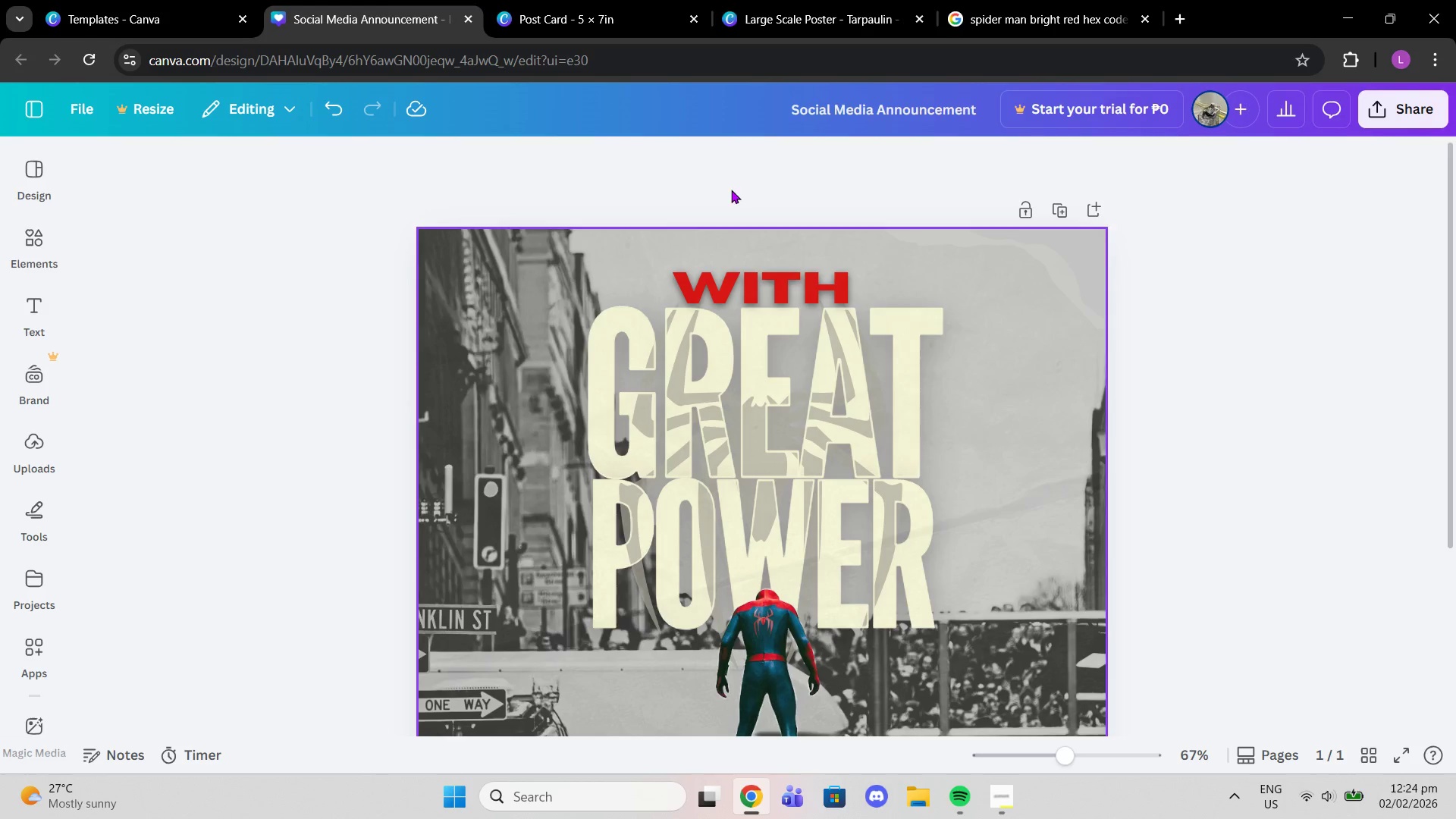 
left_click([714, 0])
 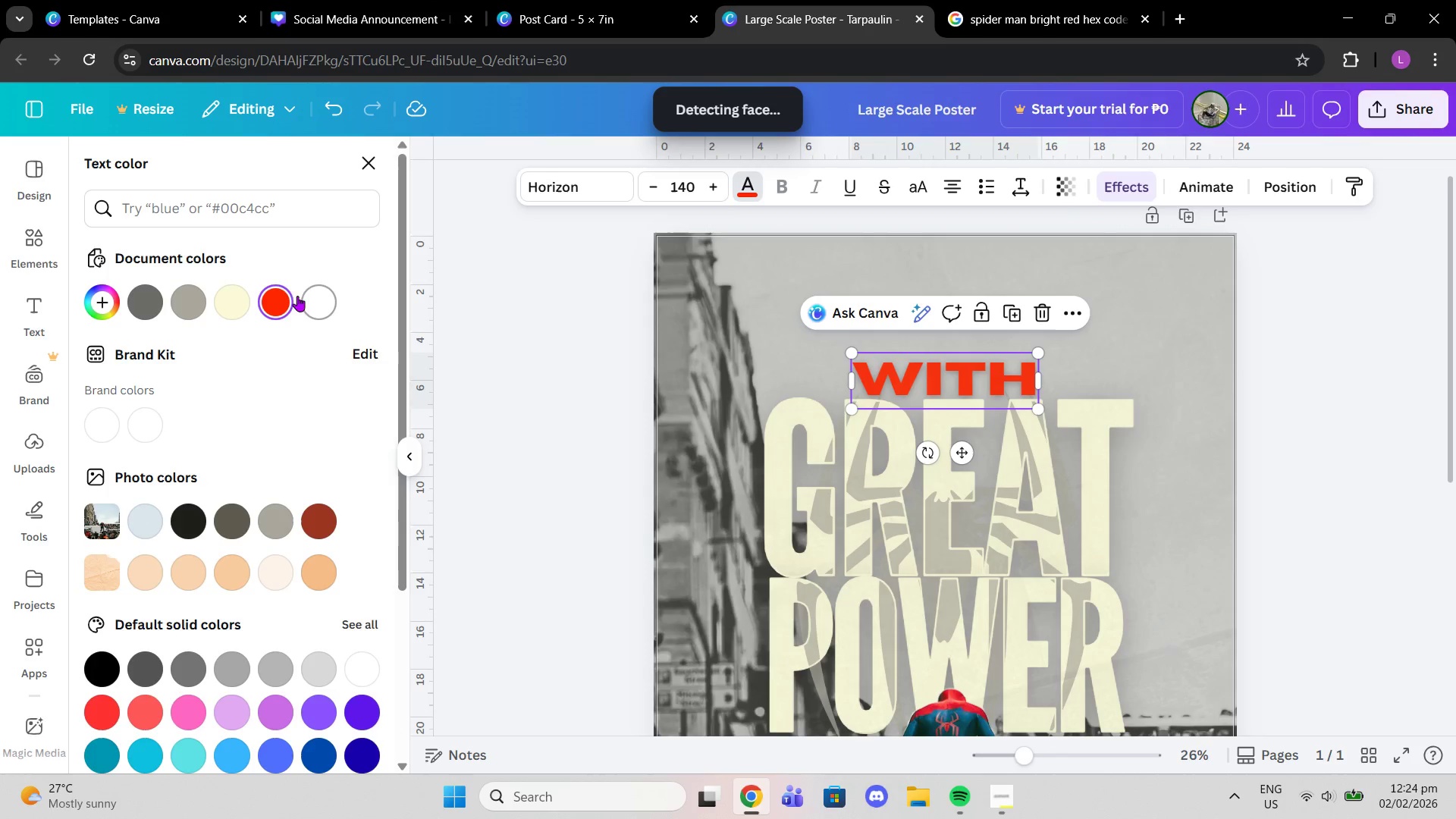 
left_click([278, 300])
 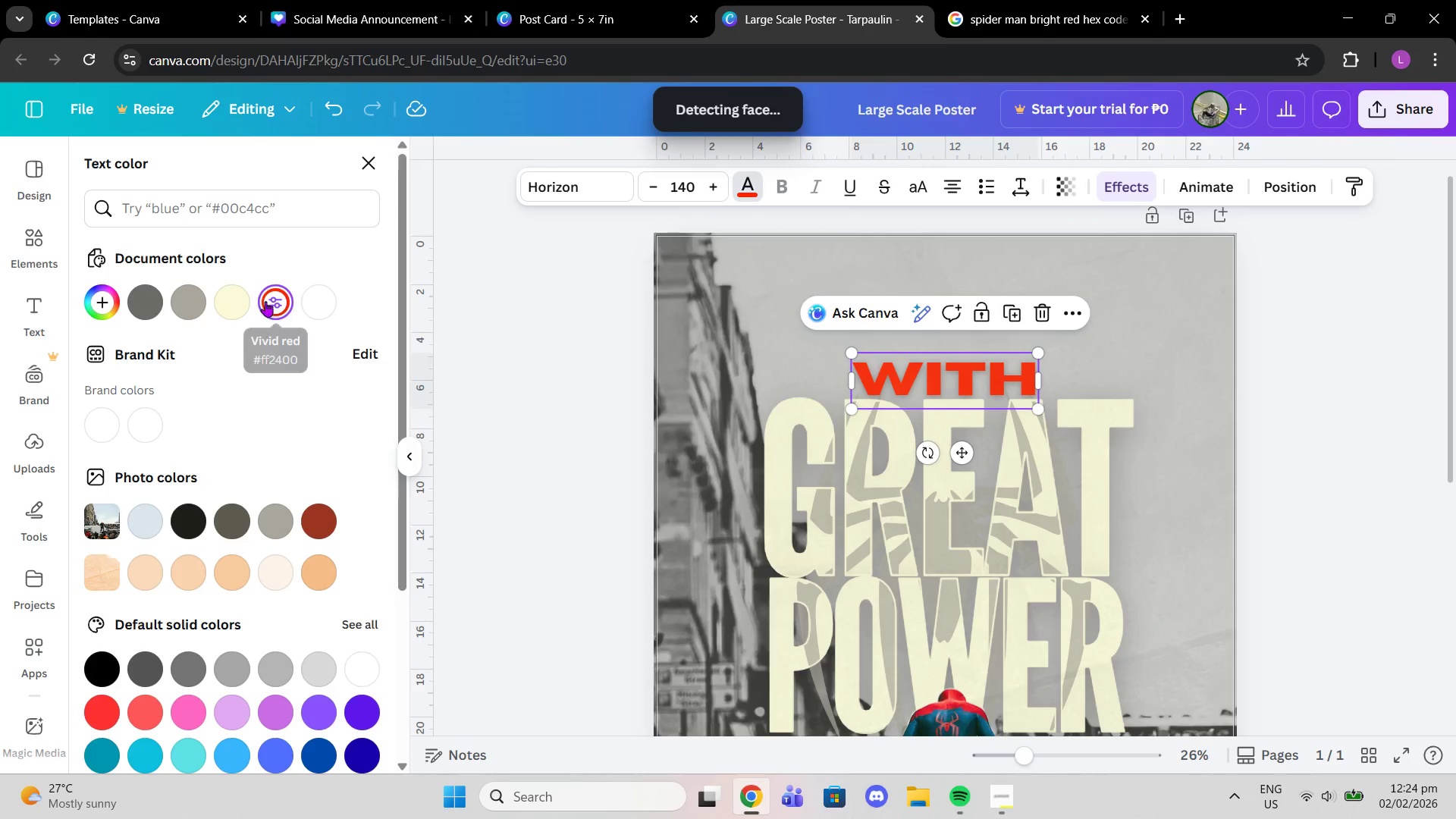 
left_click([269, 301])
 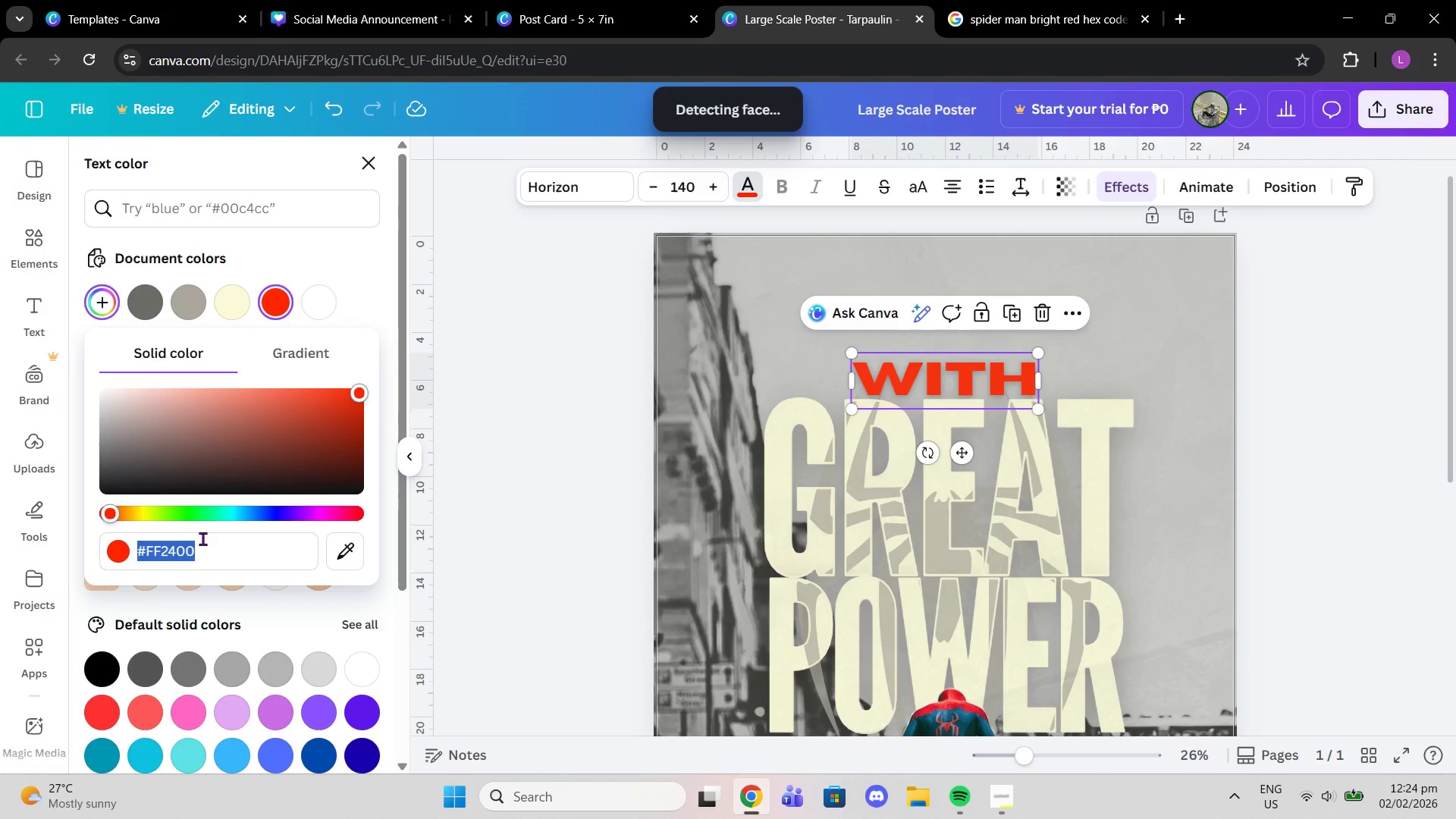 
key(Control+V)
 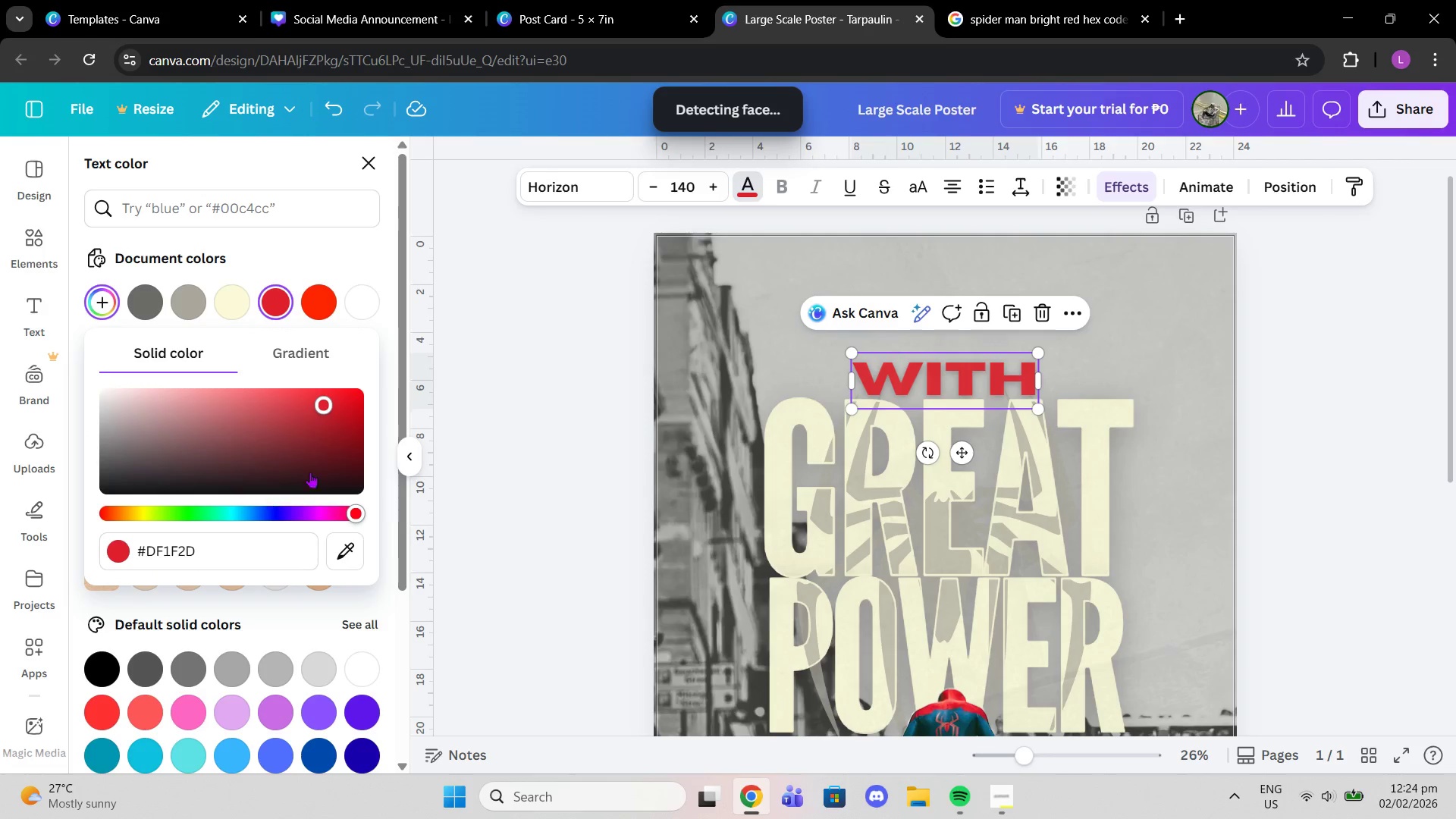 
scroll: coordinate [1206, 579], scroll_direction: down, amount: 2.0
 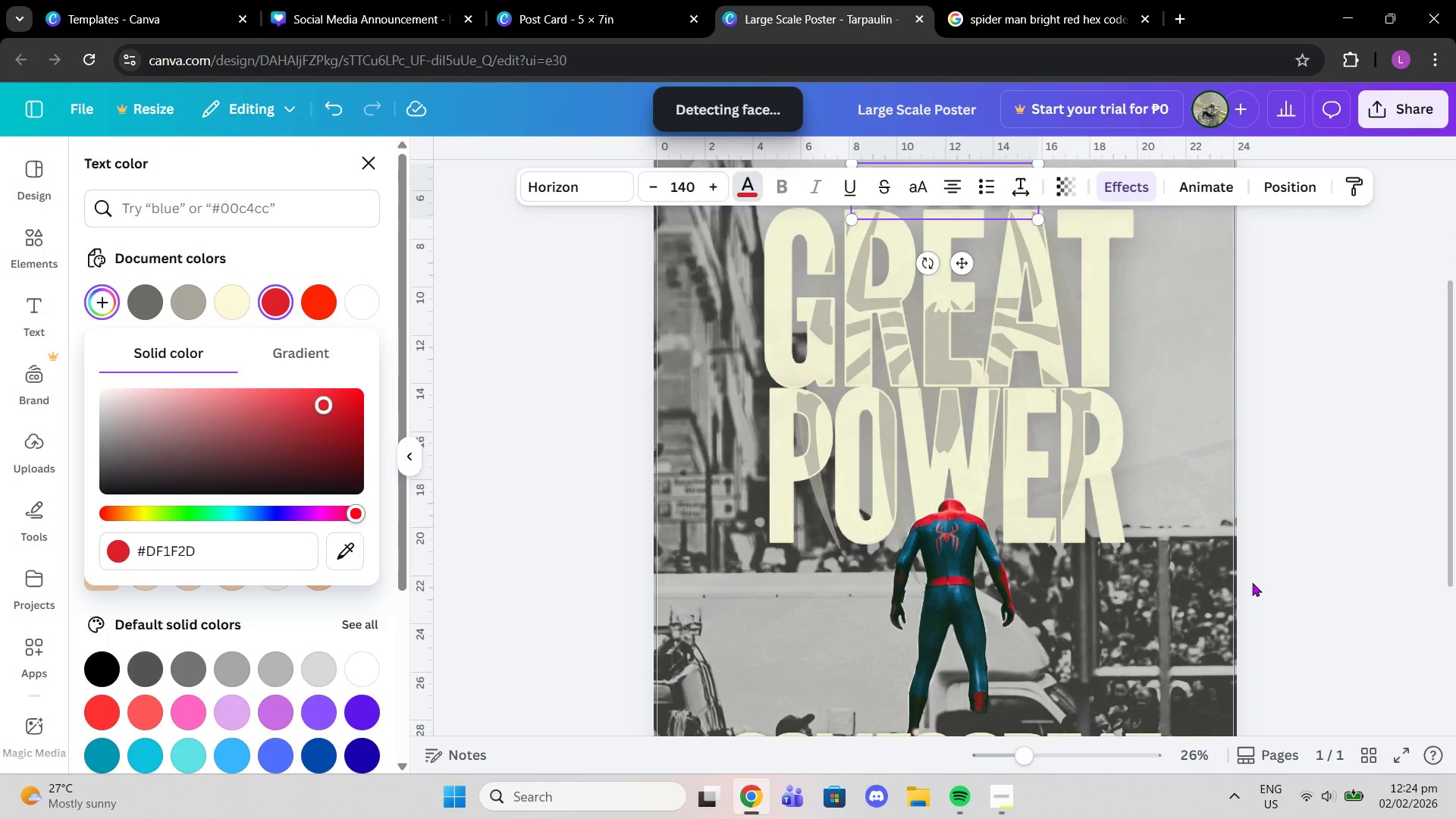 
scroll: coordinate [1250, 582], scroll_direction: up, amount: 3.0
 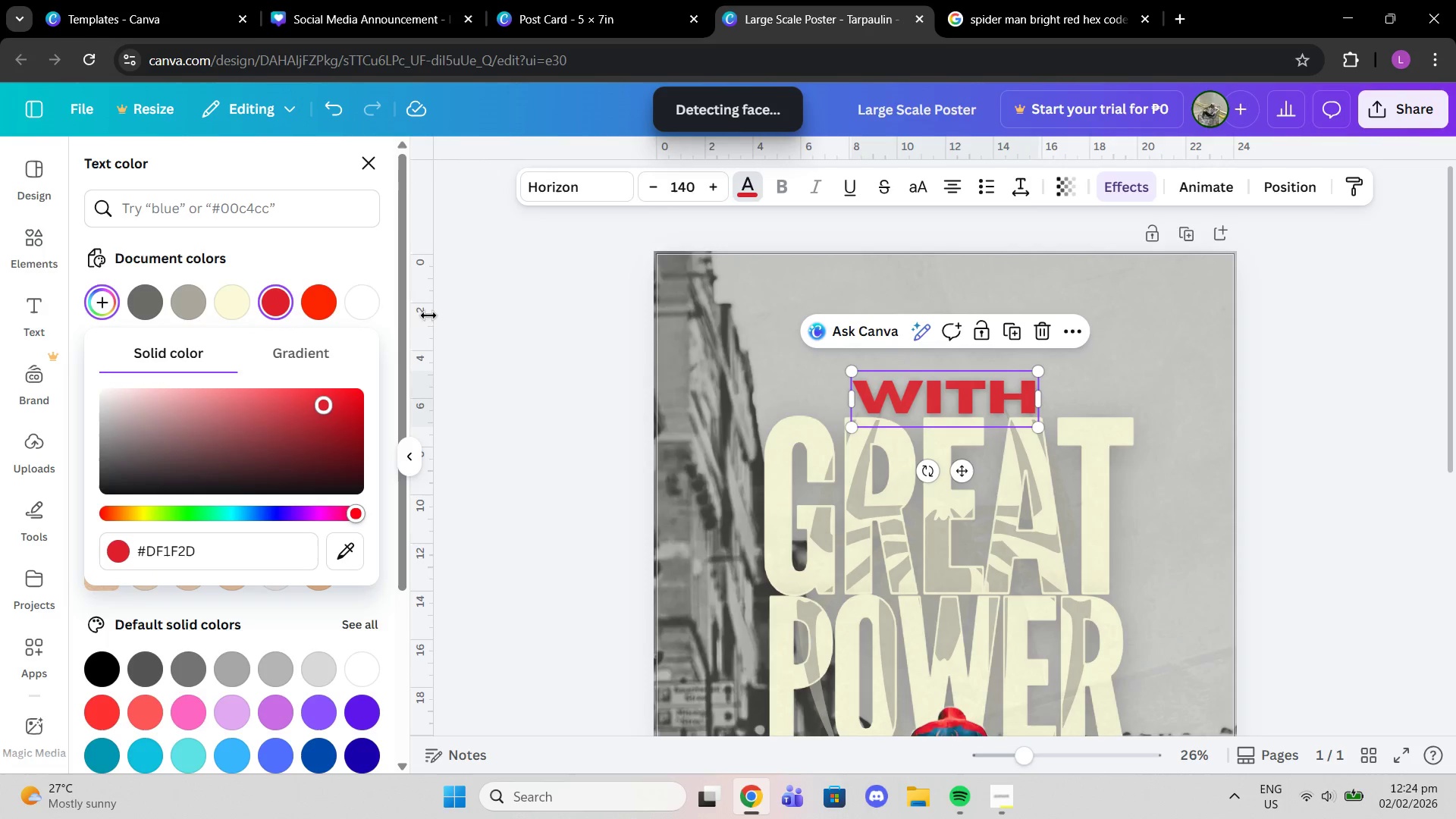 
left_click([320, 296])
 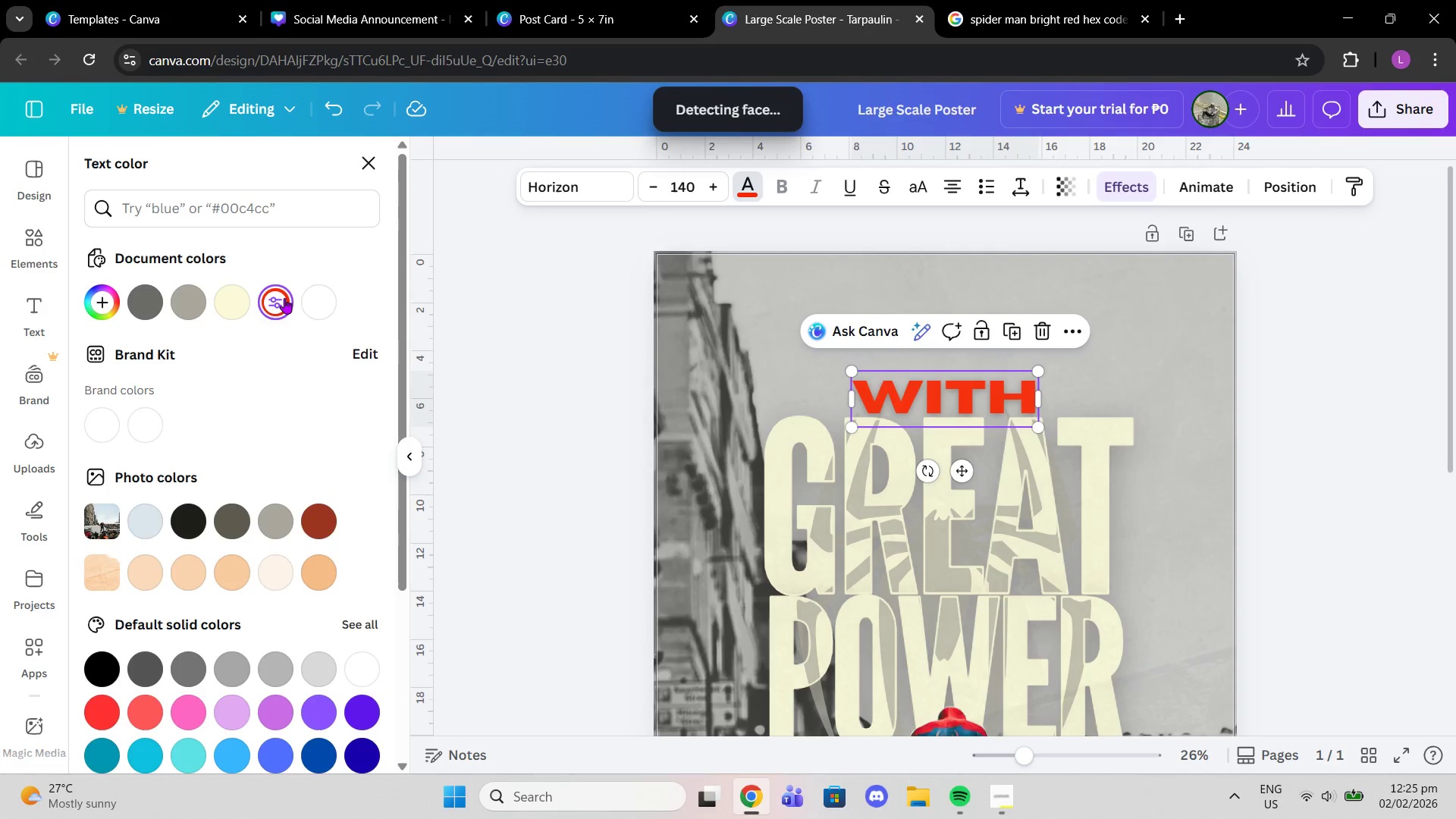 
left_click([284, 298])
 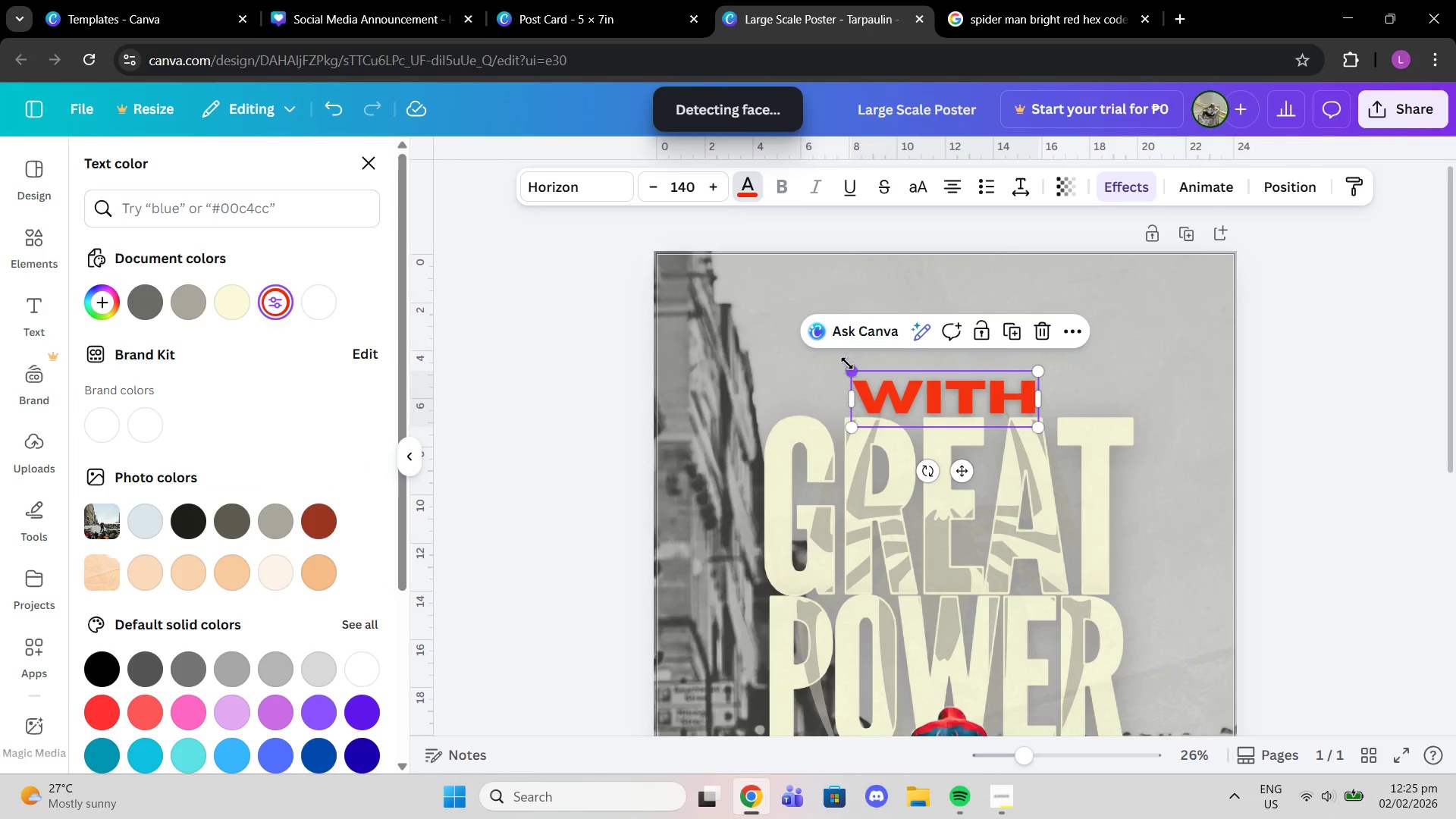 
left_click([763, 189])
 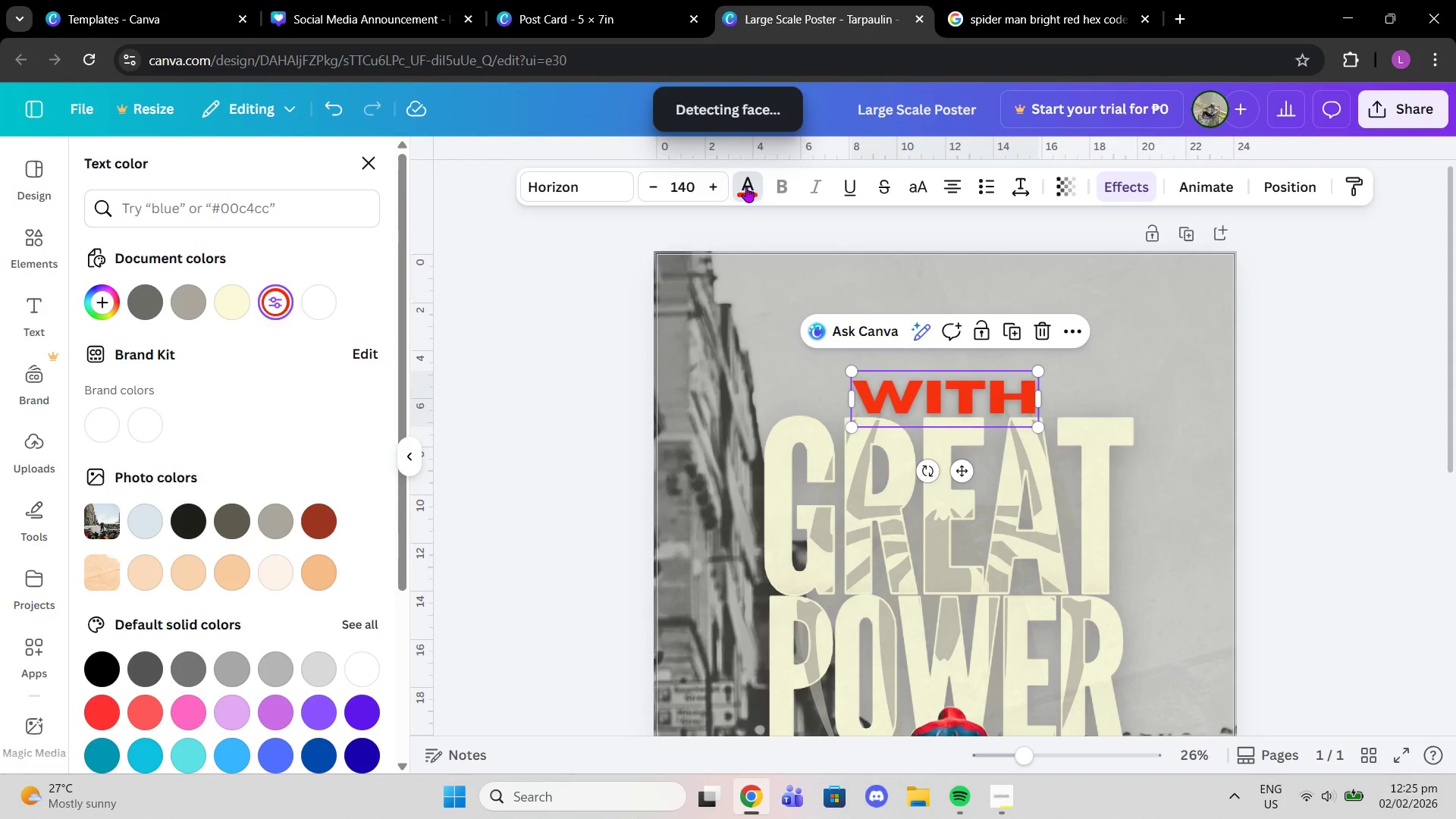 
left_click([746, 187])
 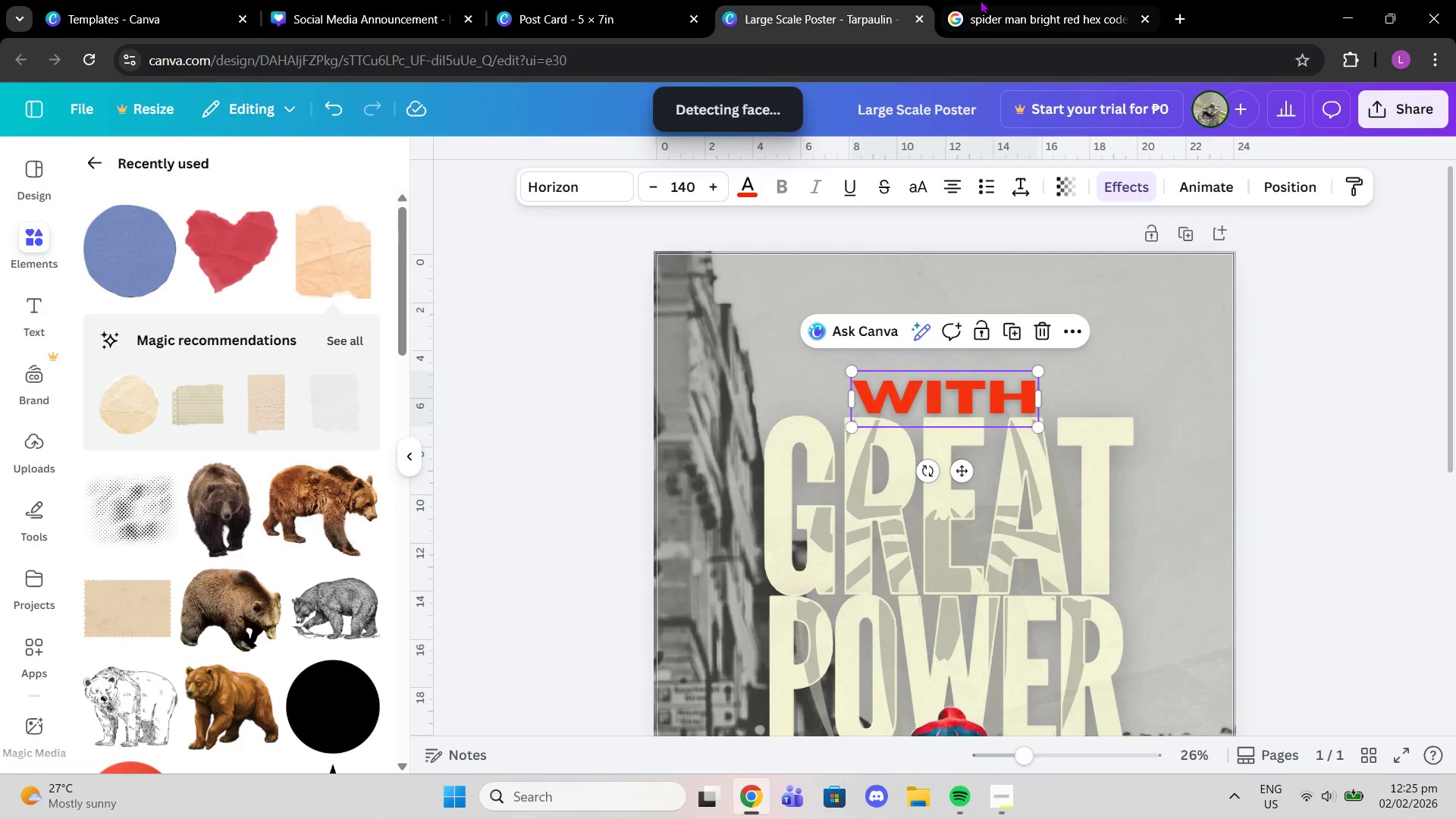 
left_click([989, 0])
 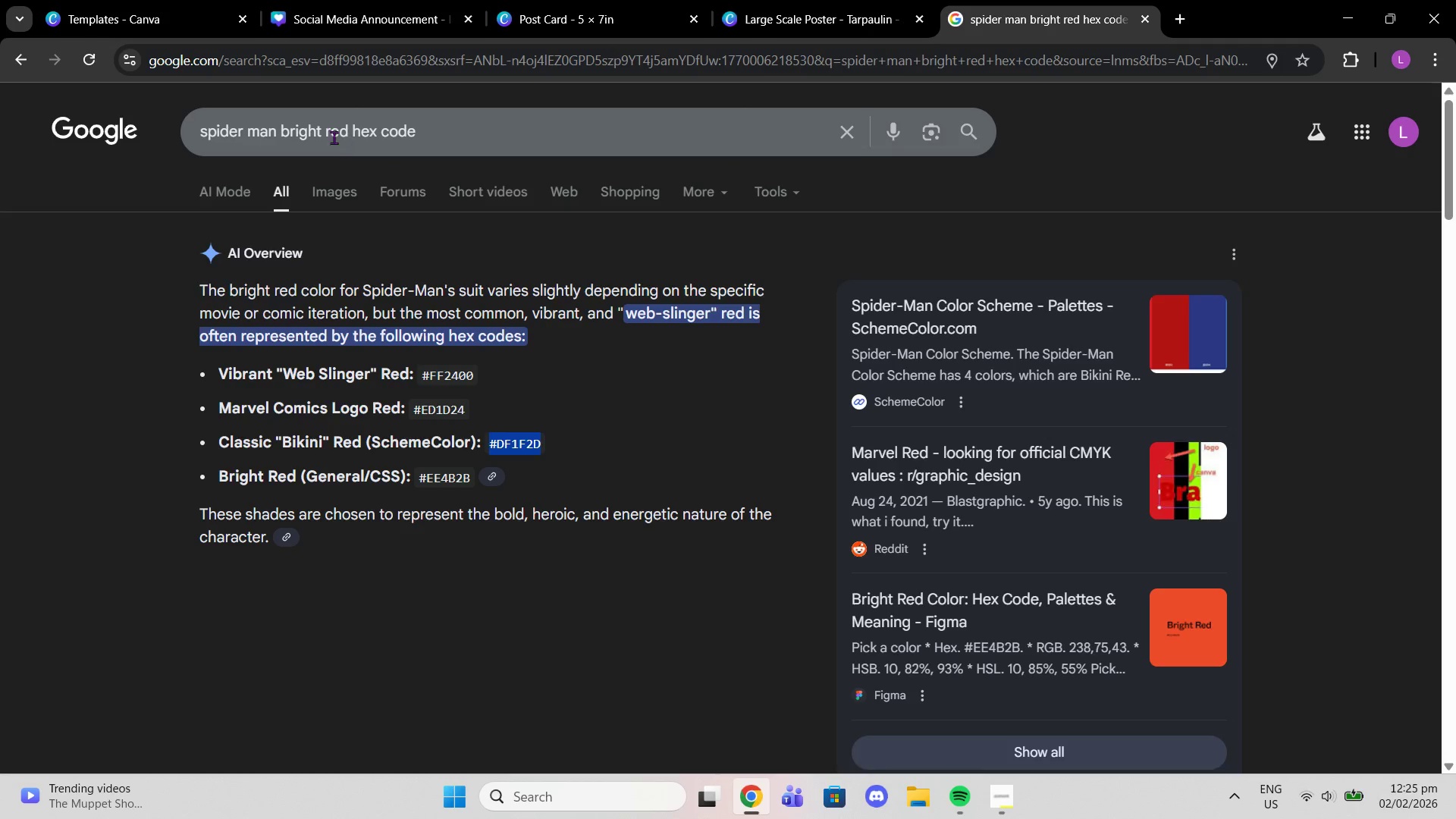 
left_click_drag(start_coordinate=[320, 136], to_coordinate=[270, 132])
 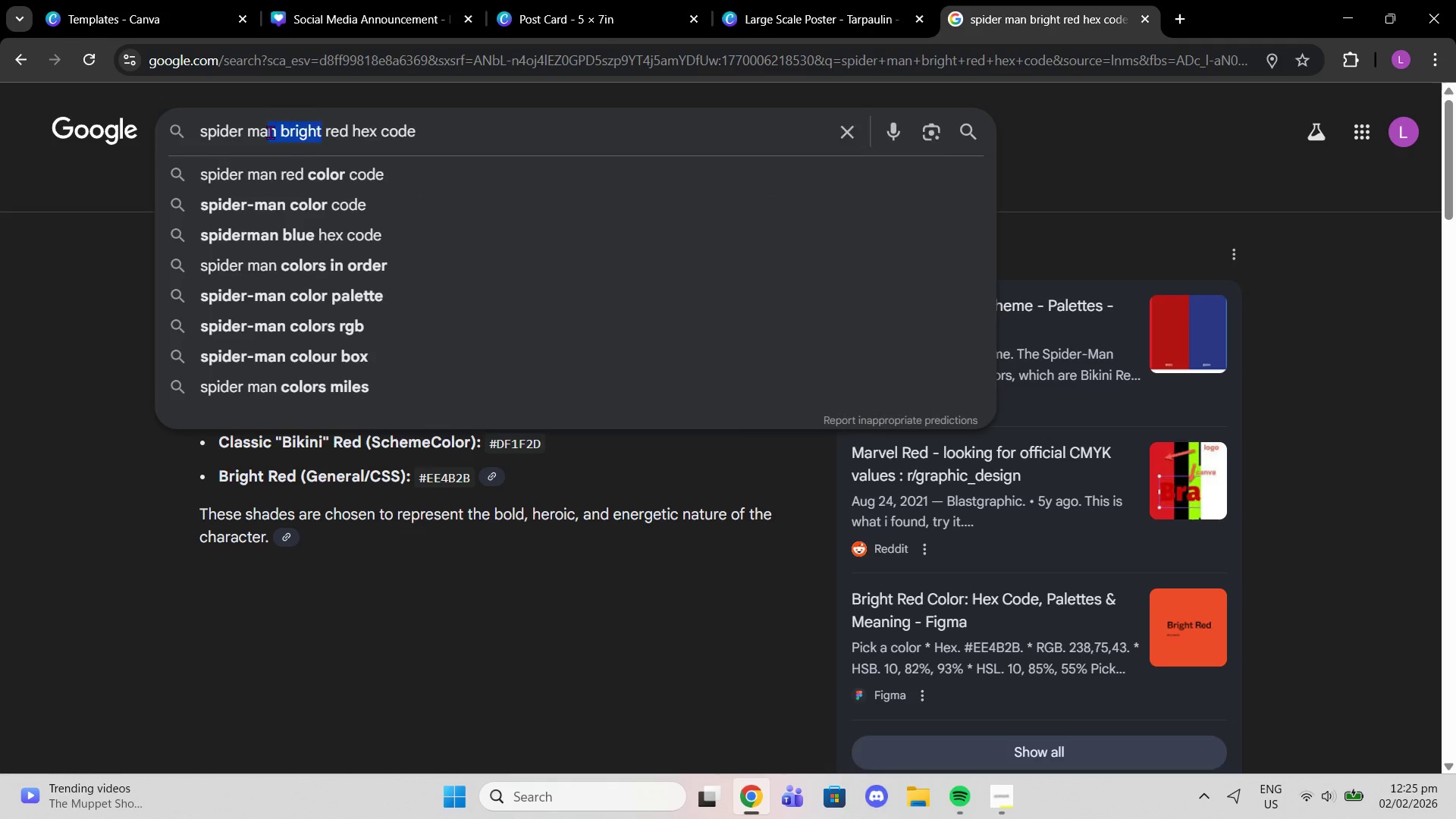 
key(Backspace)
 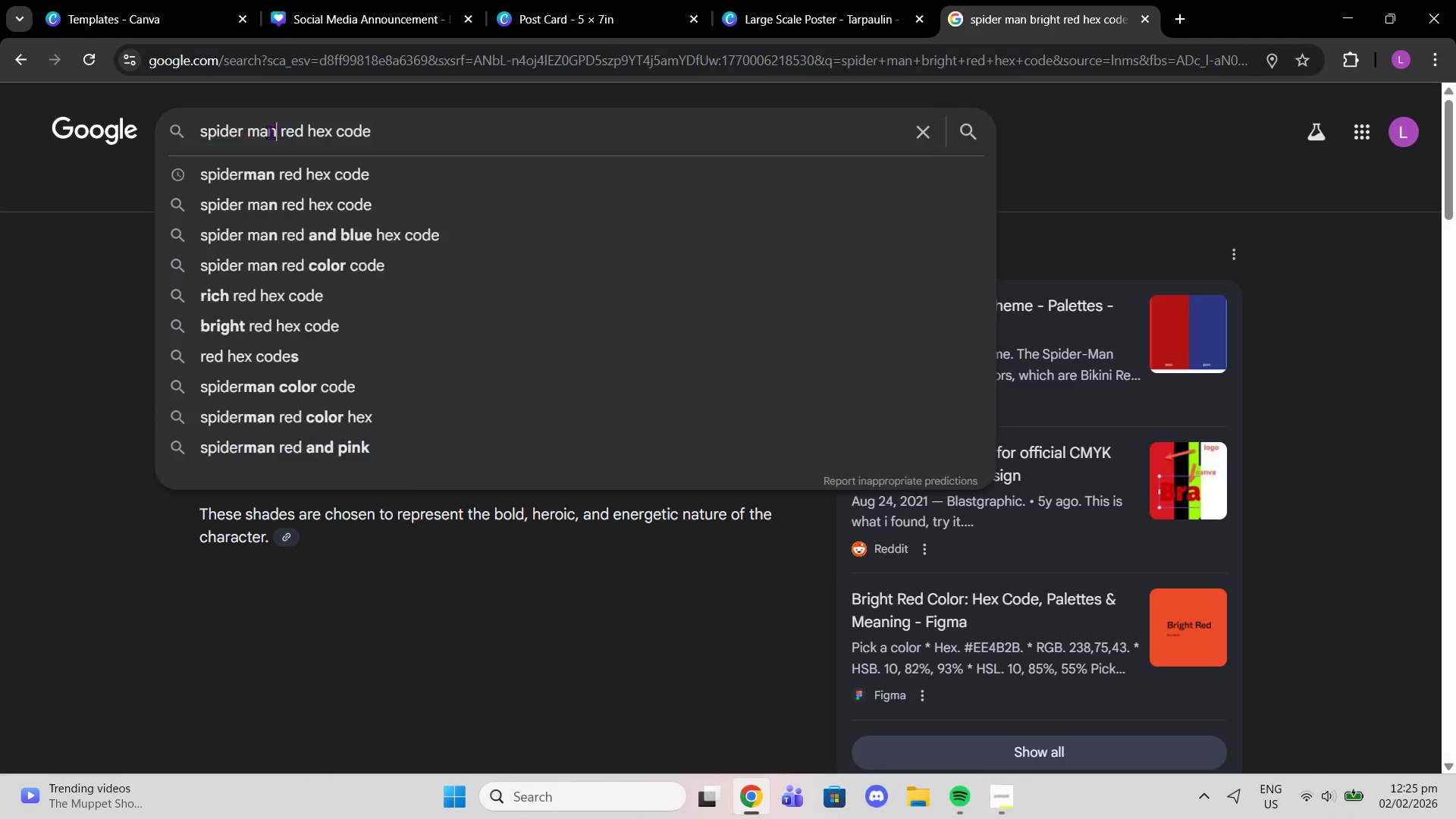 
key(N)
 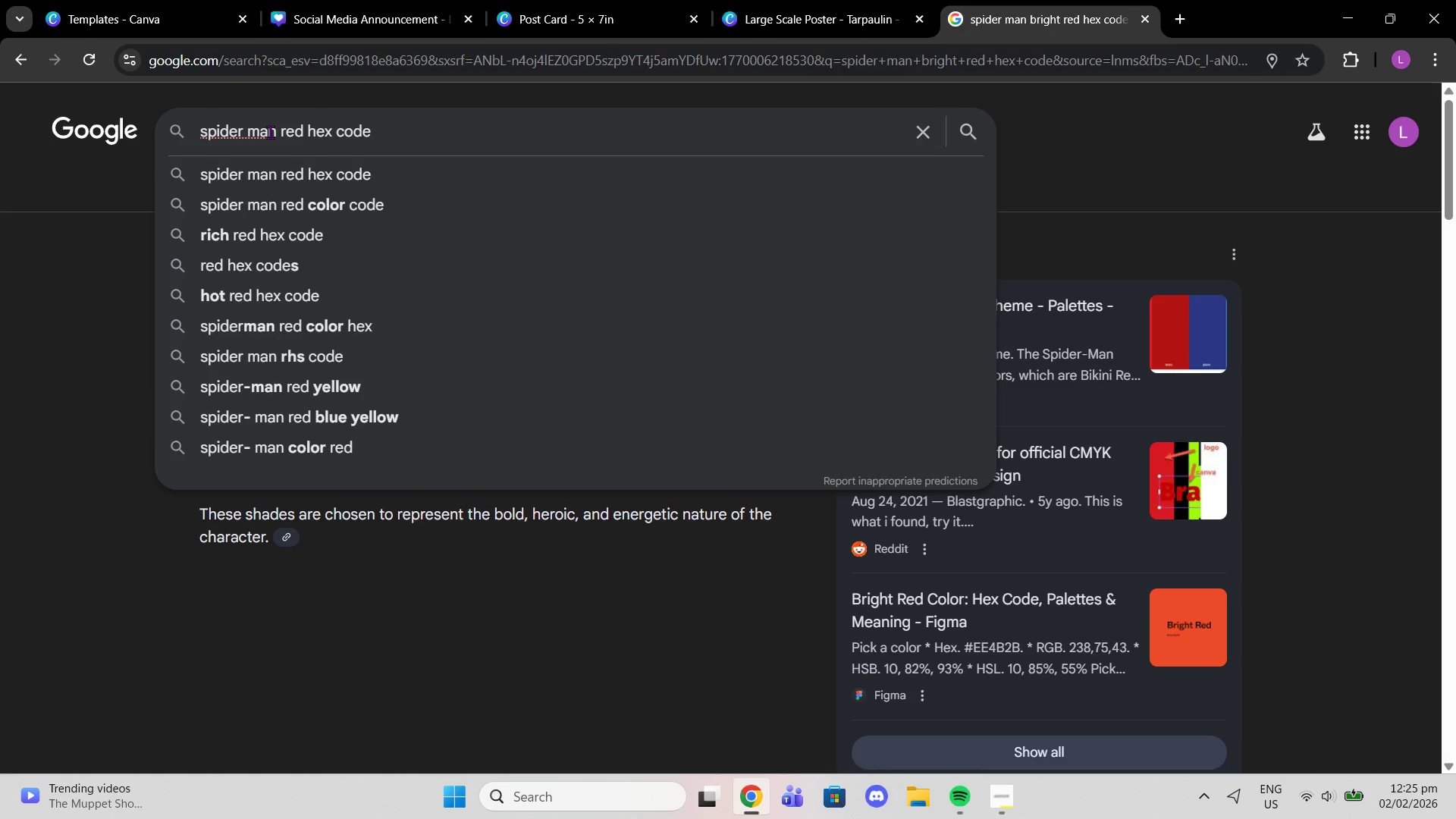 
key(Enter)
 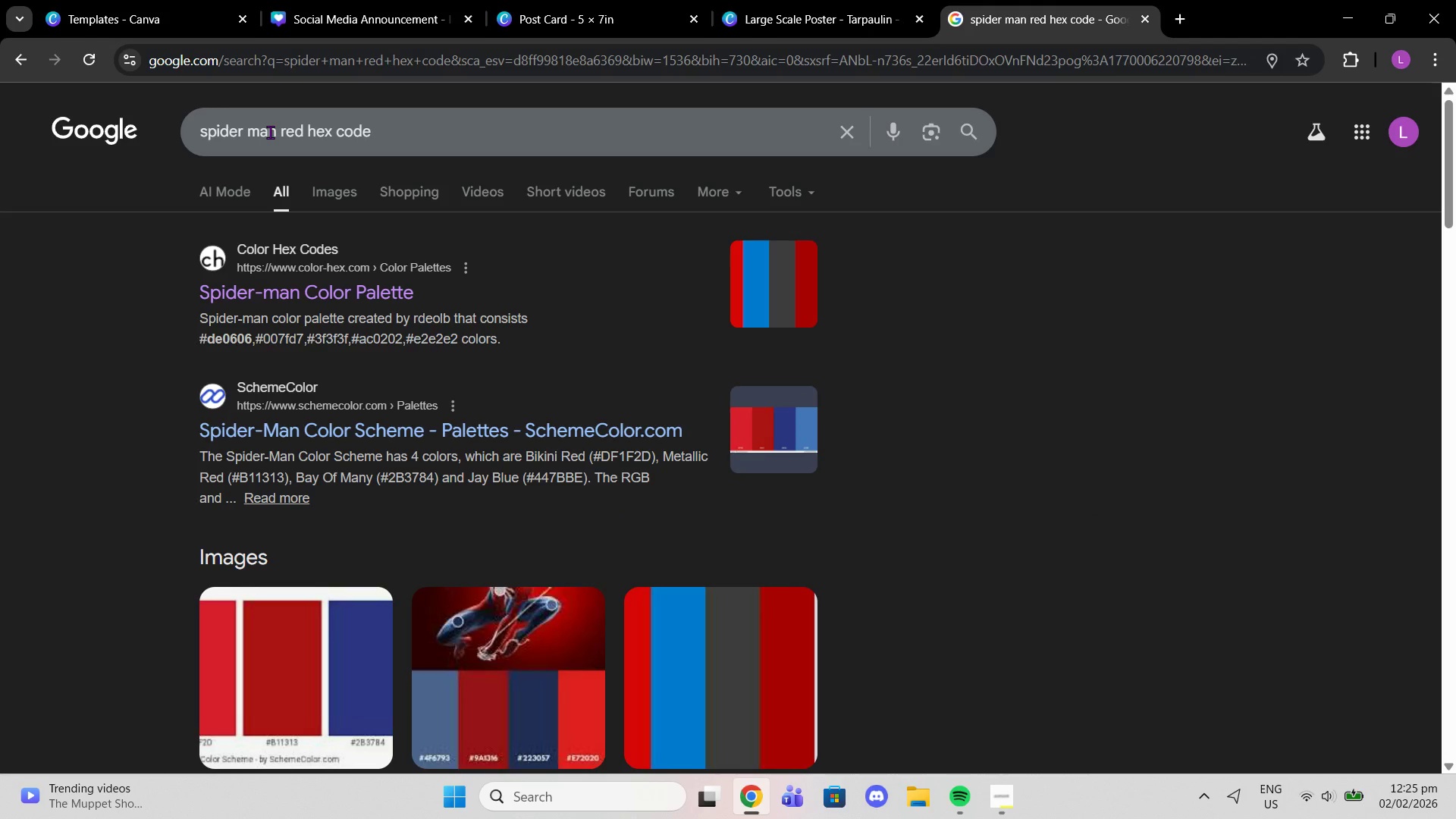 
scroll: coordinate [557, 563], scroll_direction: down, amount: 4.0
 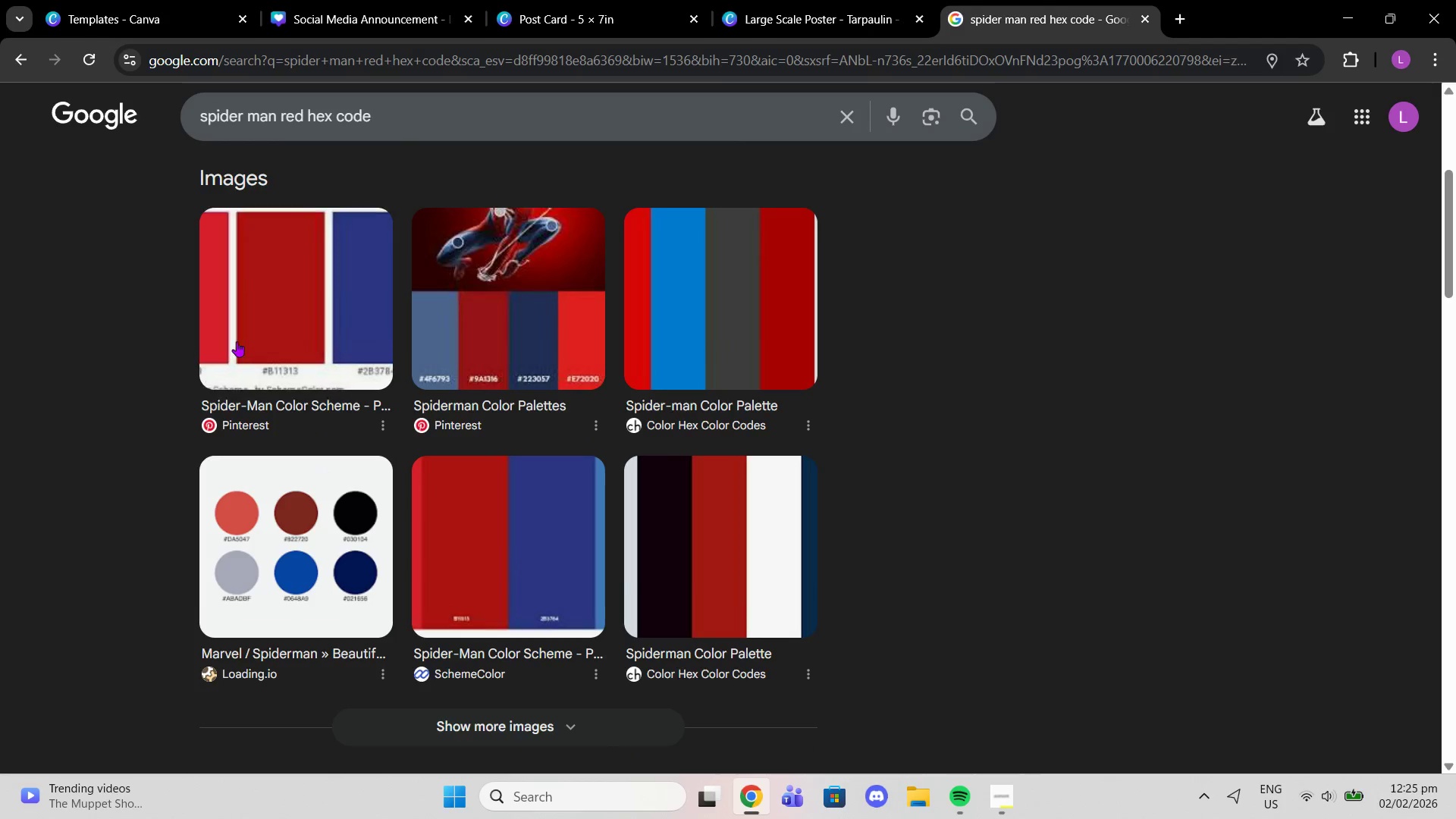 
left_click([237, 341])
 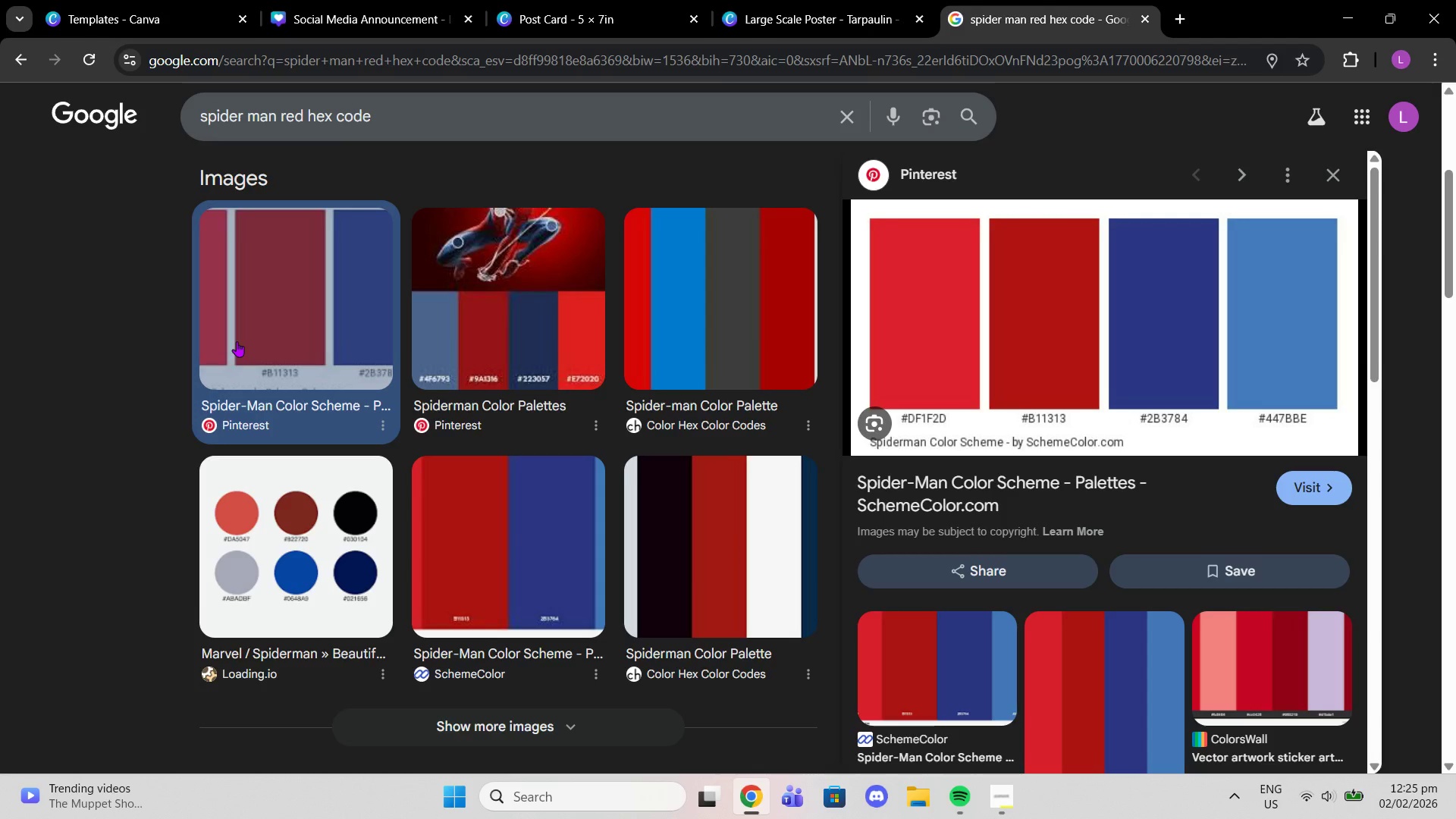 
scroll: coordinate [384, 455], scroll_direction: up, amount: 6.0
 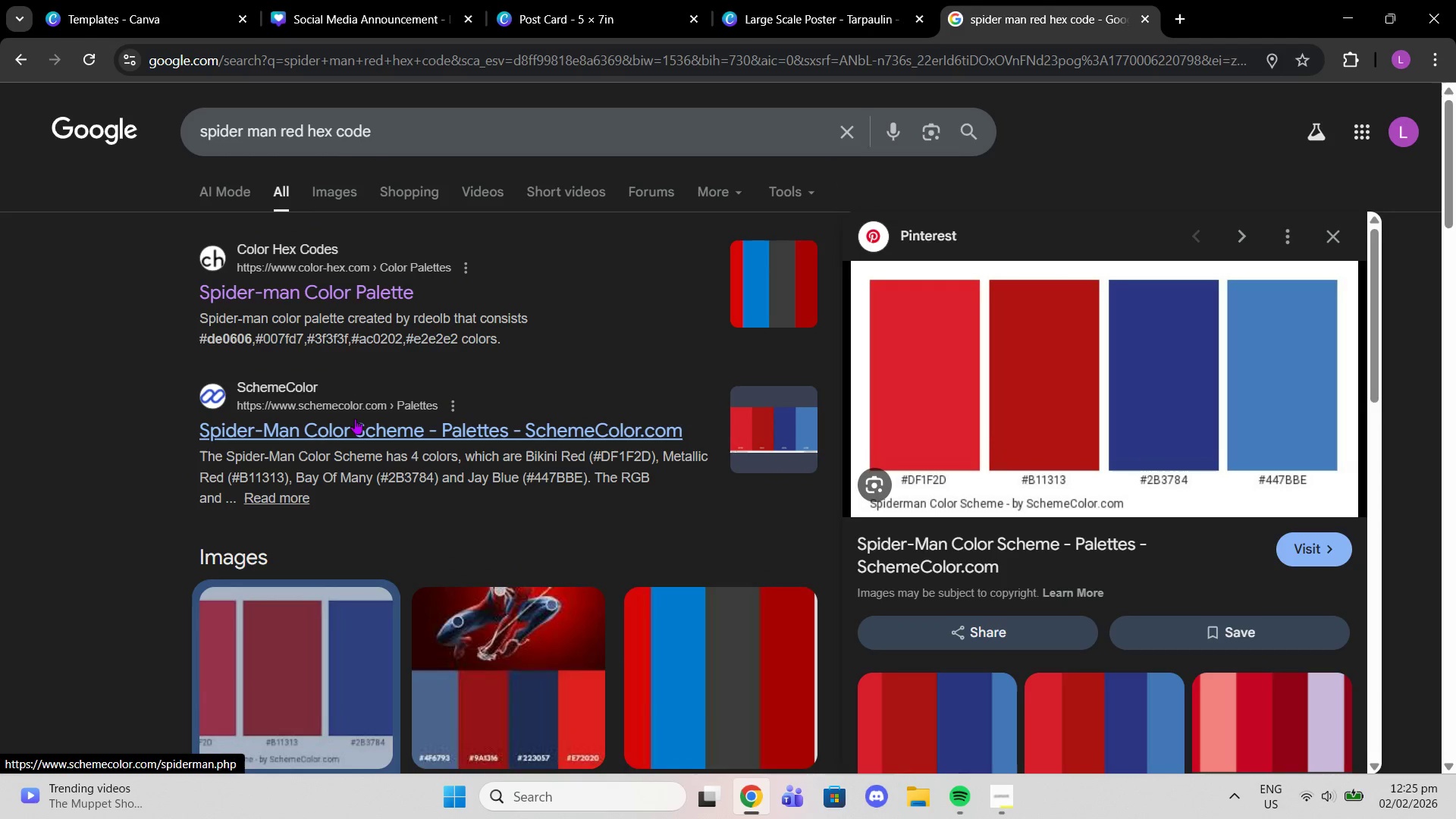 
left_click([358, 423])
 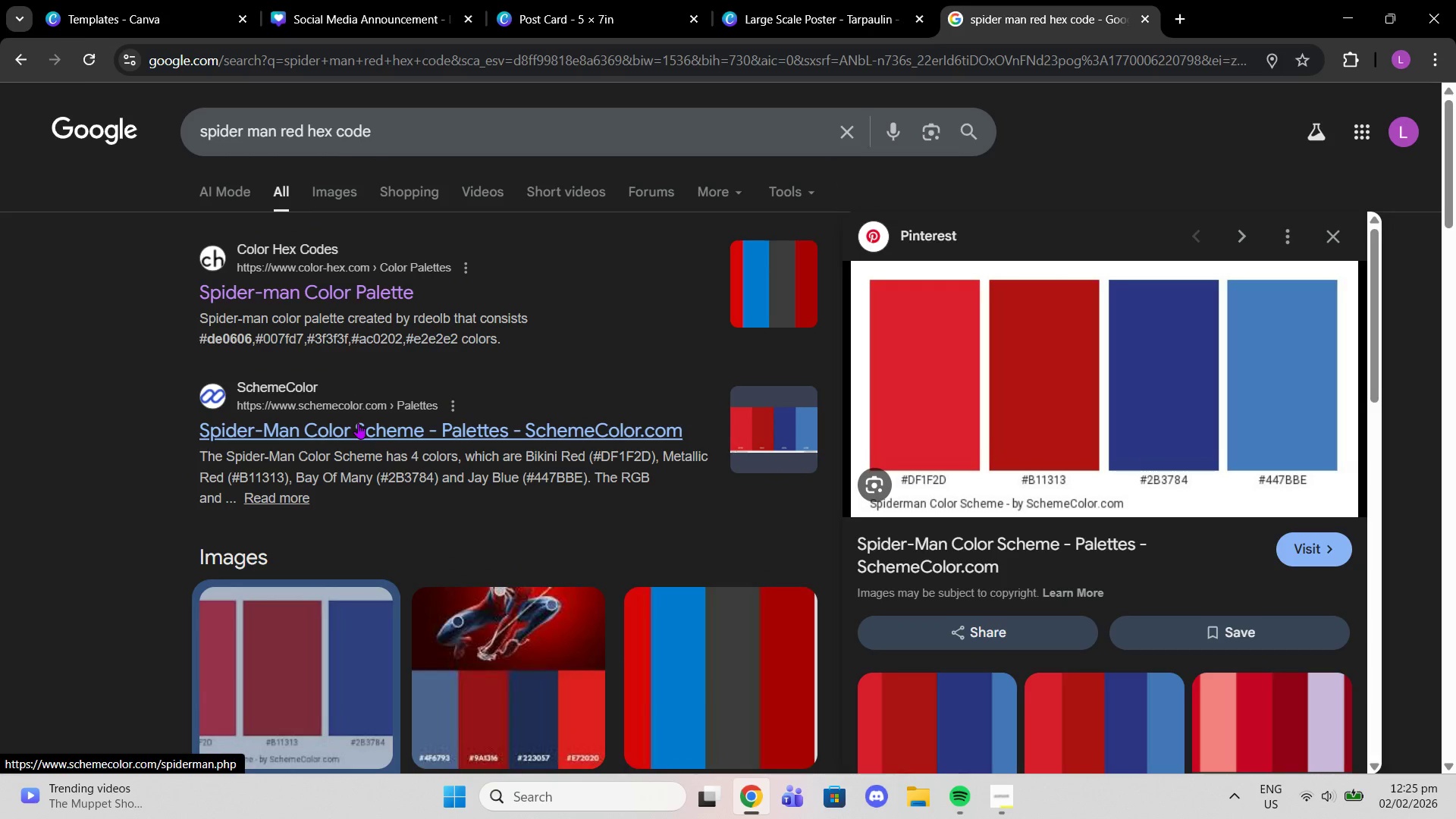 
mouse_move([378, 428])
 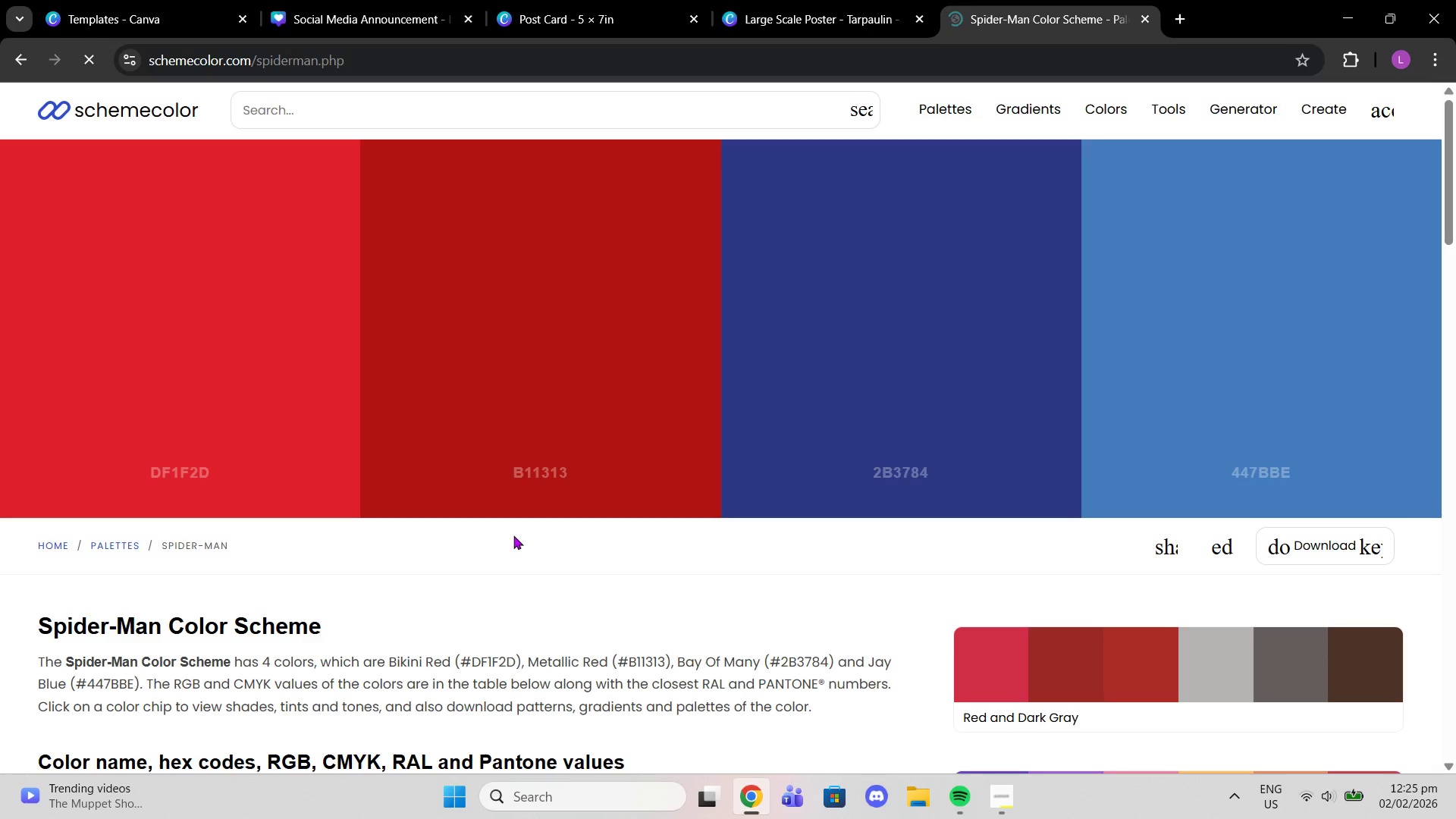 
scroll: coordinate [524, 524], scroll_direction: down, amount: 5.0
 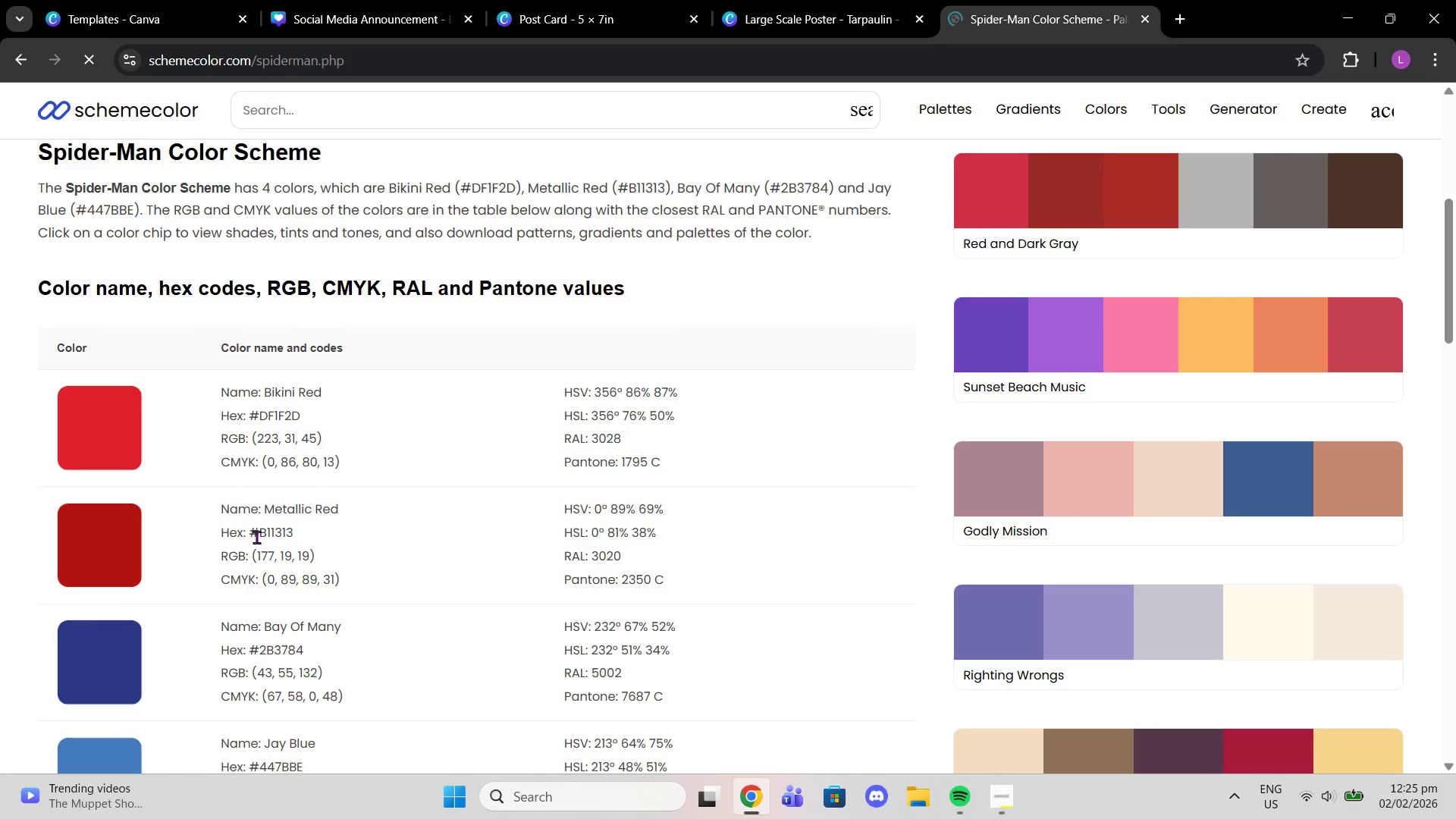 
left_click([256, 537])
 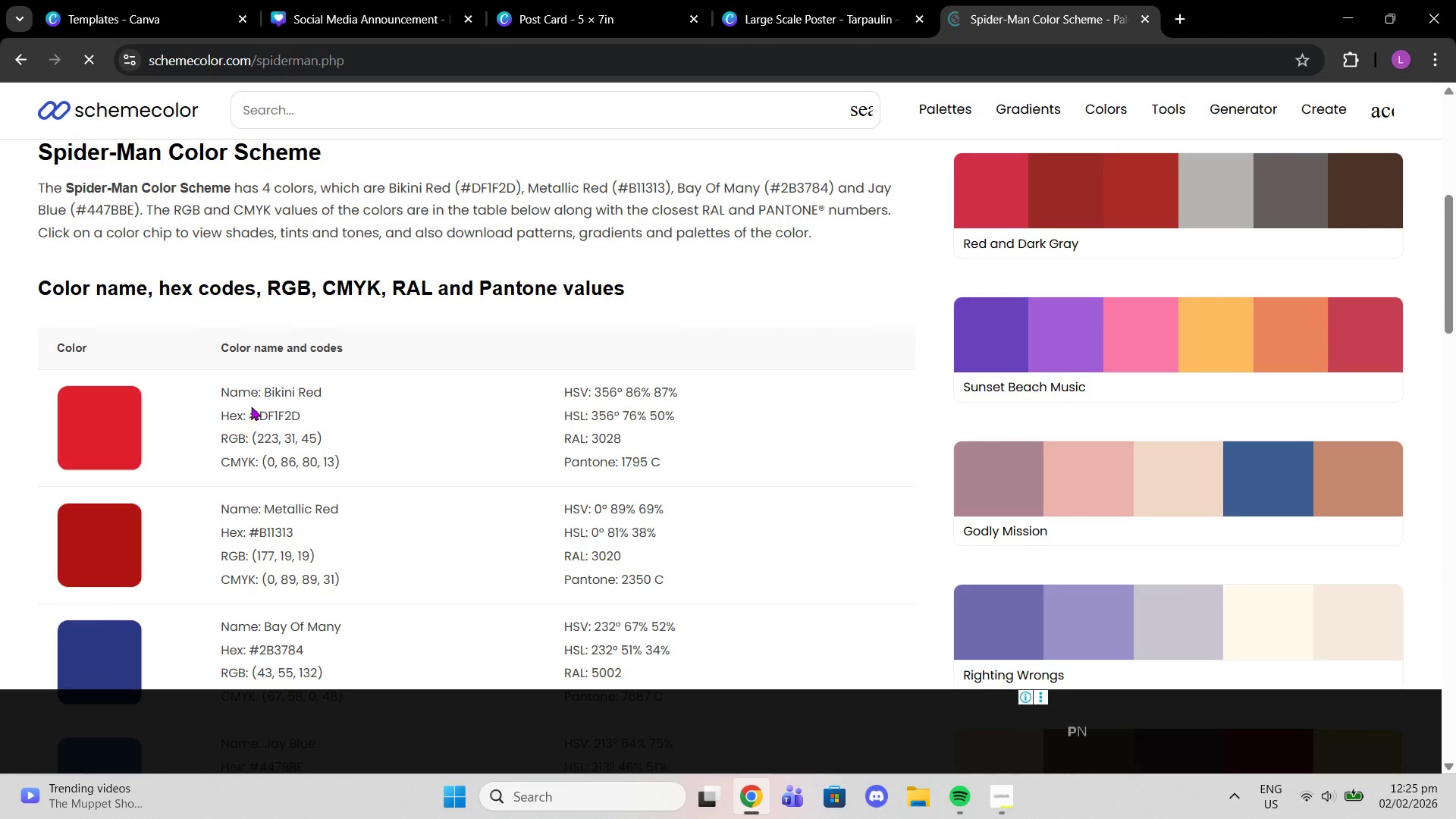 
left_click_drag(start_coordinate=[250, 412], to_coordinate=[311, 427])
 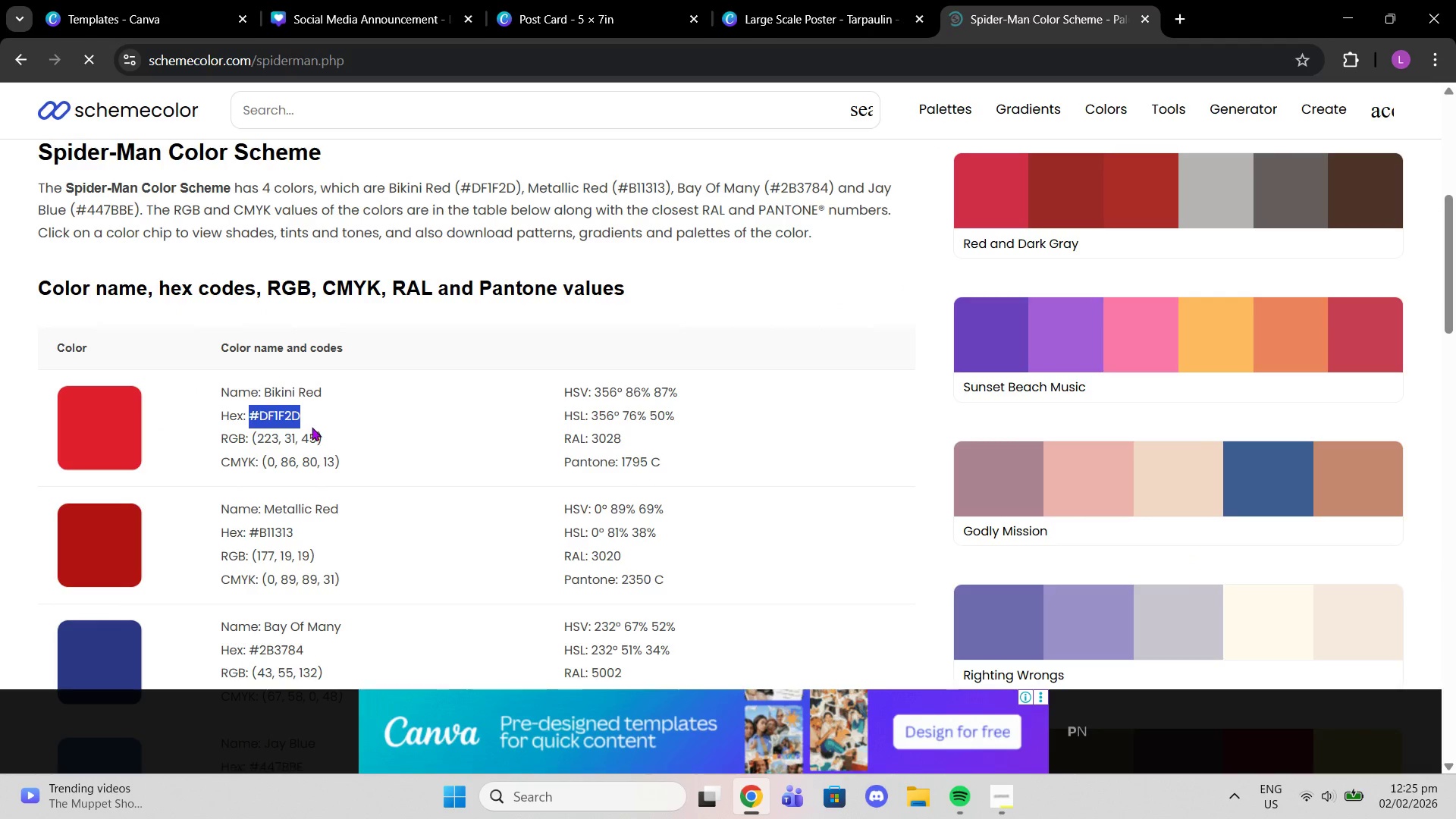 
key(Control+C)
 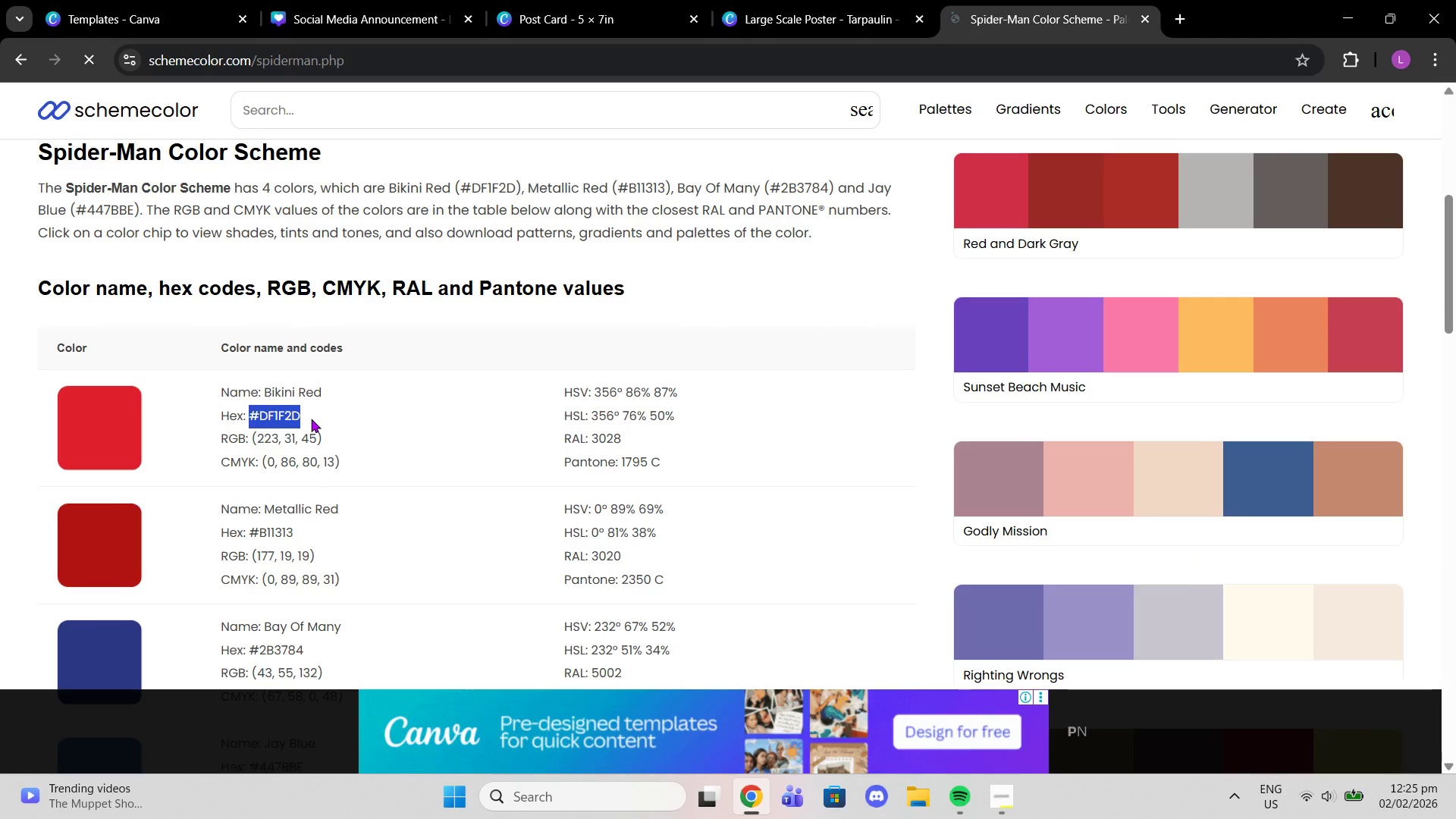 
left_click([352, 0])
 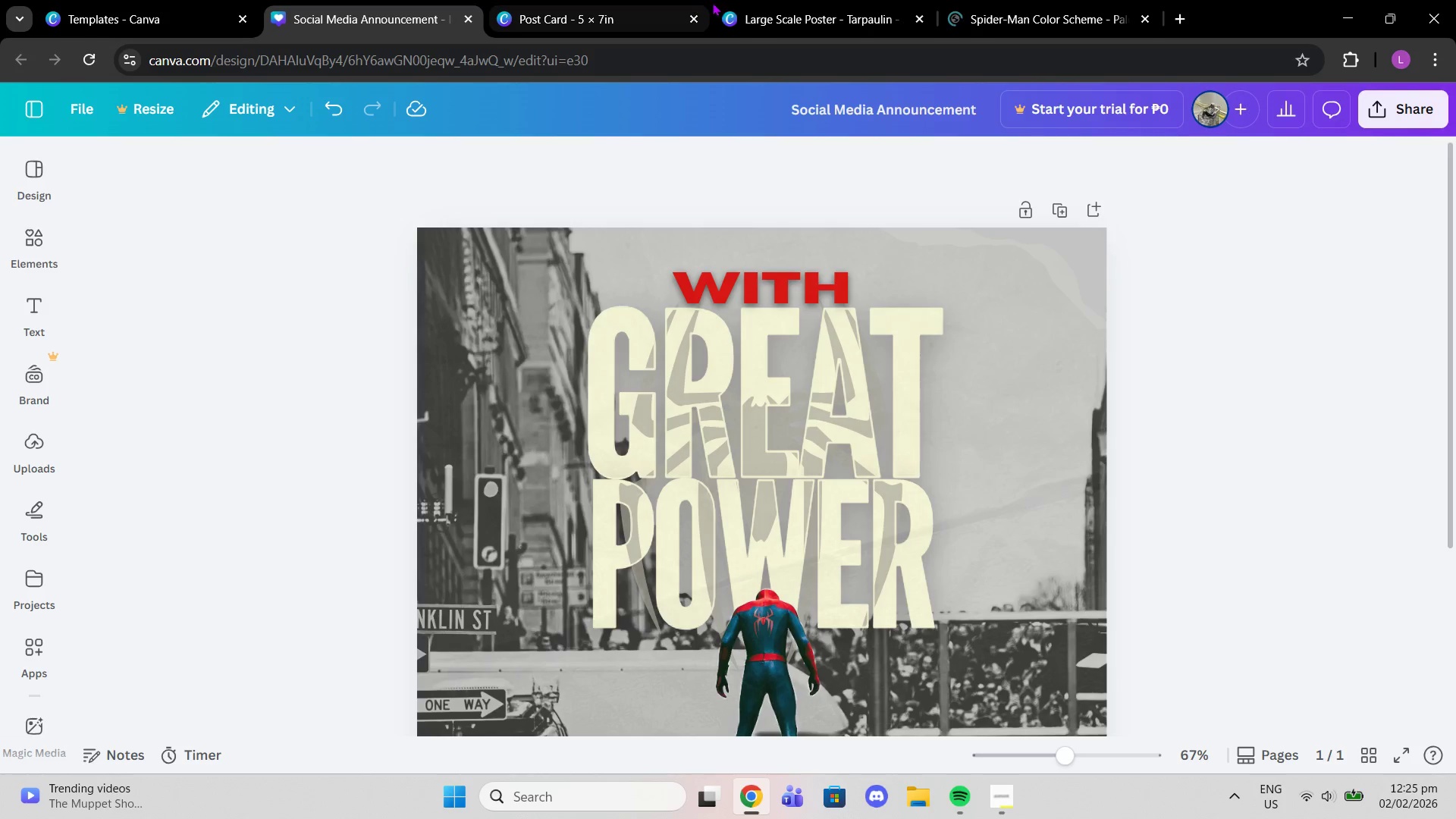 
triple_click([771, 0])
 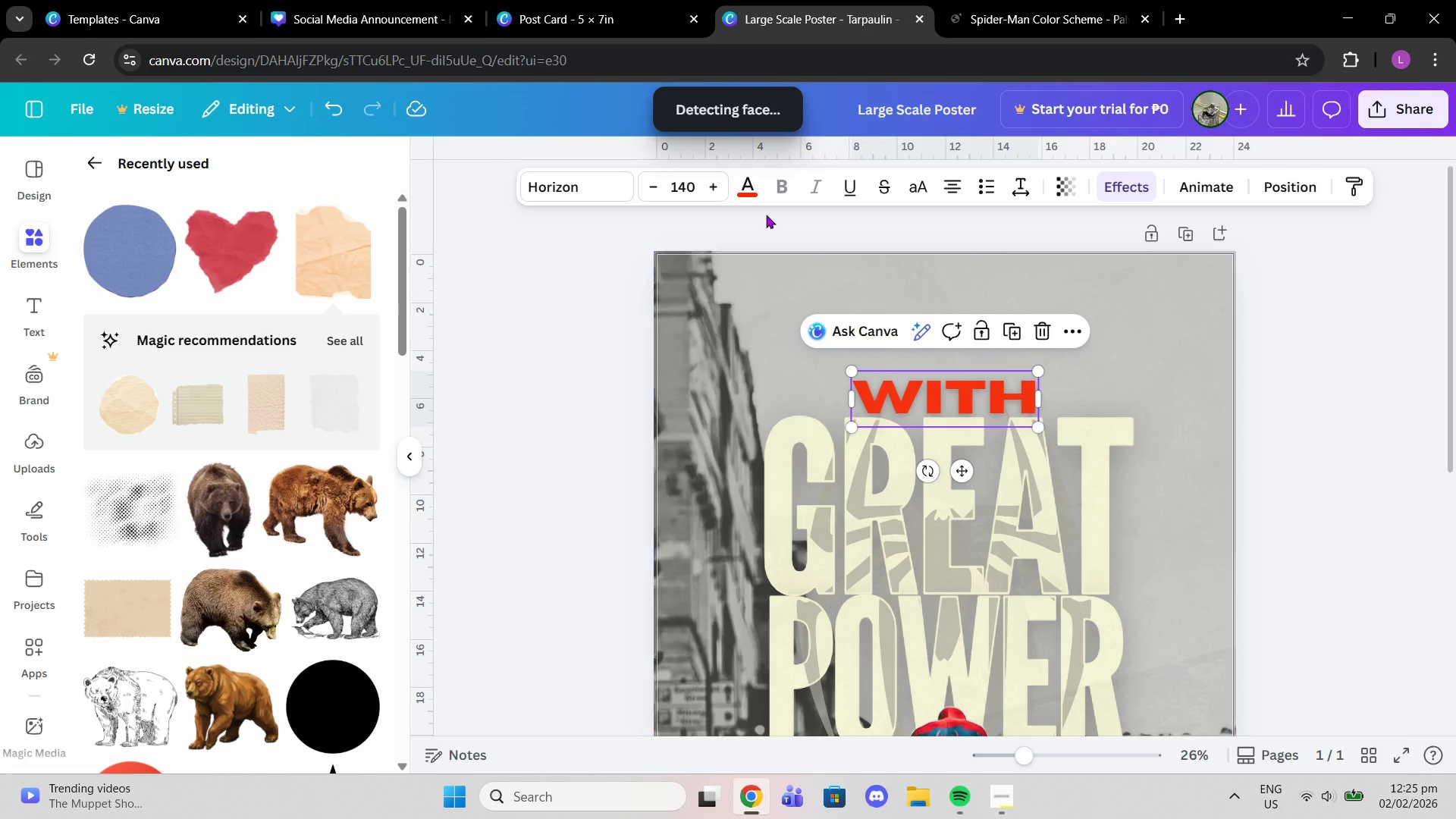 
left_click([749, 190])
 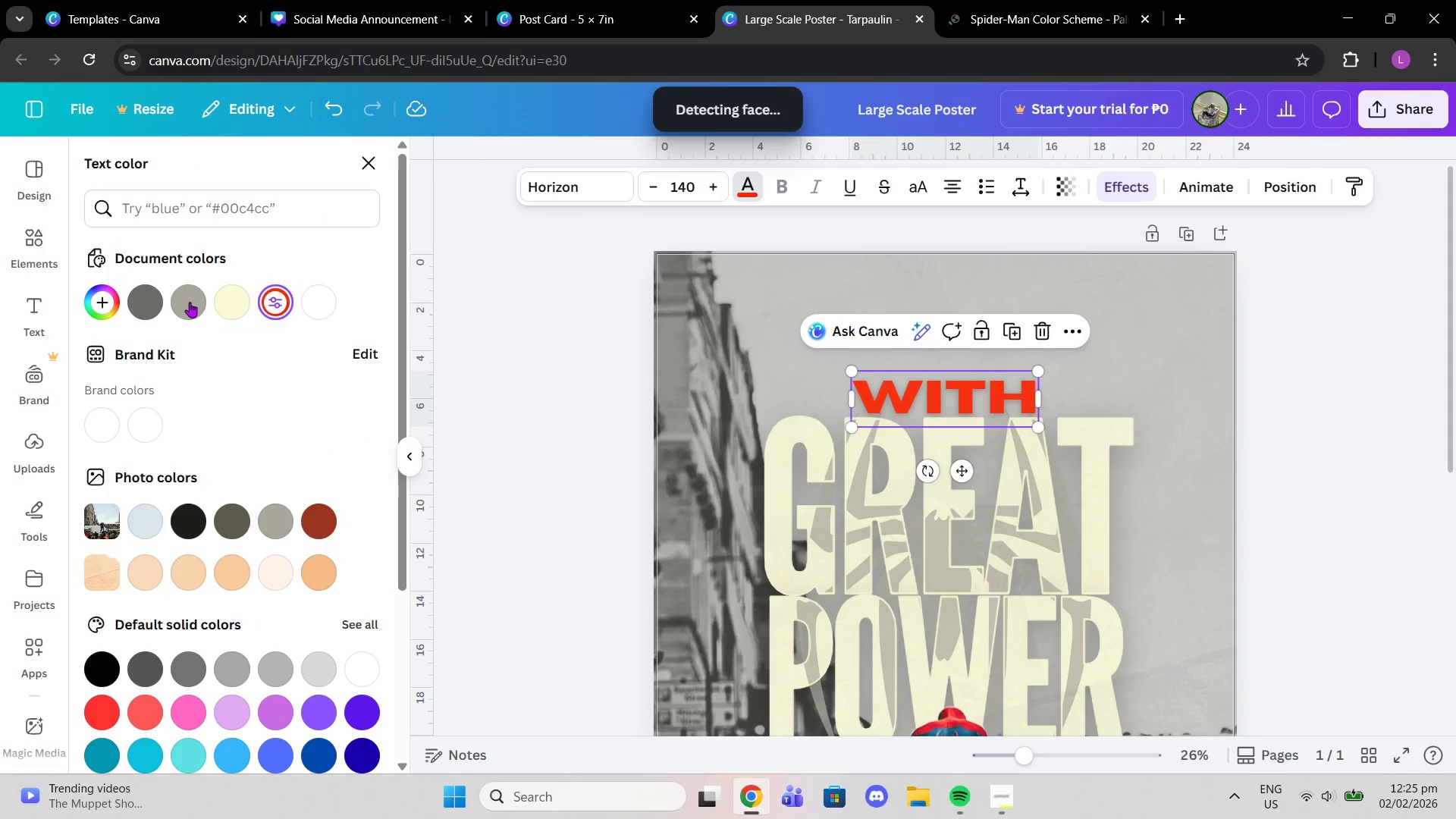 
left_click([278, 306])
 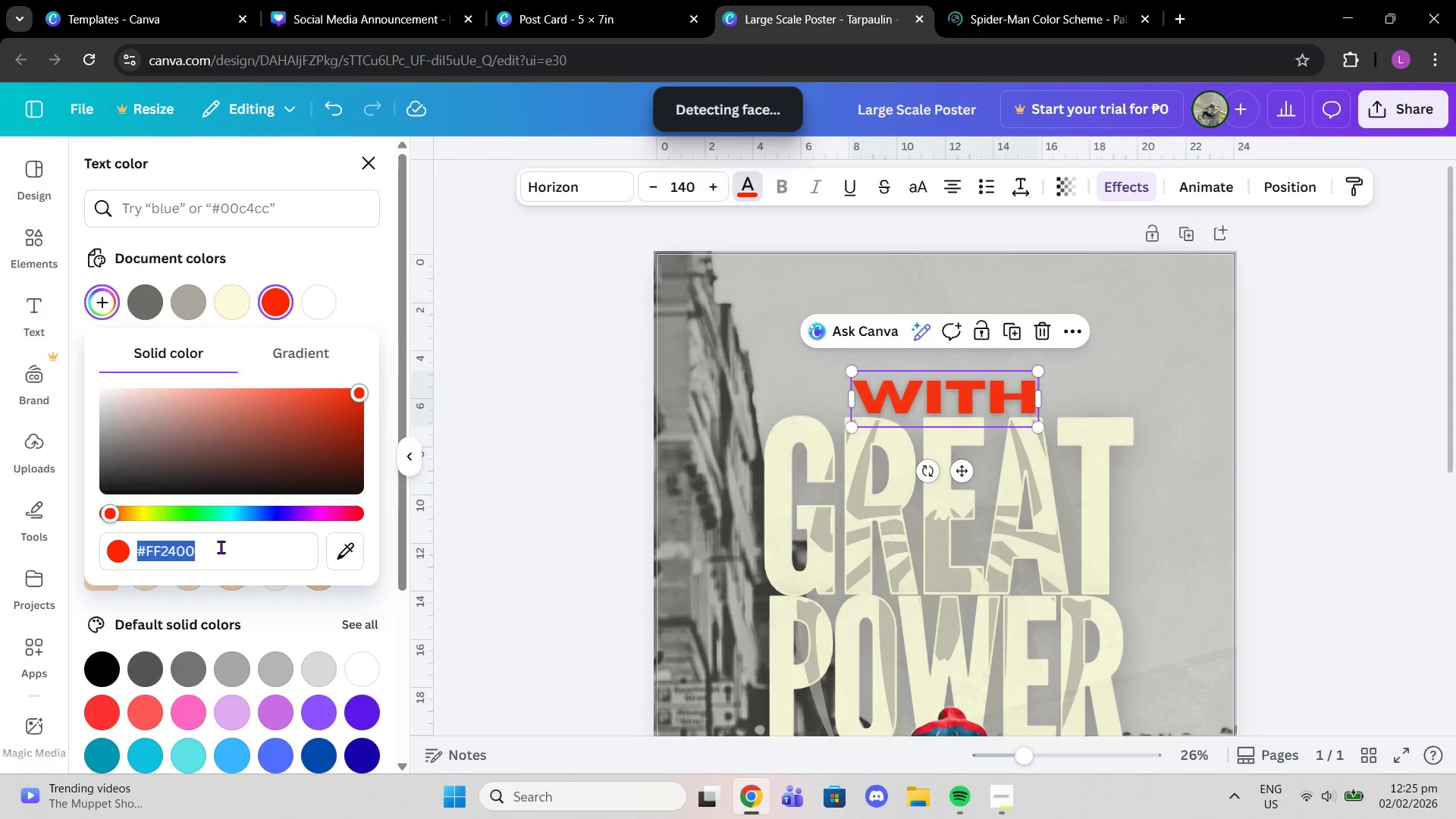 
key(Control+V)
 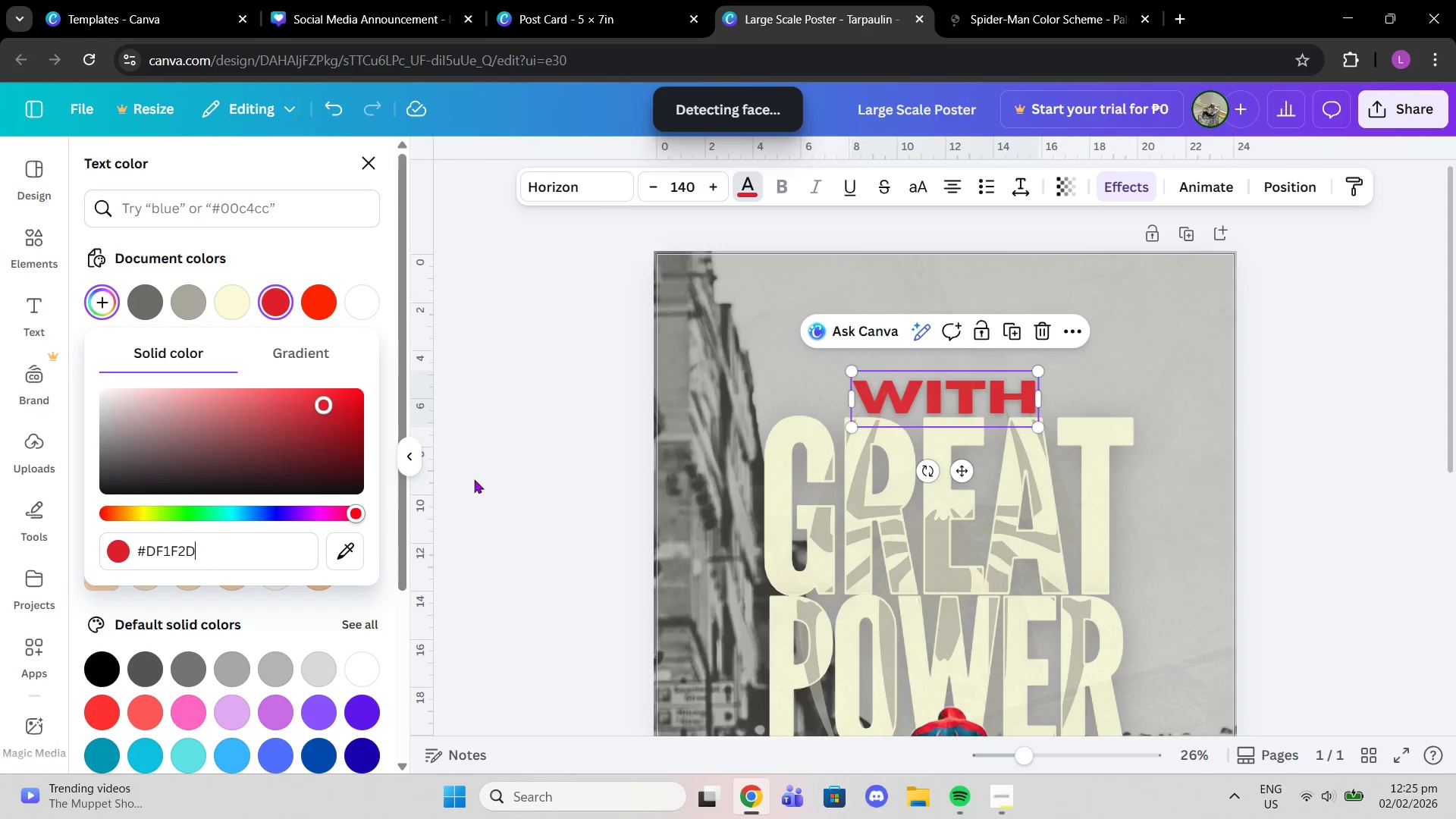 
double_click([500, 454])
 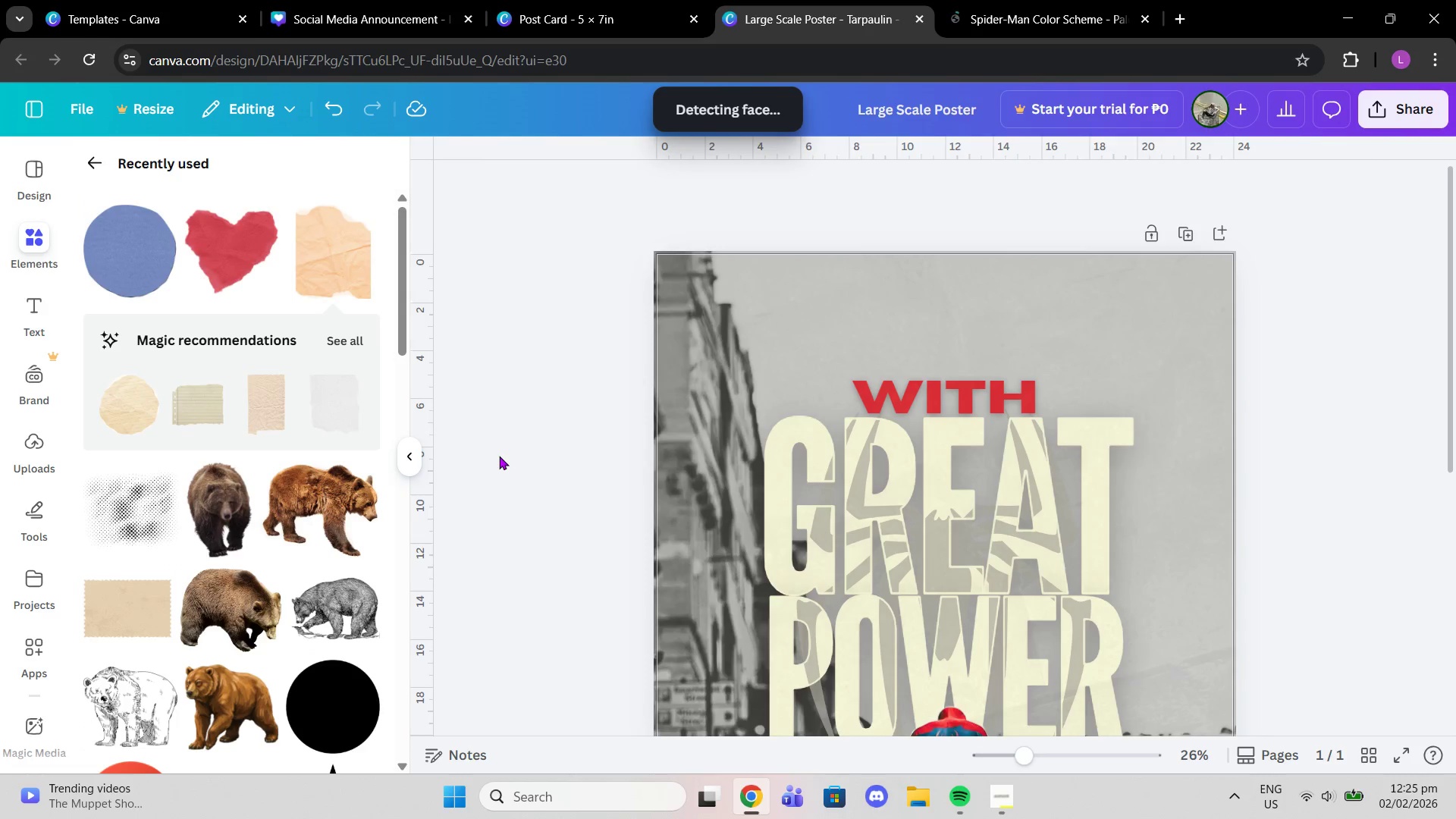 
scroll: coordinate [521, 466], scroll_direction: down, amount: 1.0
 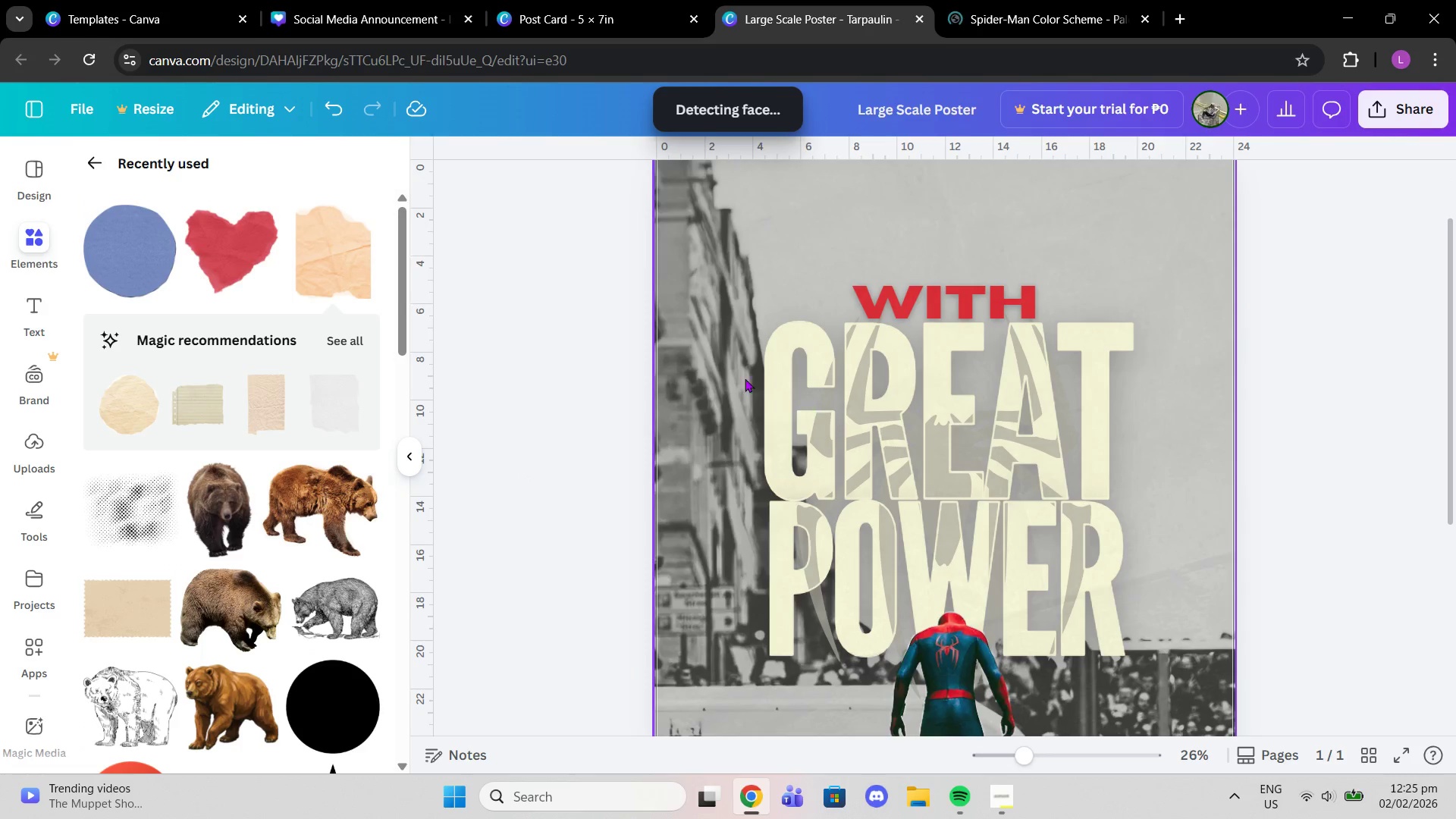 
left_click([681, 337])
 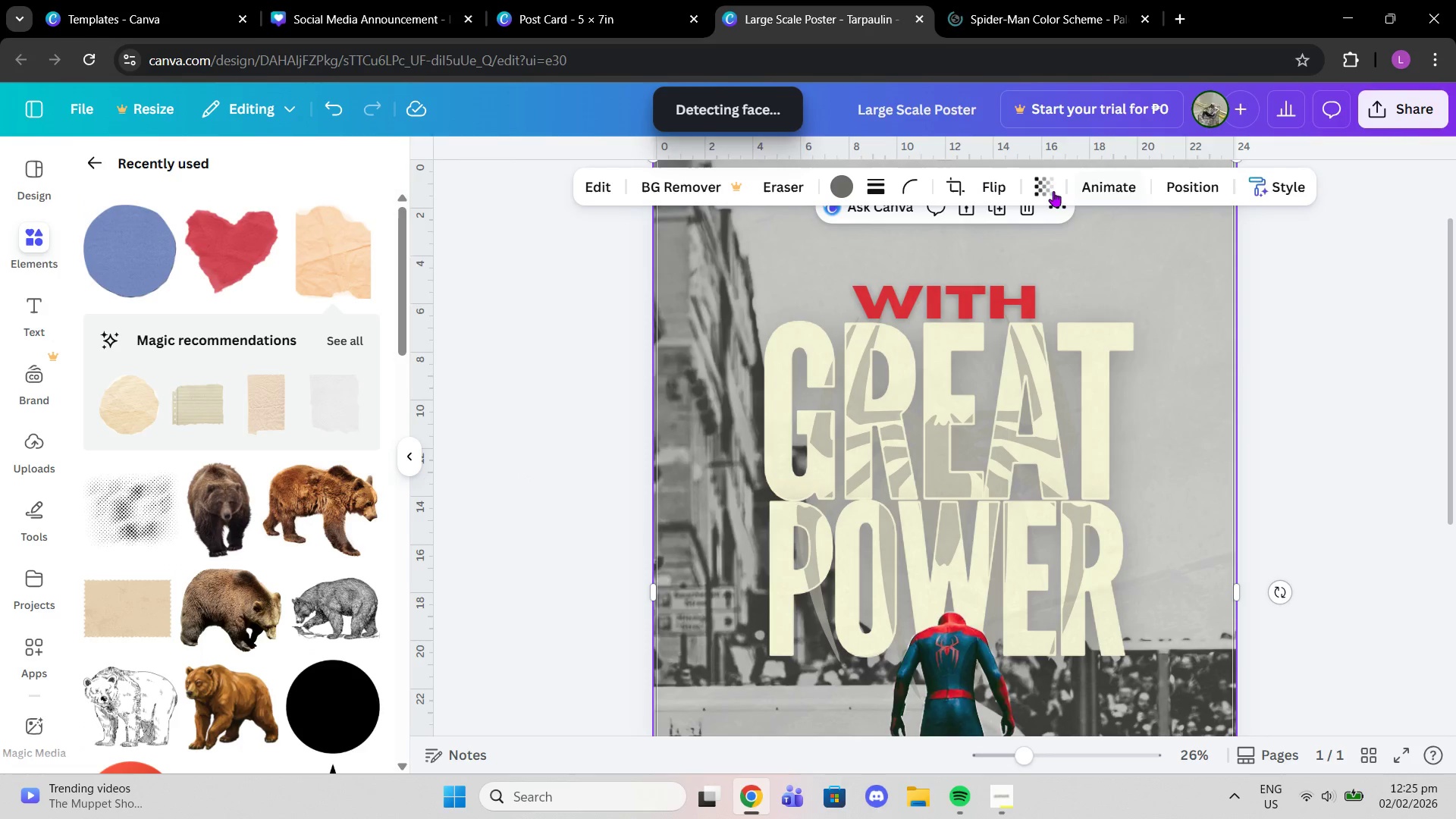 
left_click([1044, 187])
 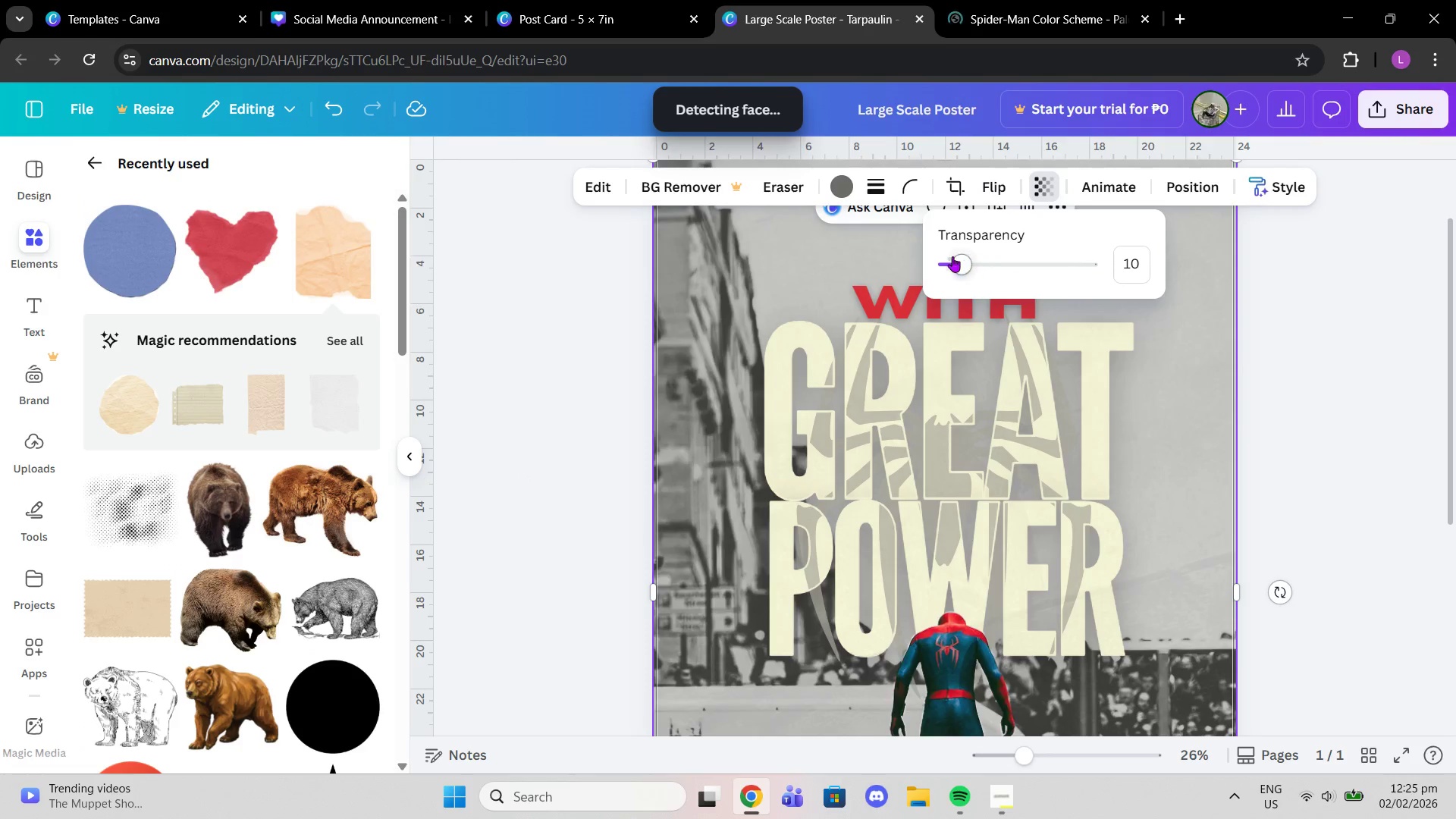 
left_click_drag(start_coordinate=[952, 256], to_coordinate=[957, 261])
 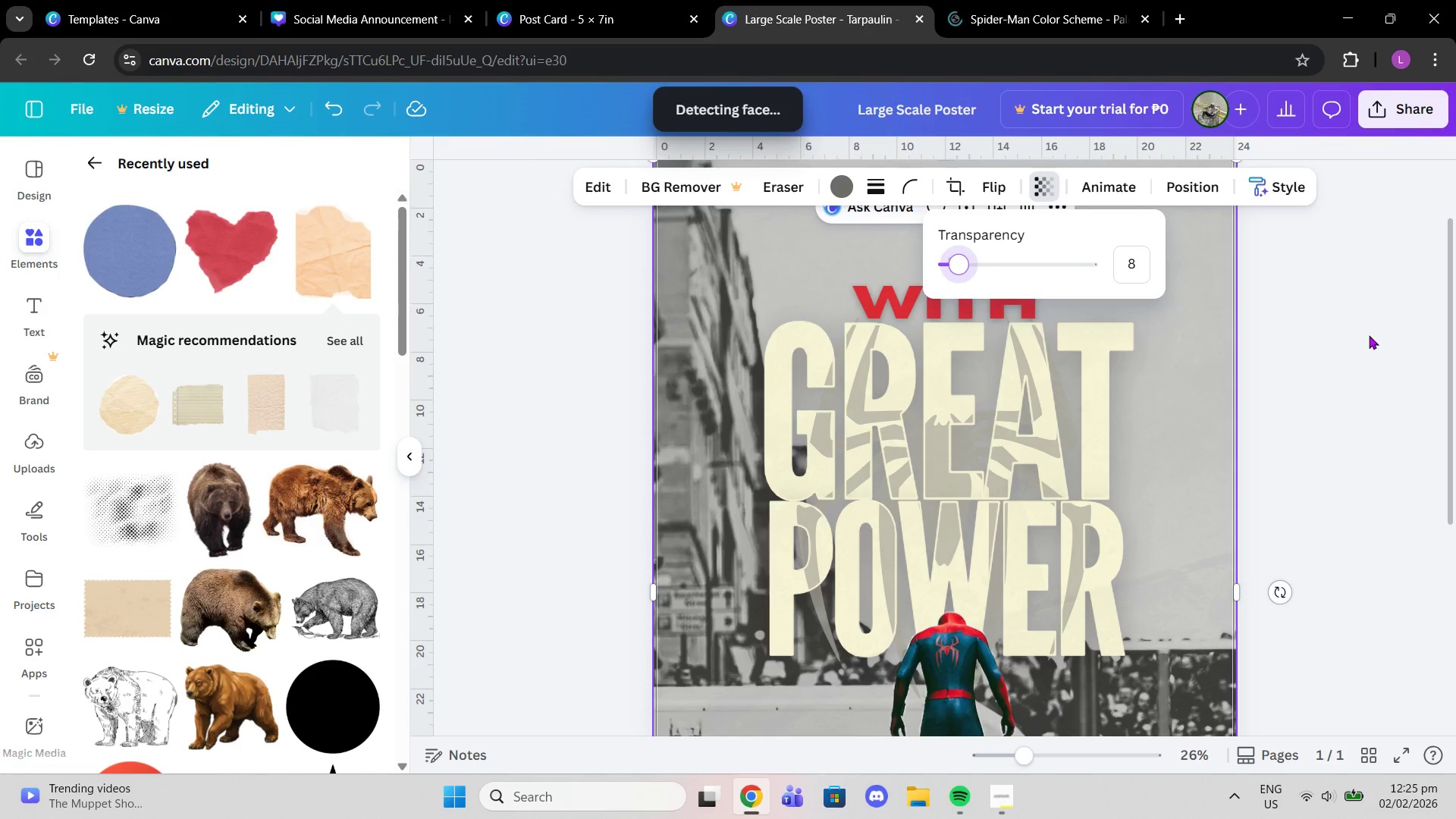 
left_click([1370, 335])
 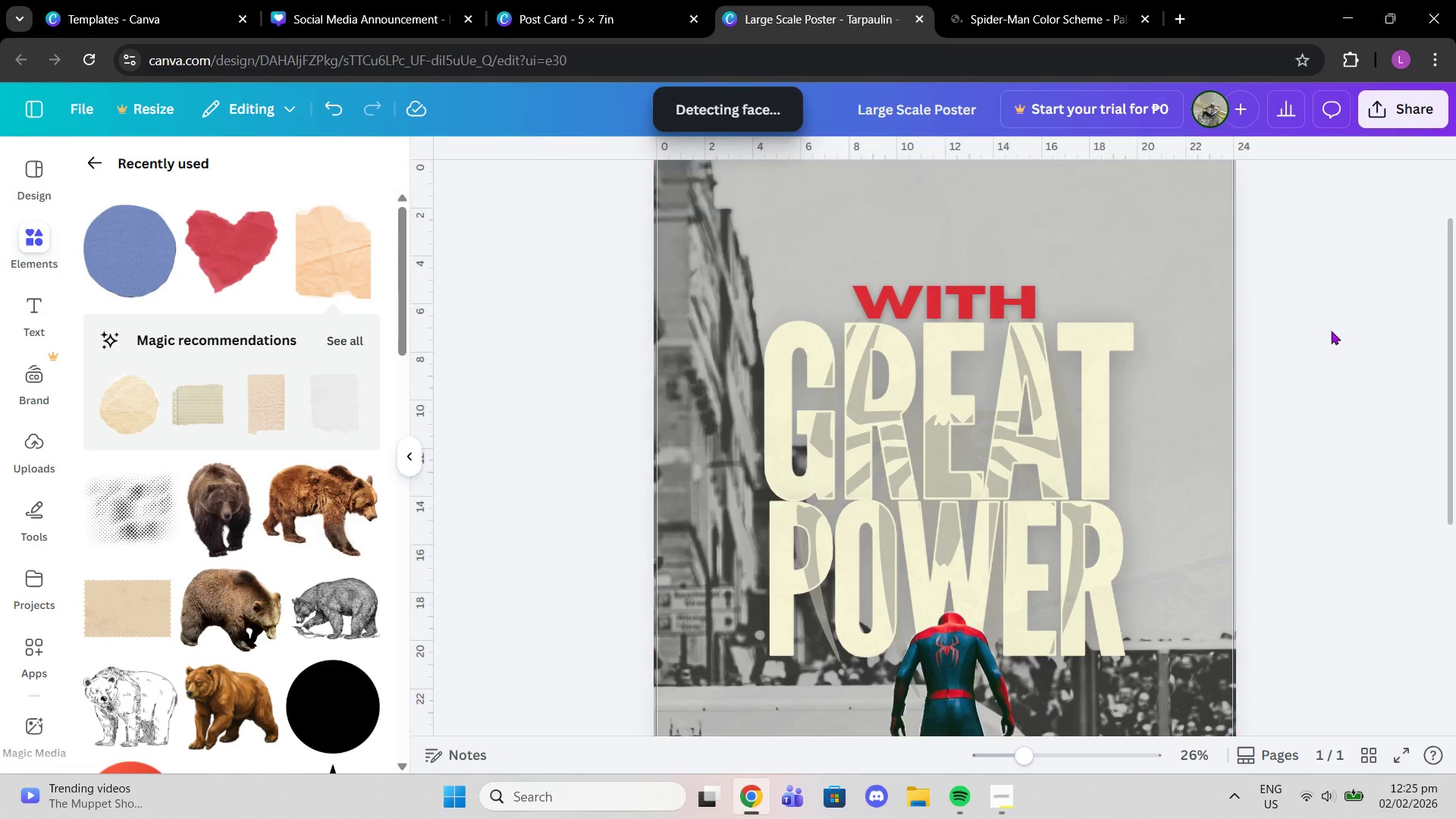 
scroll: coordinate [1318, 339], scroll_direction: down, amount: 3.0
 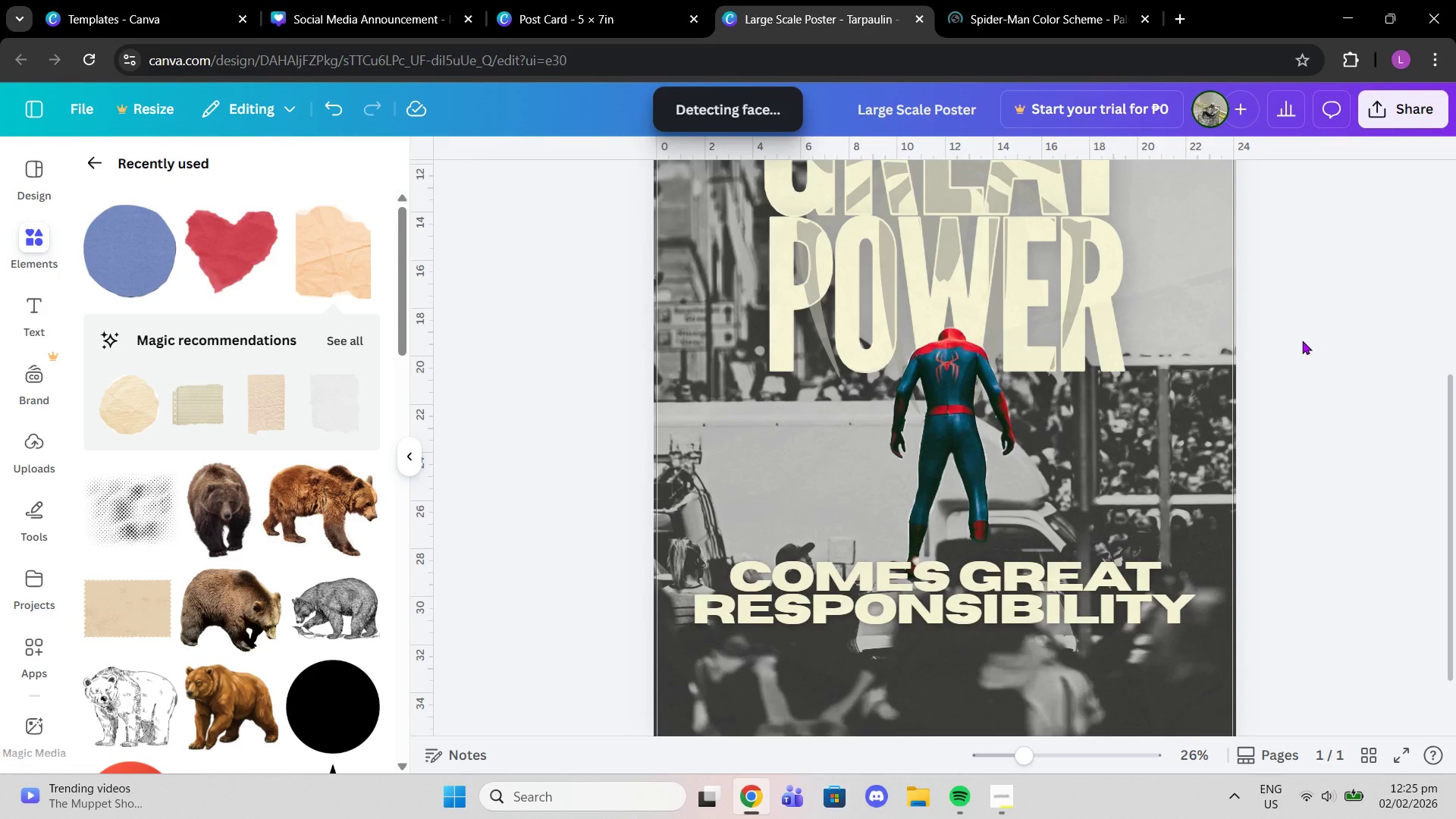 
left_click([1001, 620])
 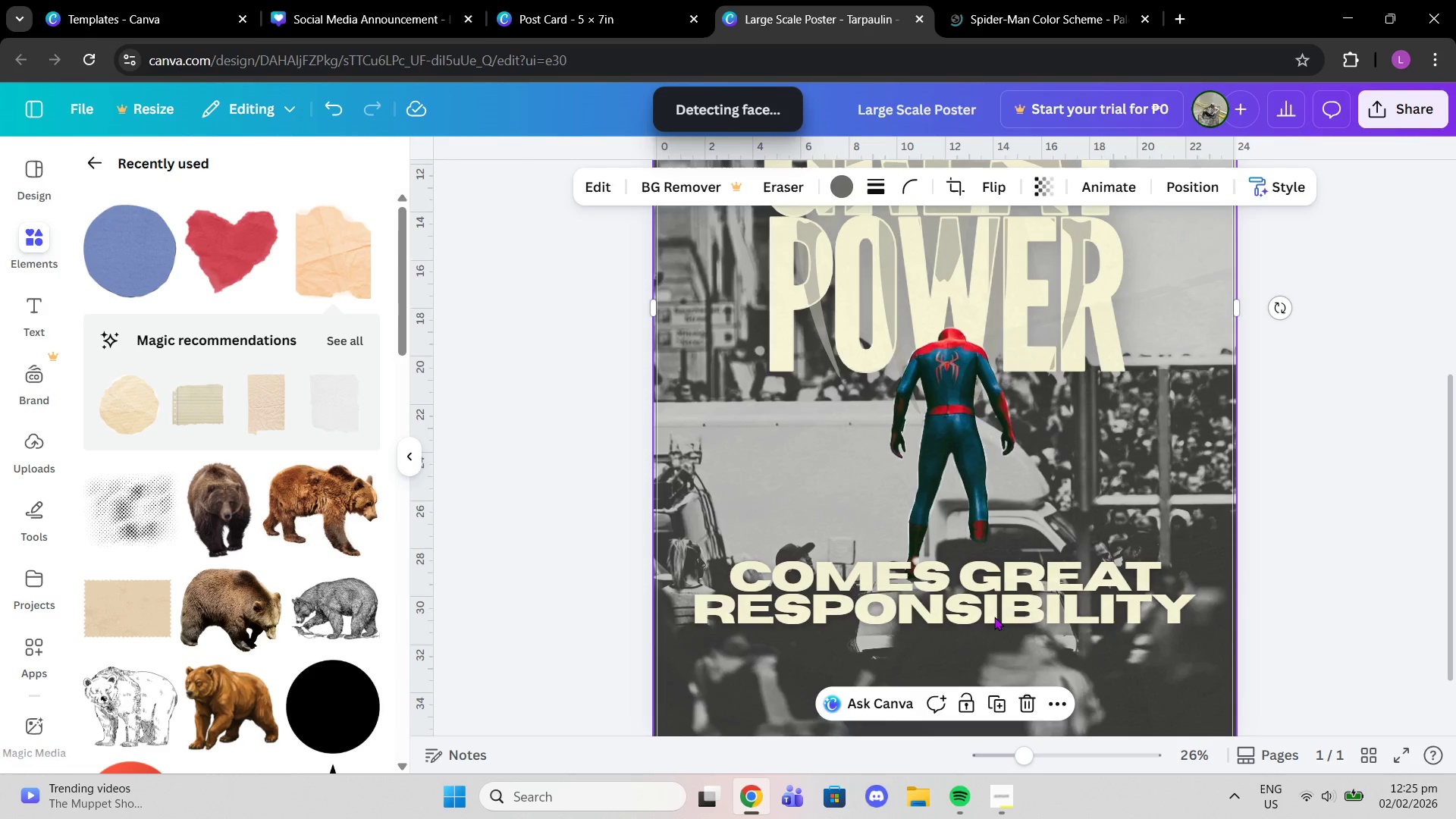 
left_click([992, 614])
 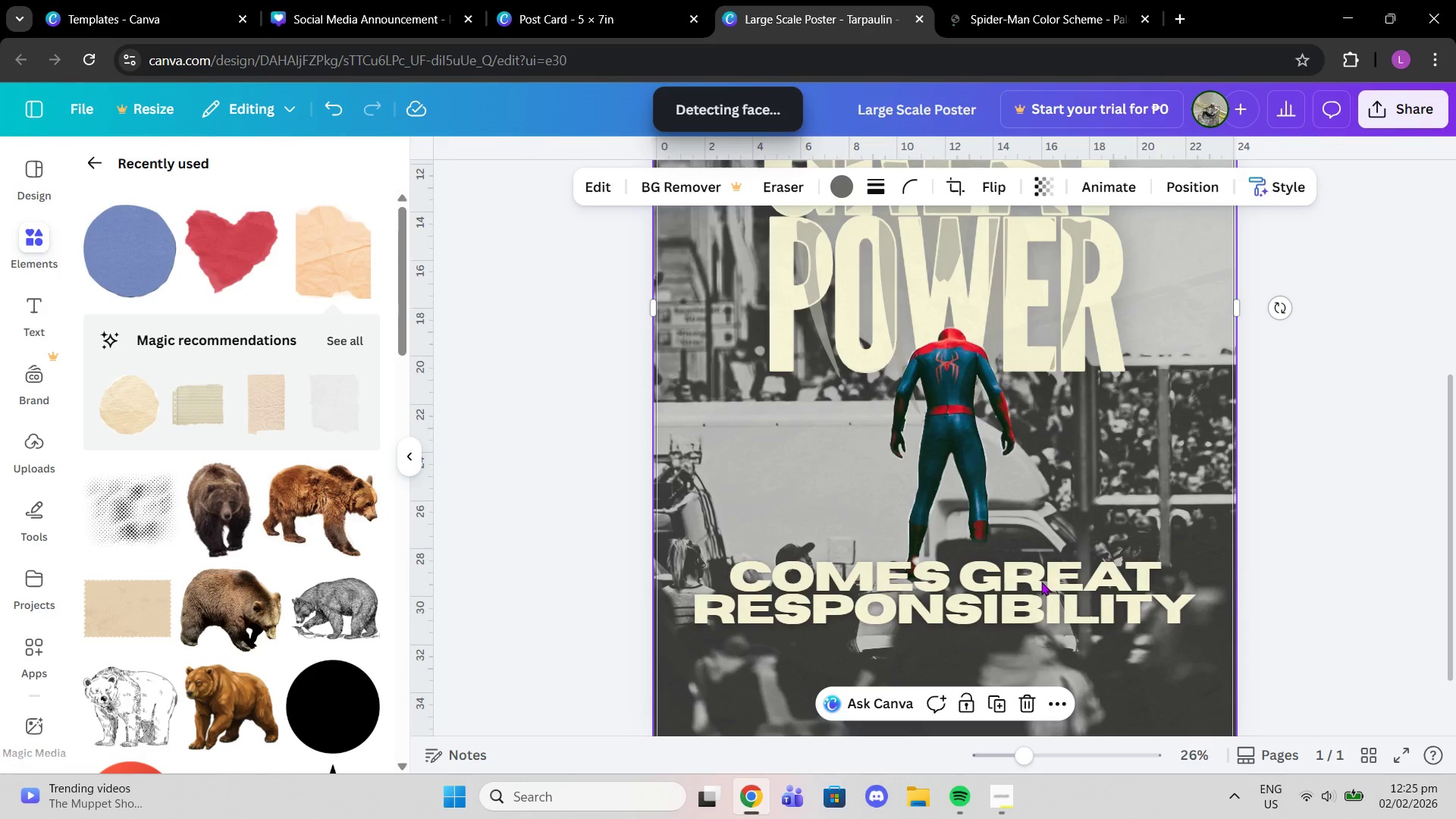 
double_click([1041, 582])
 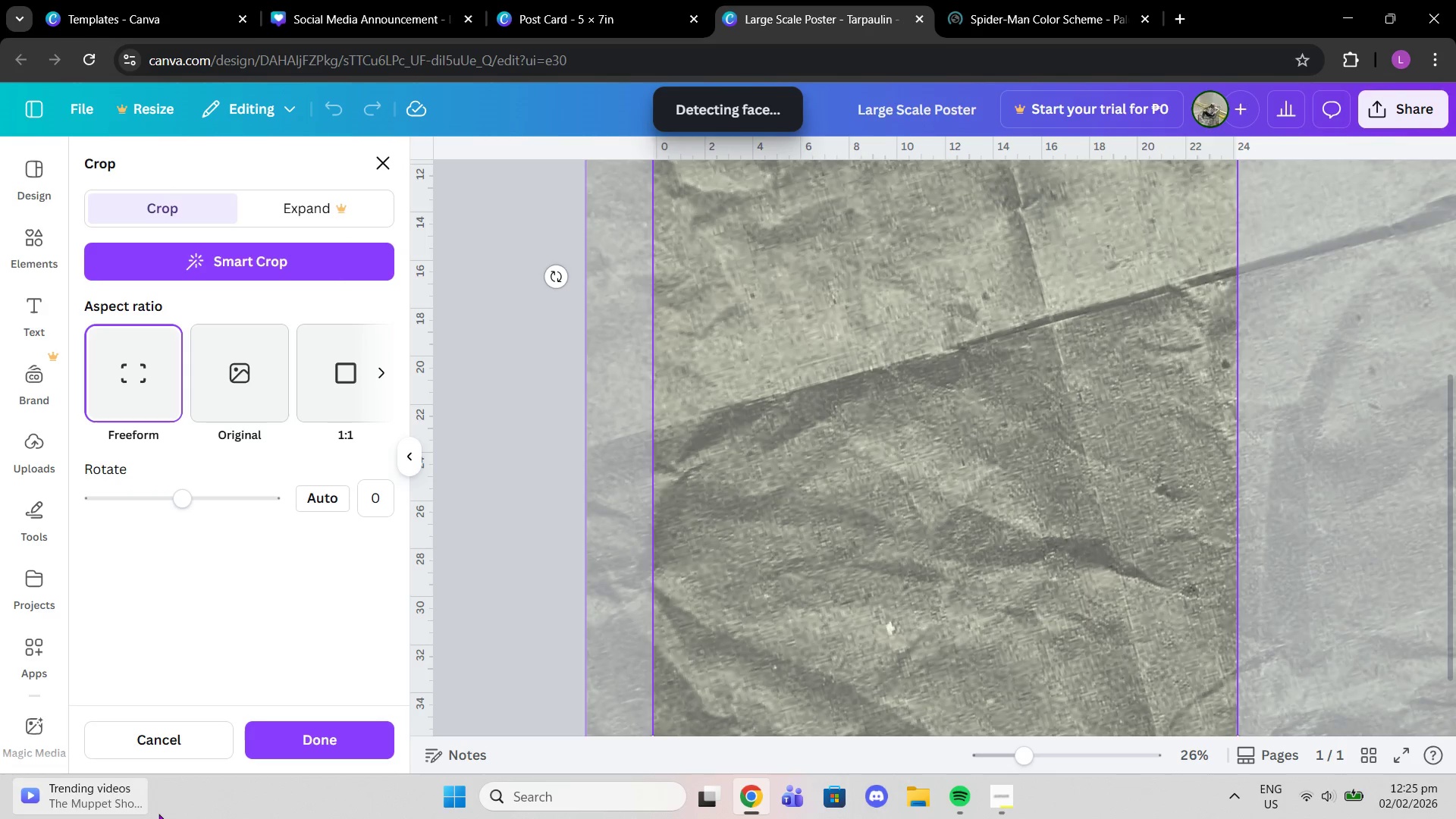 
left_click([259, 739])
 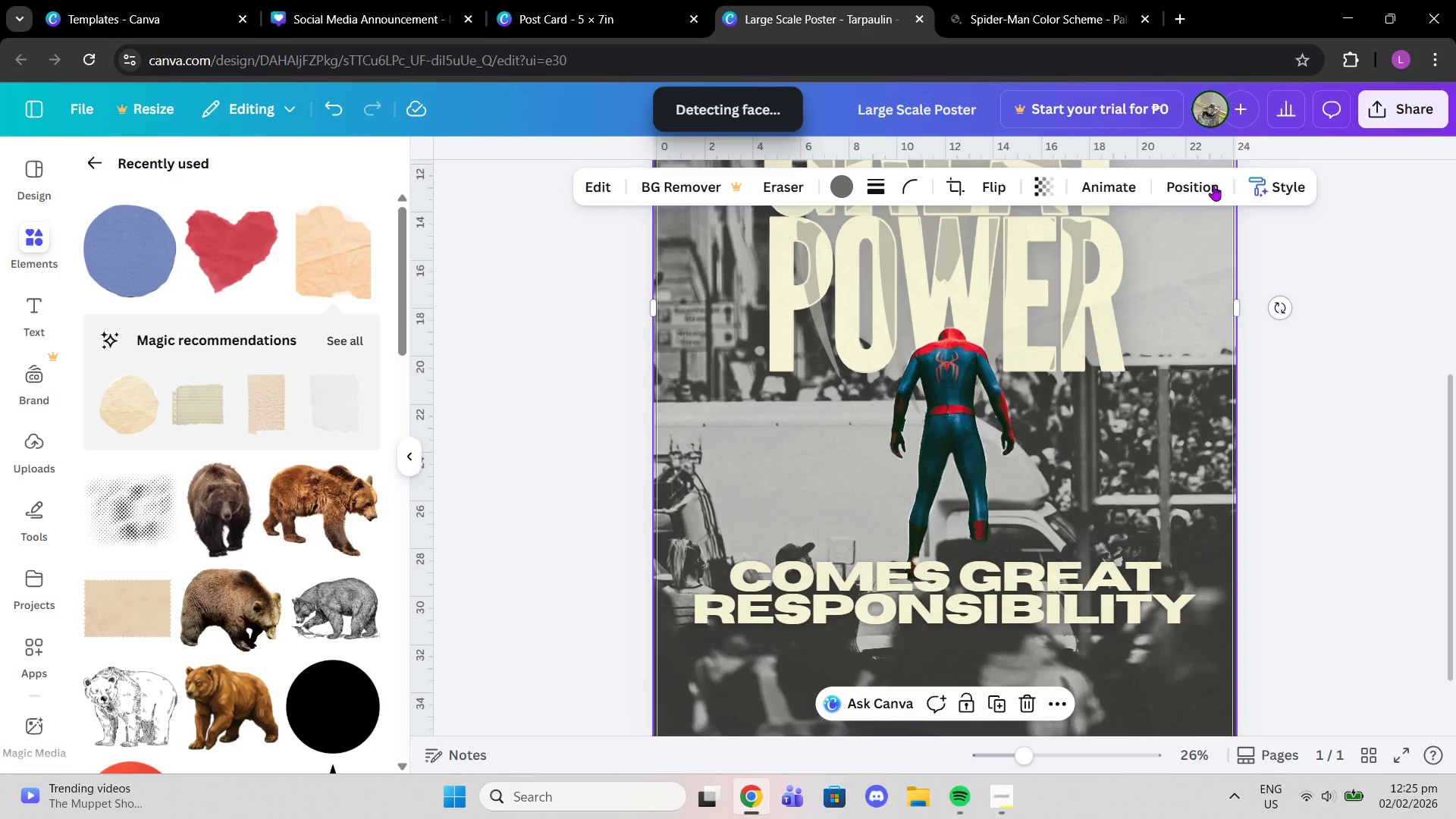 
left_click([1204, 191])
 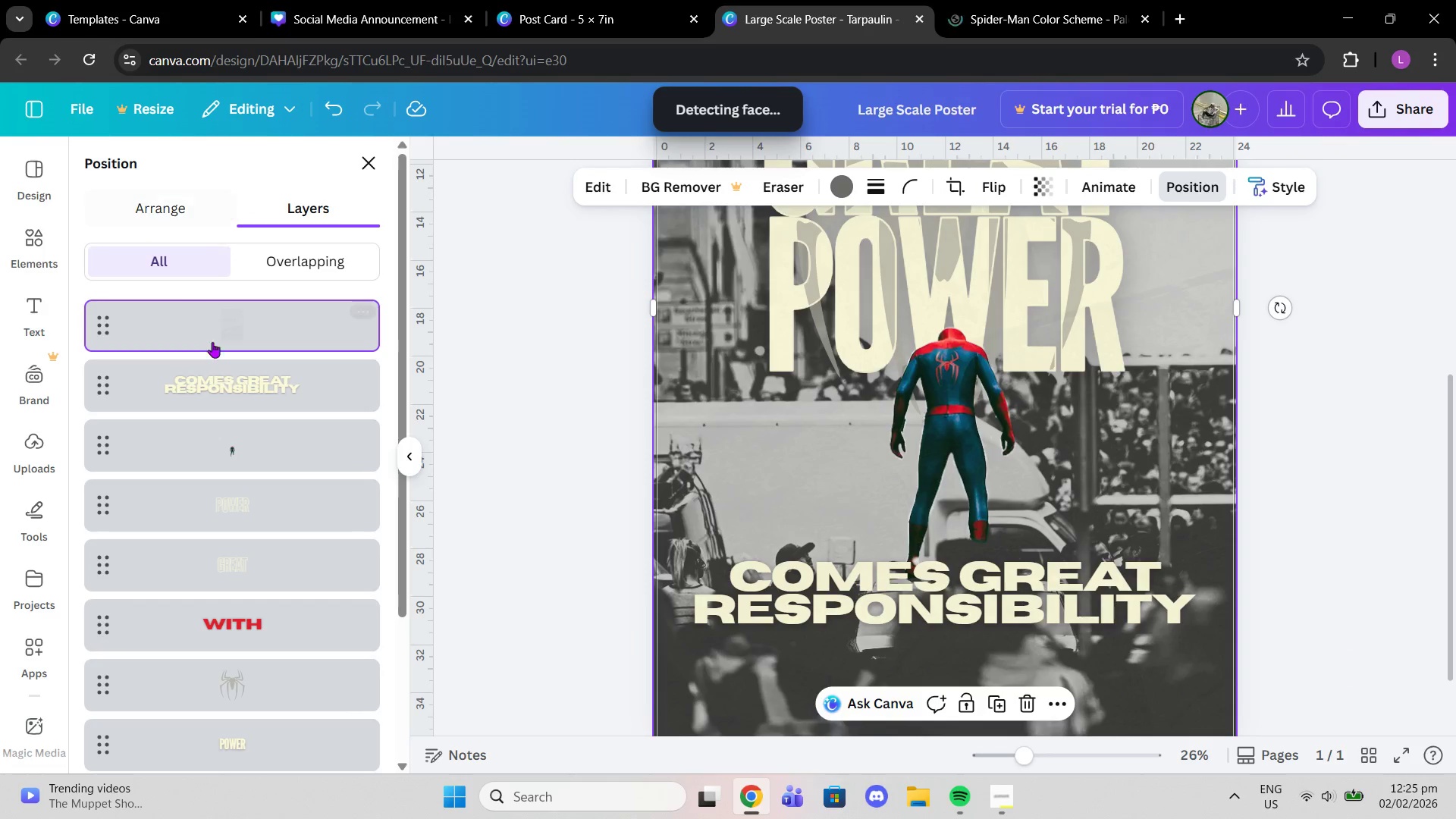 
left_click([229, 382])
 